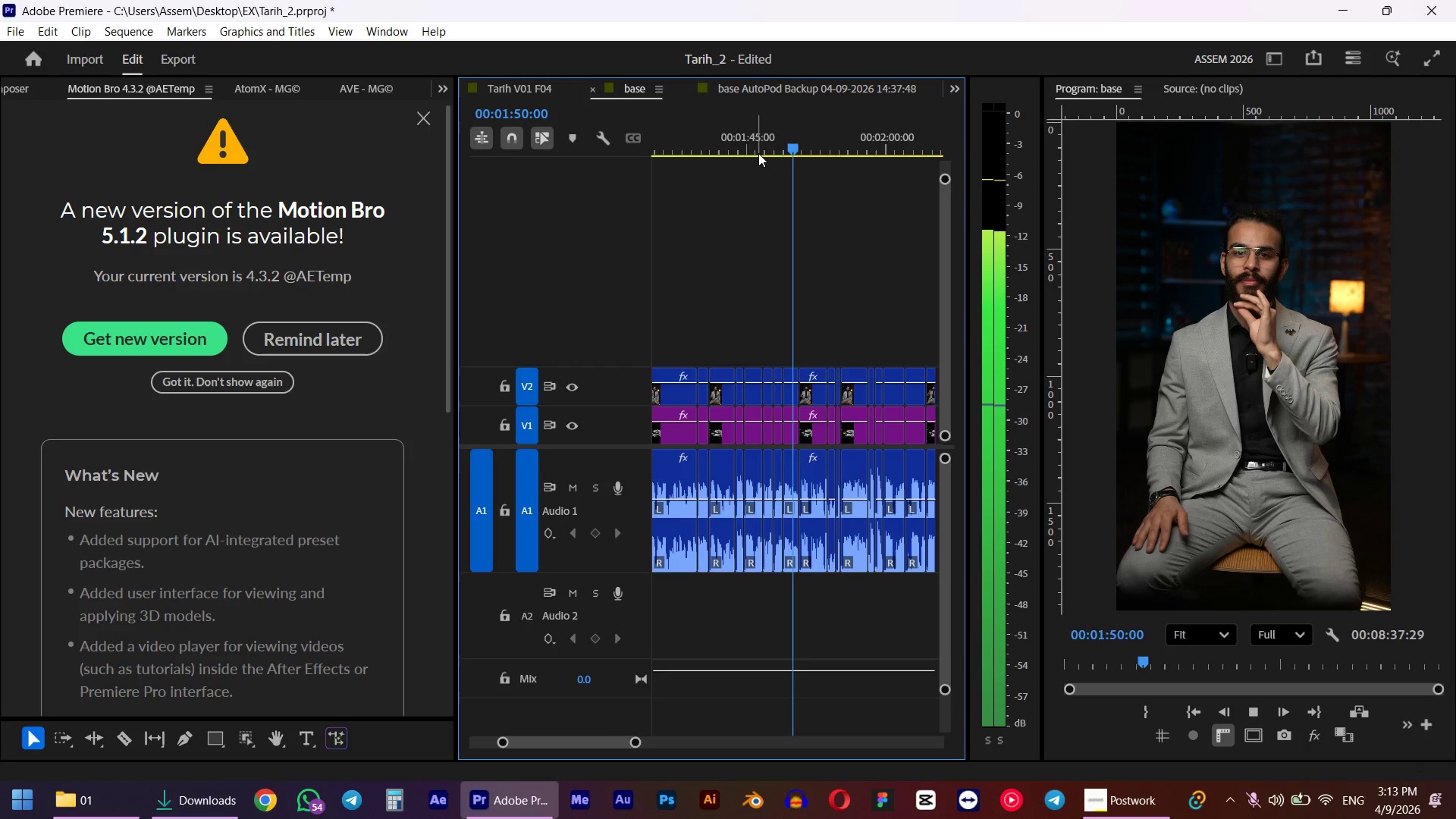 
key(Space)
 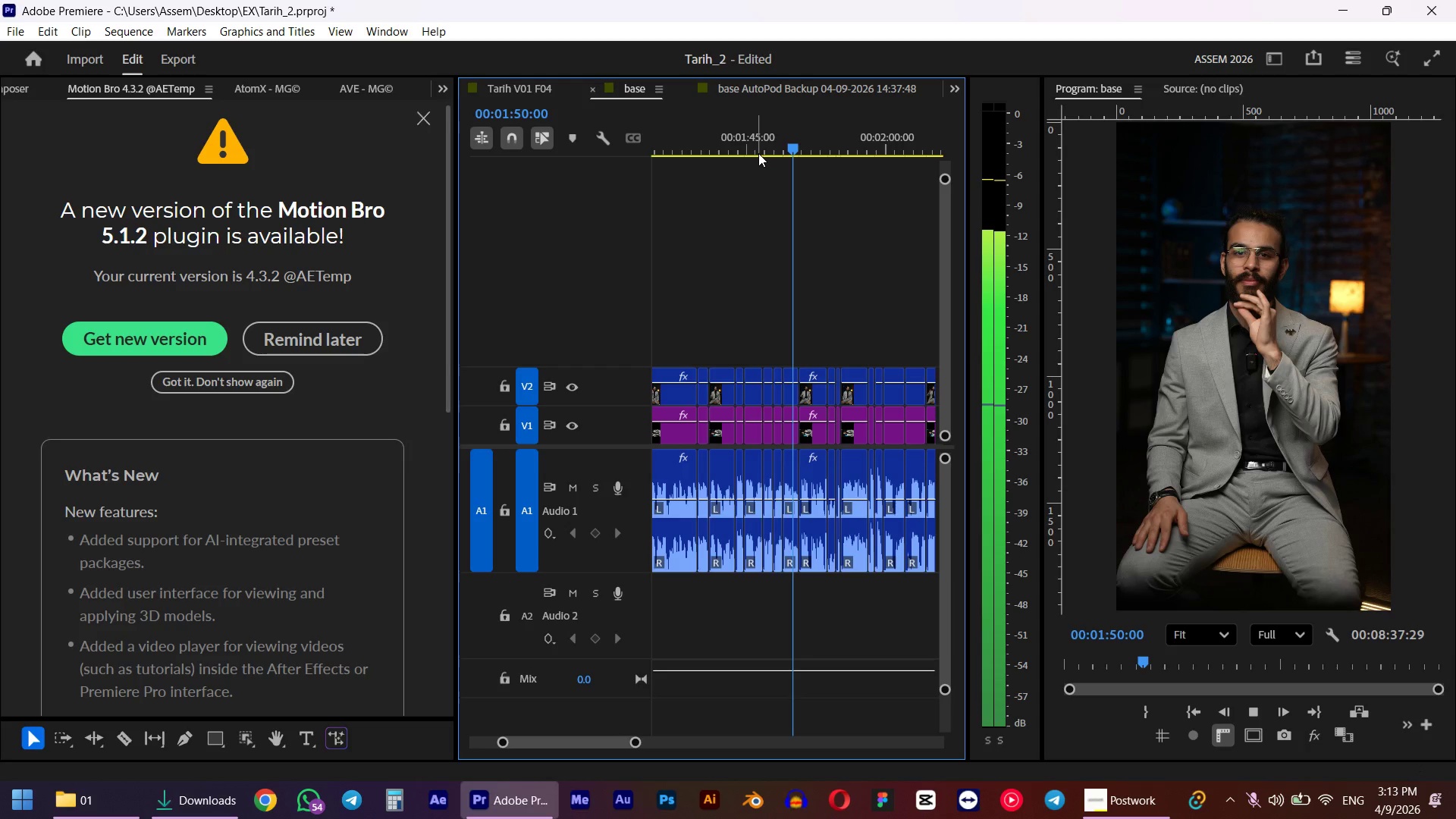 
hold_key(key=AltLeft, duration=0.61)
scroll: coordinate [789, 461], scroll_direction: up, amount: 9.0
 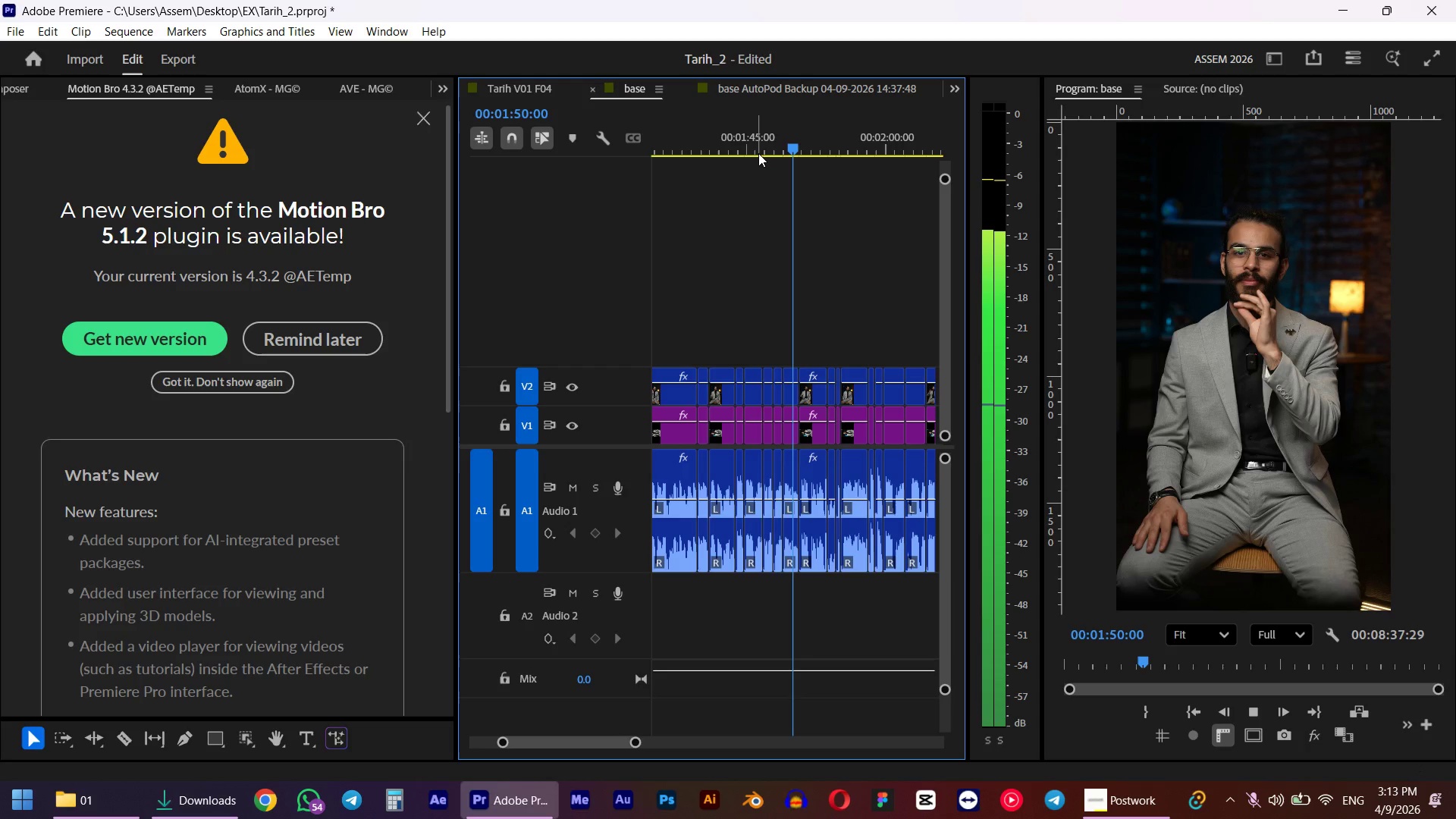 
hold_key(key=AltLeft, duration=0.41)
 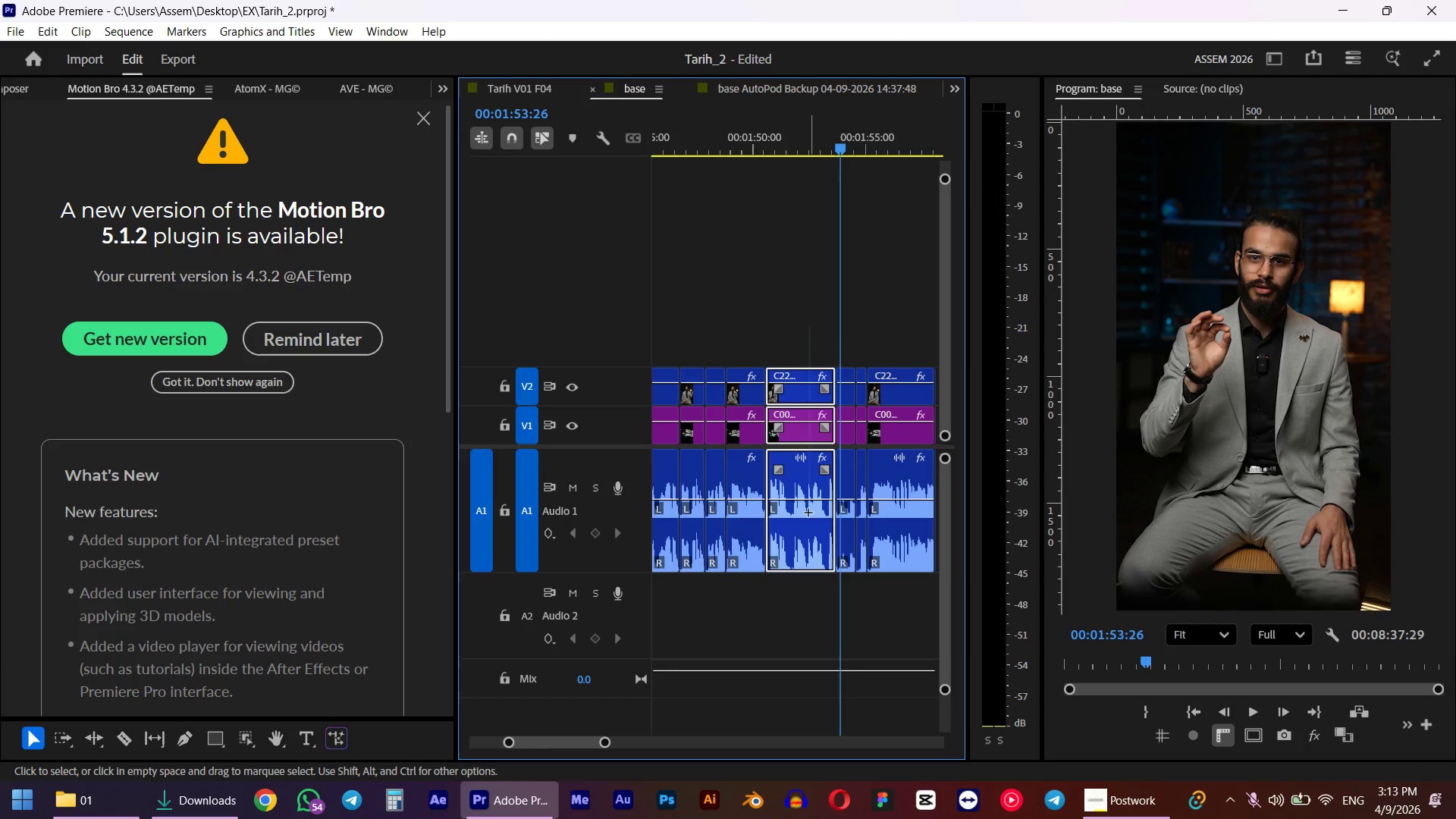 
left_click_drag(start_coordinate=[810, 326], to_coordinate=[808, 513])
 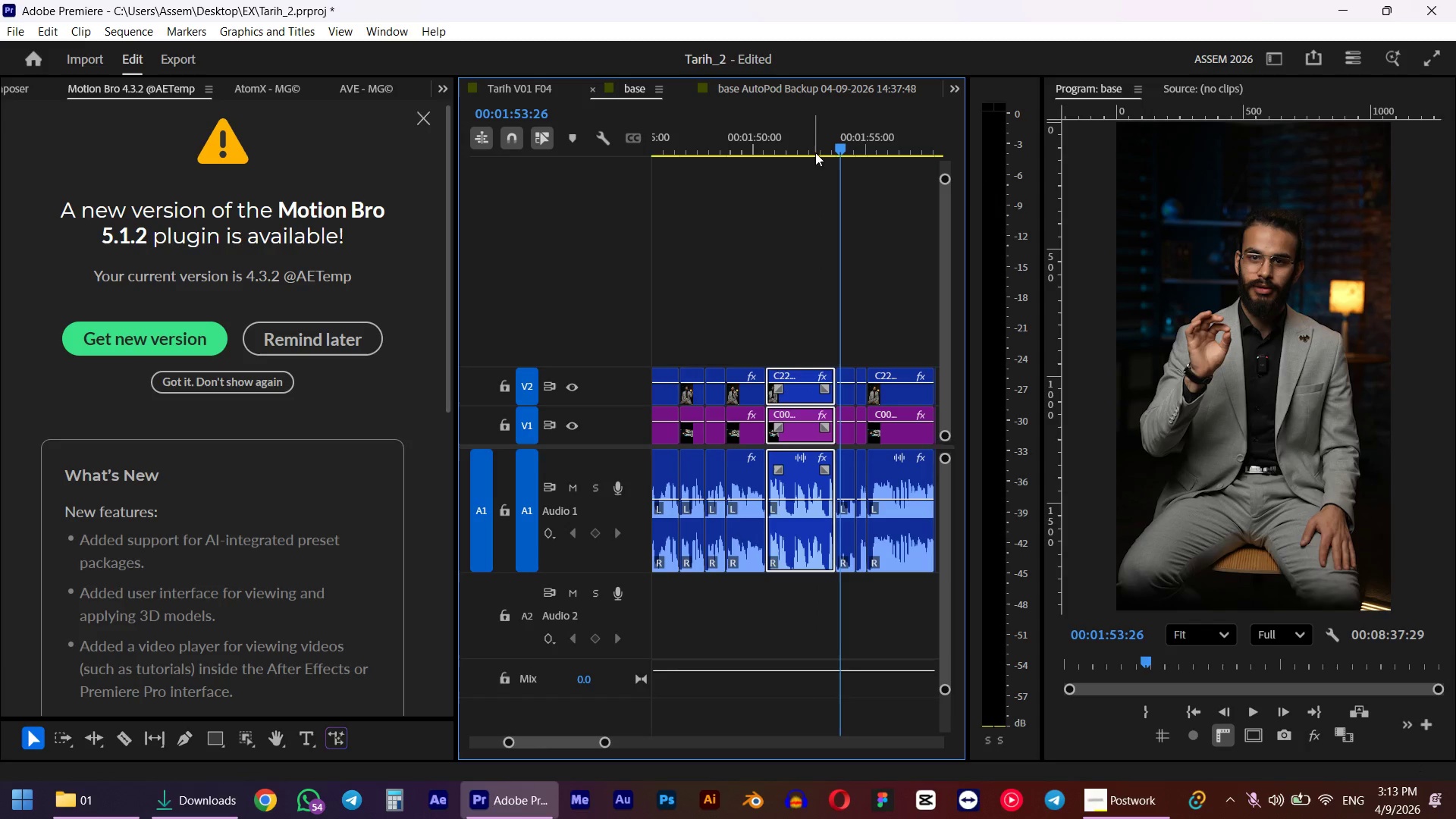 
scroll: coordinate [777, 431], scroll_direction: down, amount: 5.0
 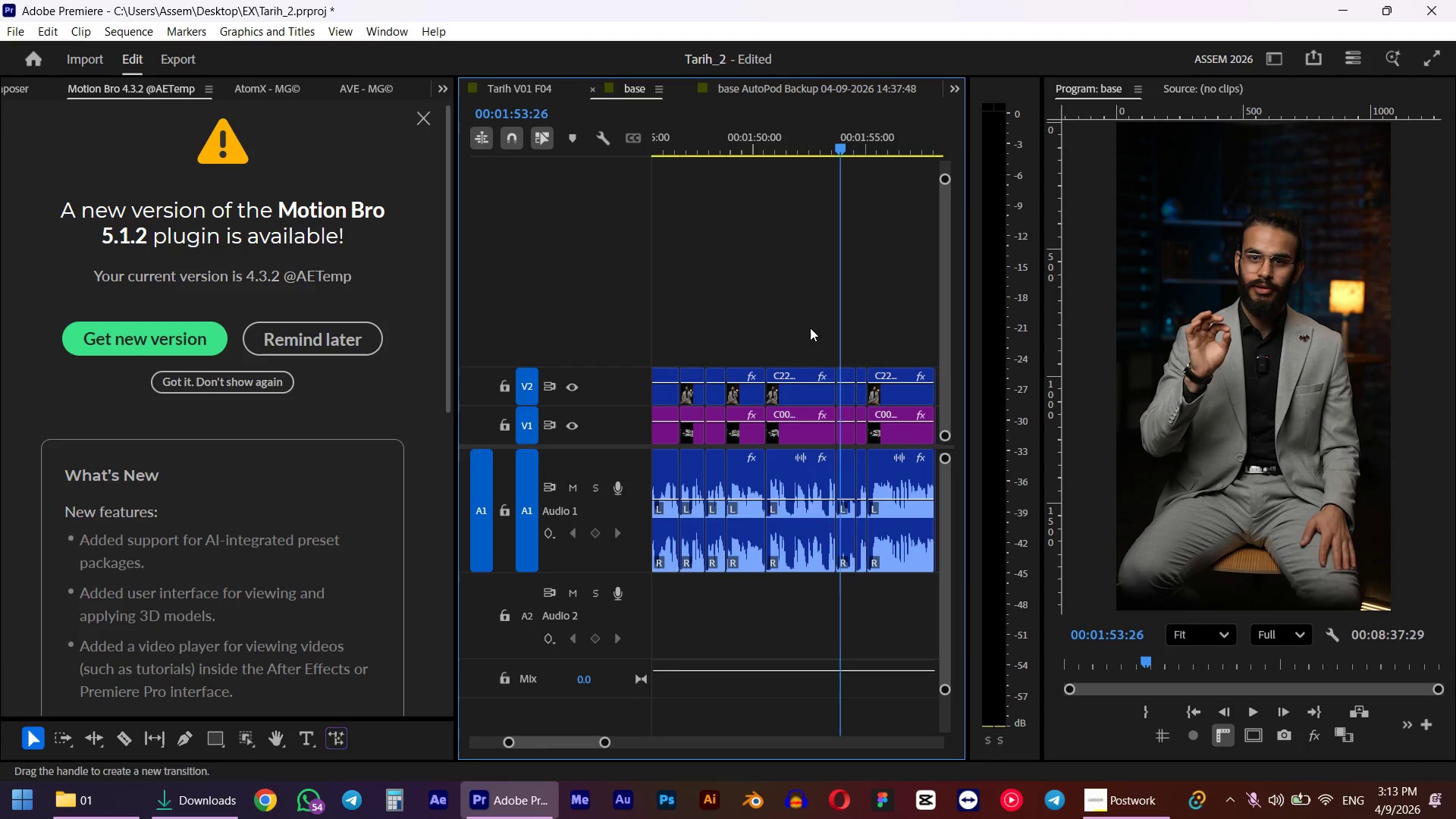 
left_click_drag(start_coordinate=[814, 134], to_coordinate=[737, 152])
 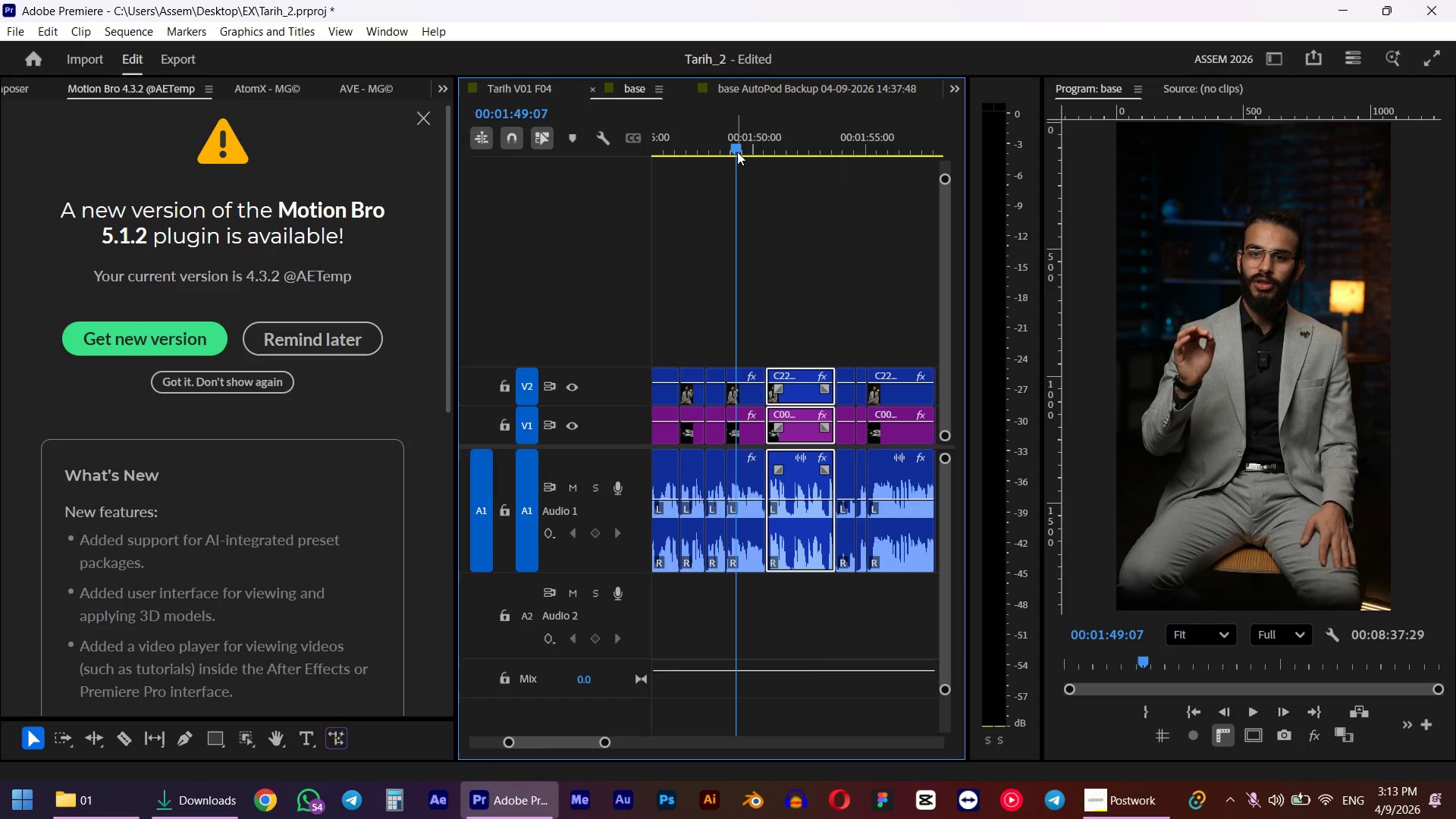 
key(Space)
 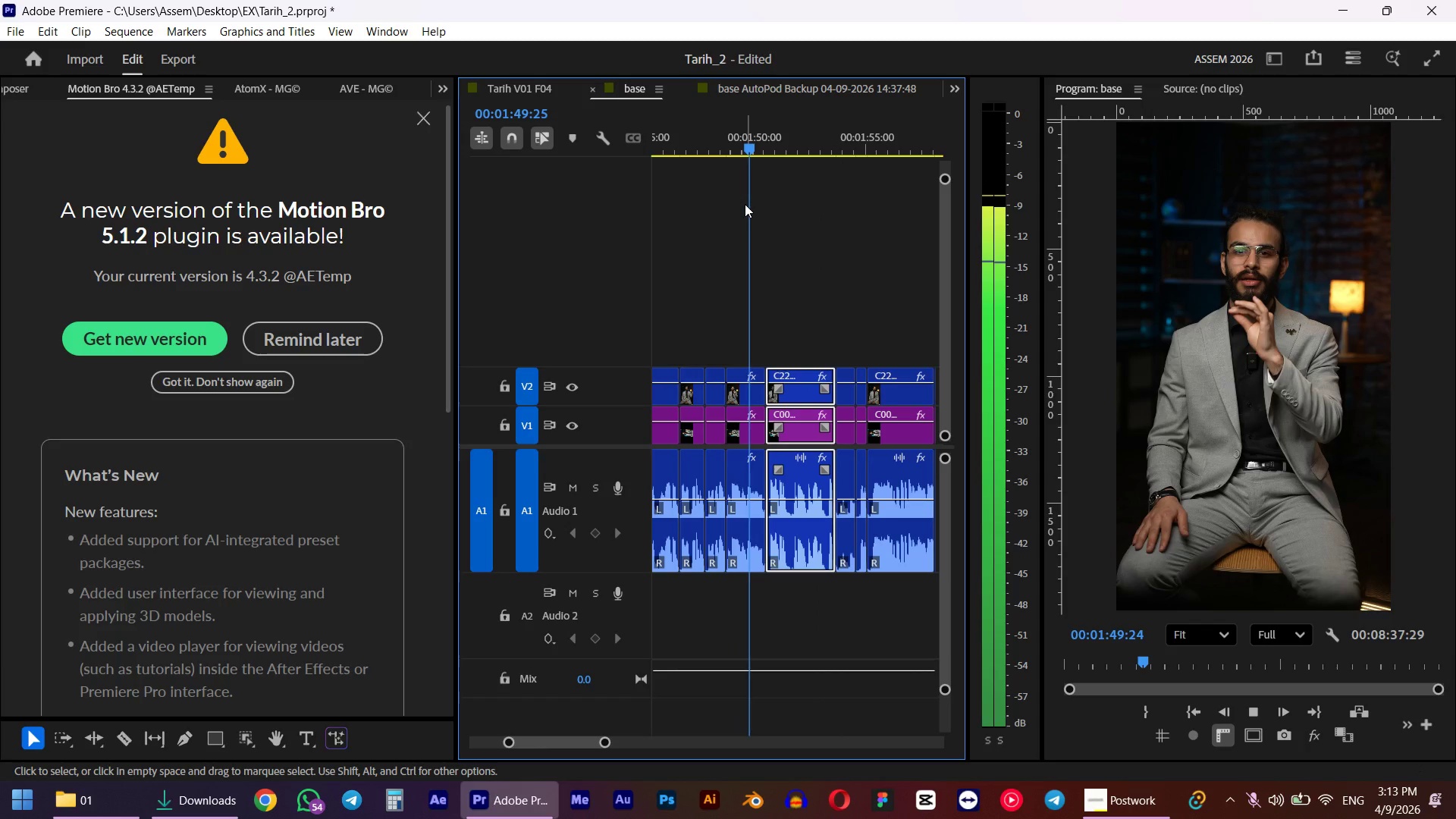 
hold_key(key=AltLeft, duration=0.39)
scroll: coordinate [802, 350], scroll_direction: down, amount: 4.0
 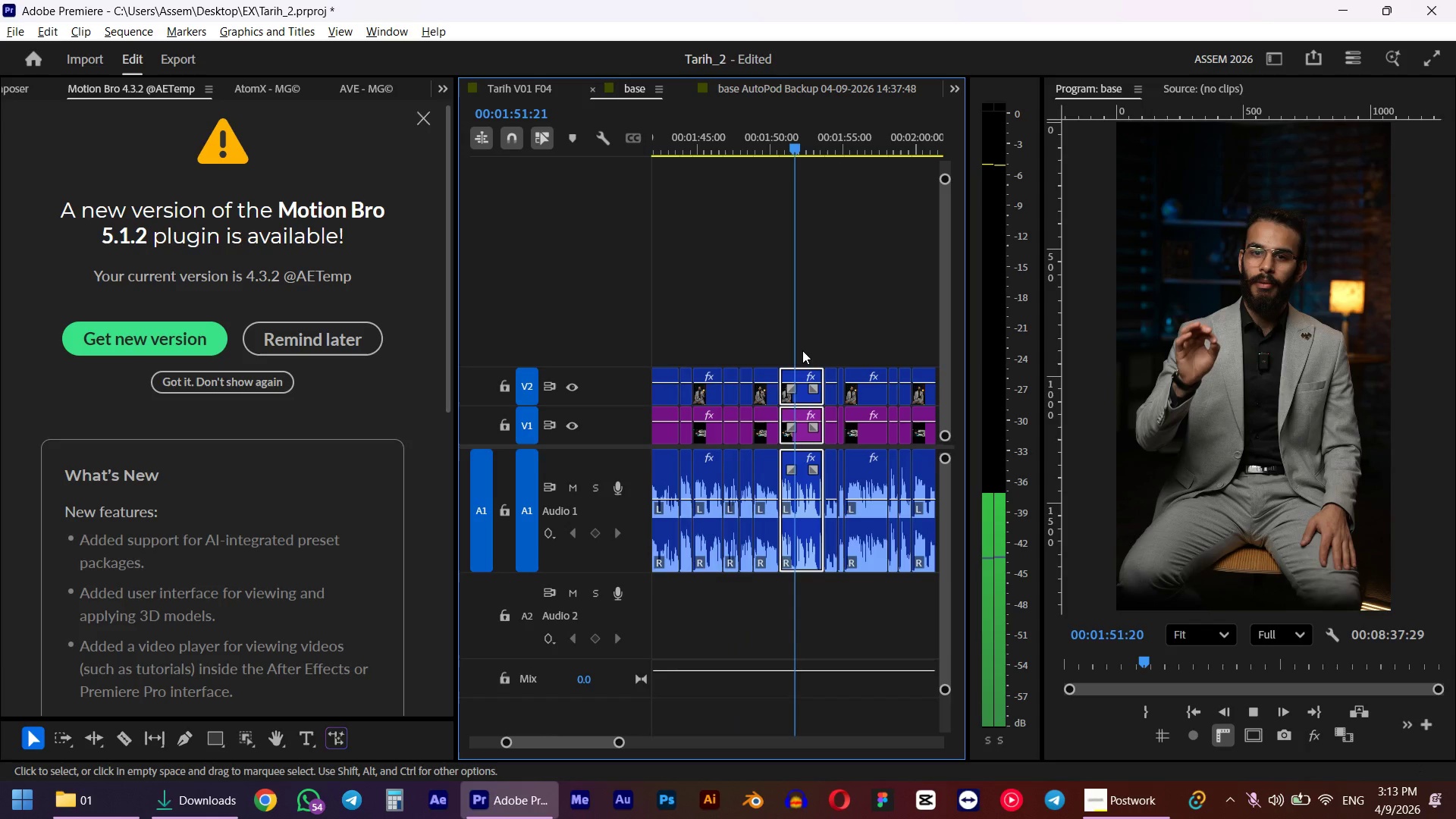 
key(Alt+AltLeft)
 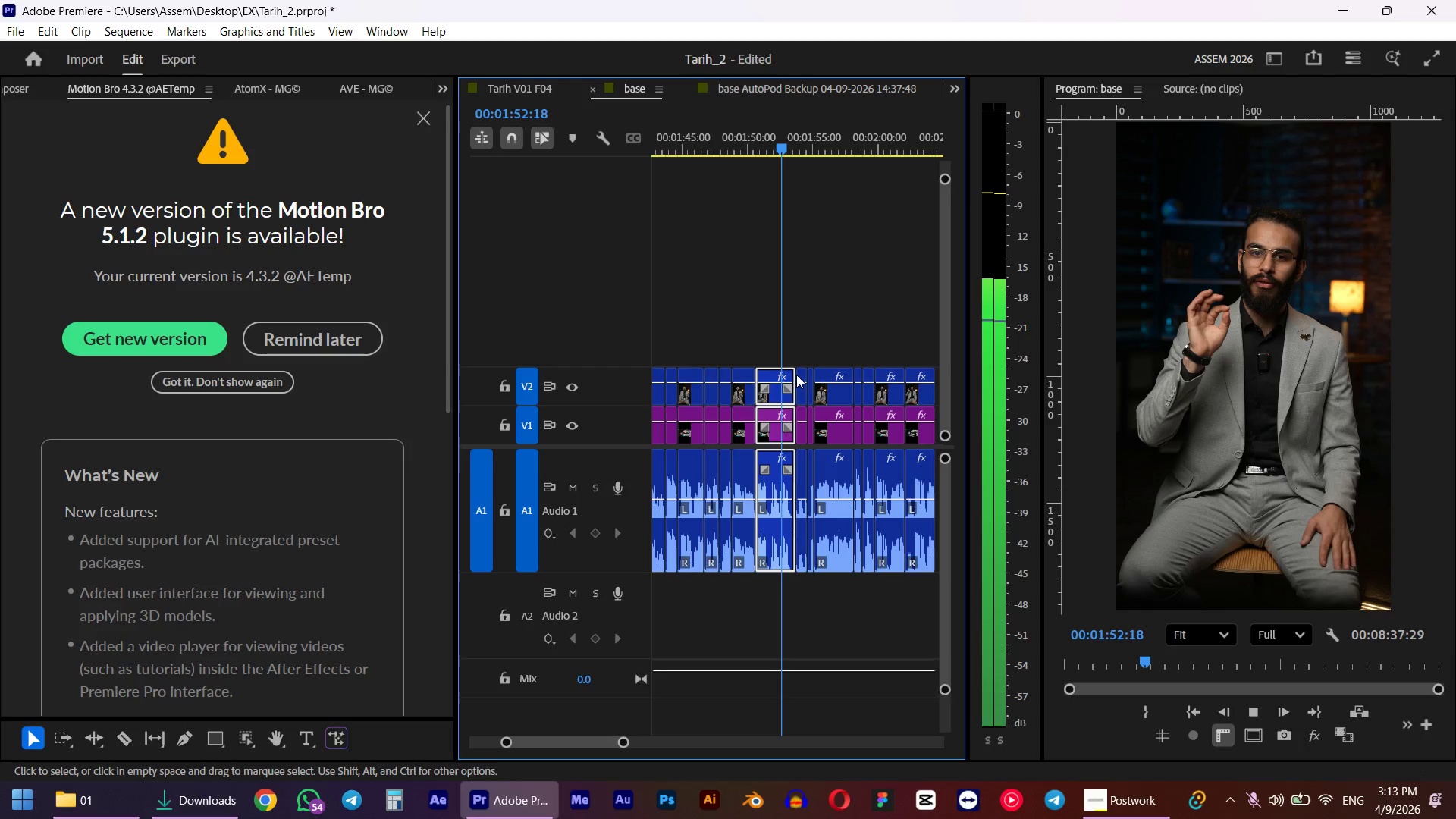 
scroll: coordinate [757, 396], scroll_direction: down, amount: 4.0
 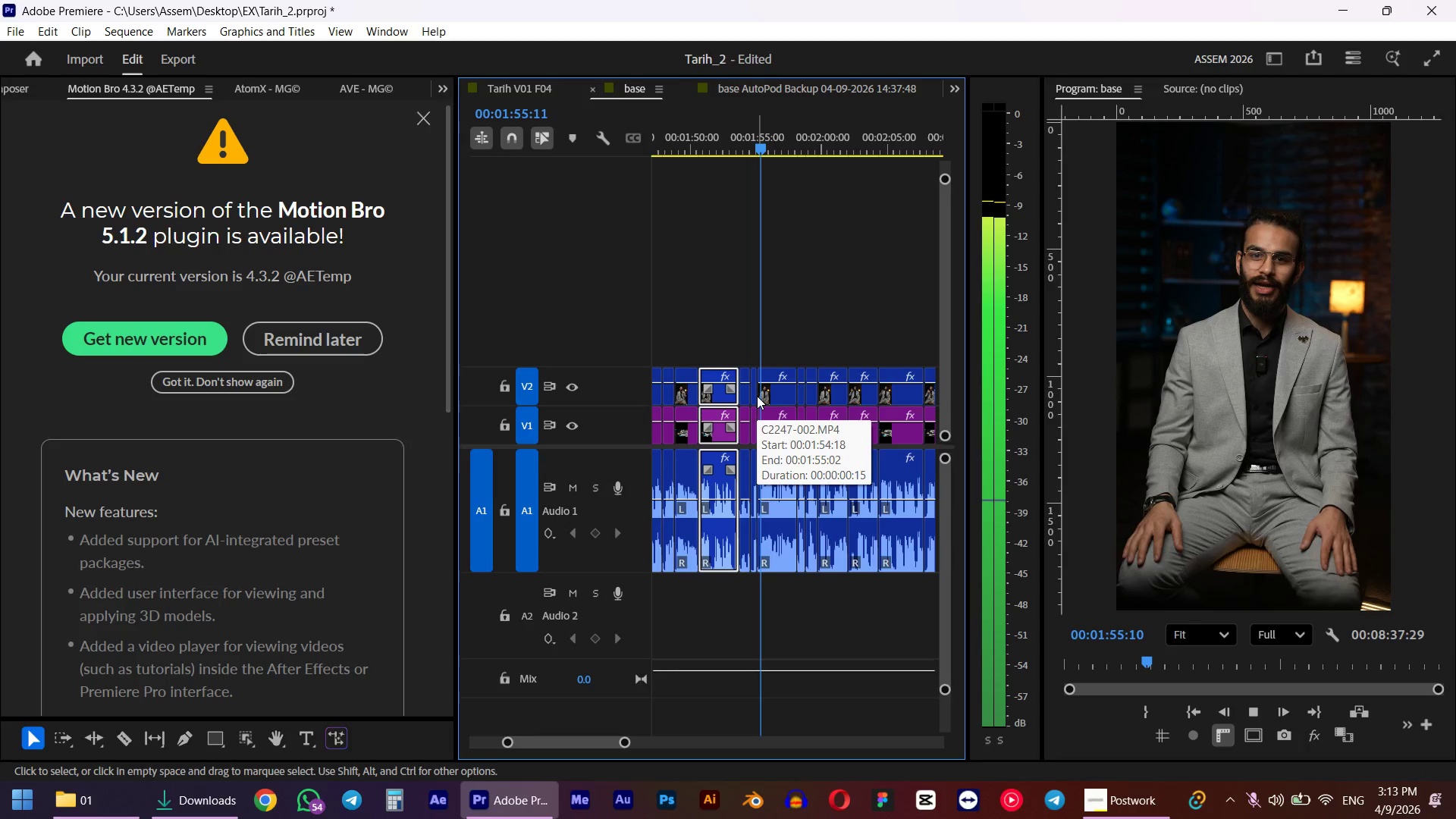 
hold_key(key=AltLeft, duration=0.48)
scroll: coordinate [757, 396], scroll_direction: down, amount: 2.0
 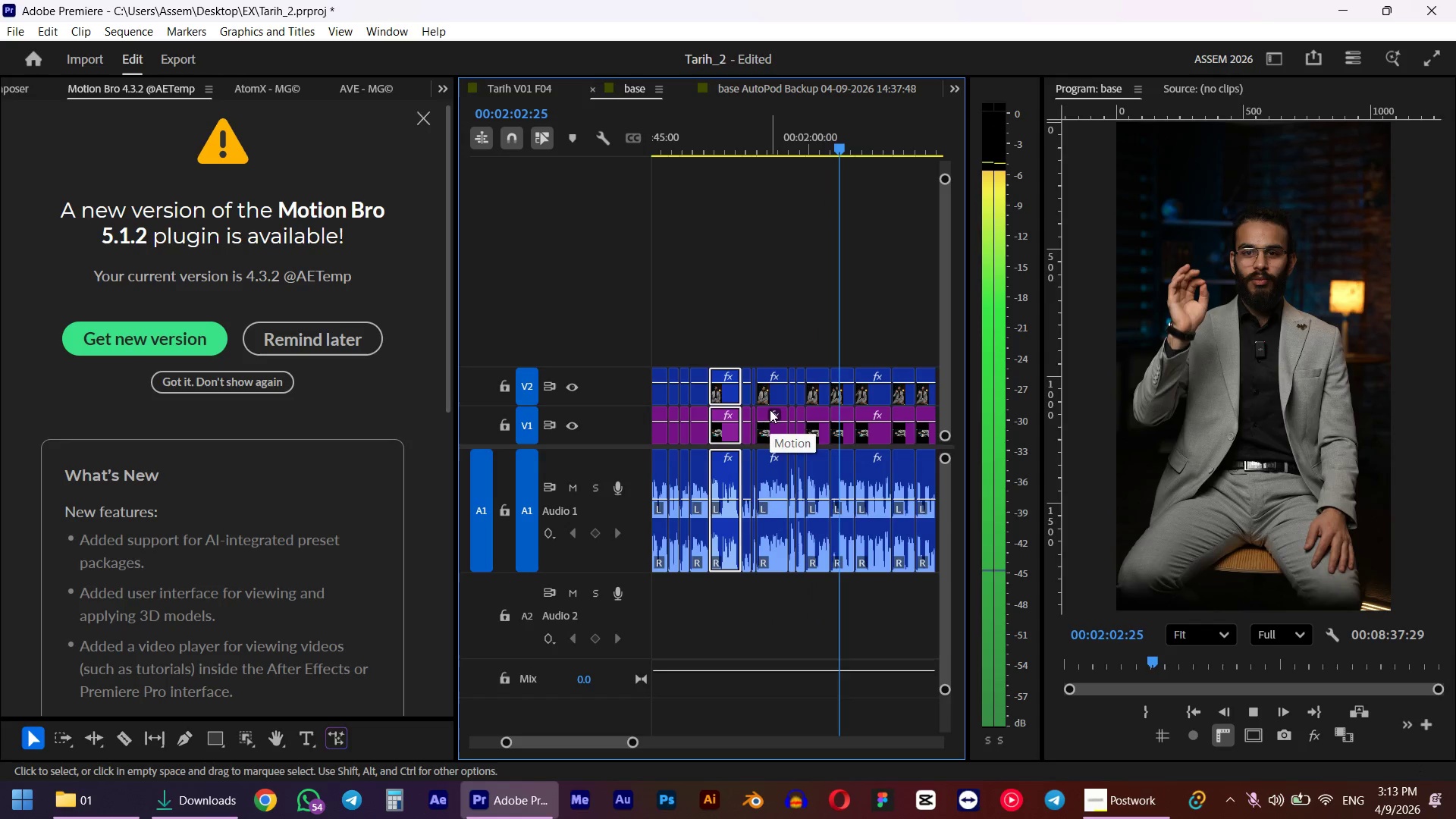 
wait(10.15)
 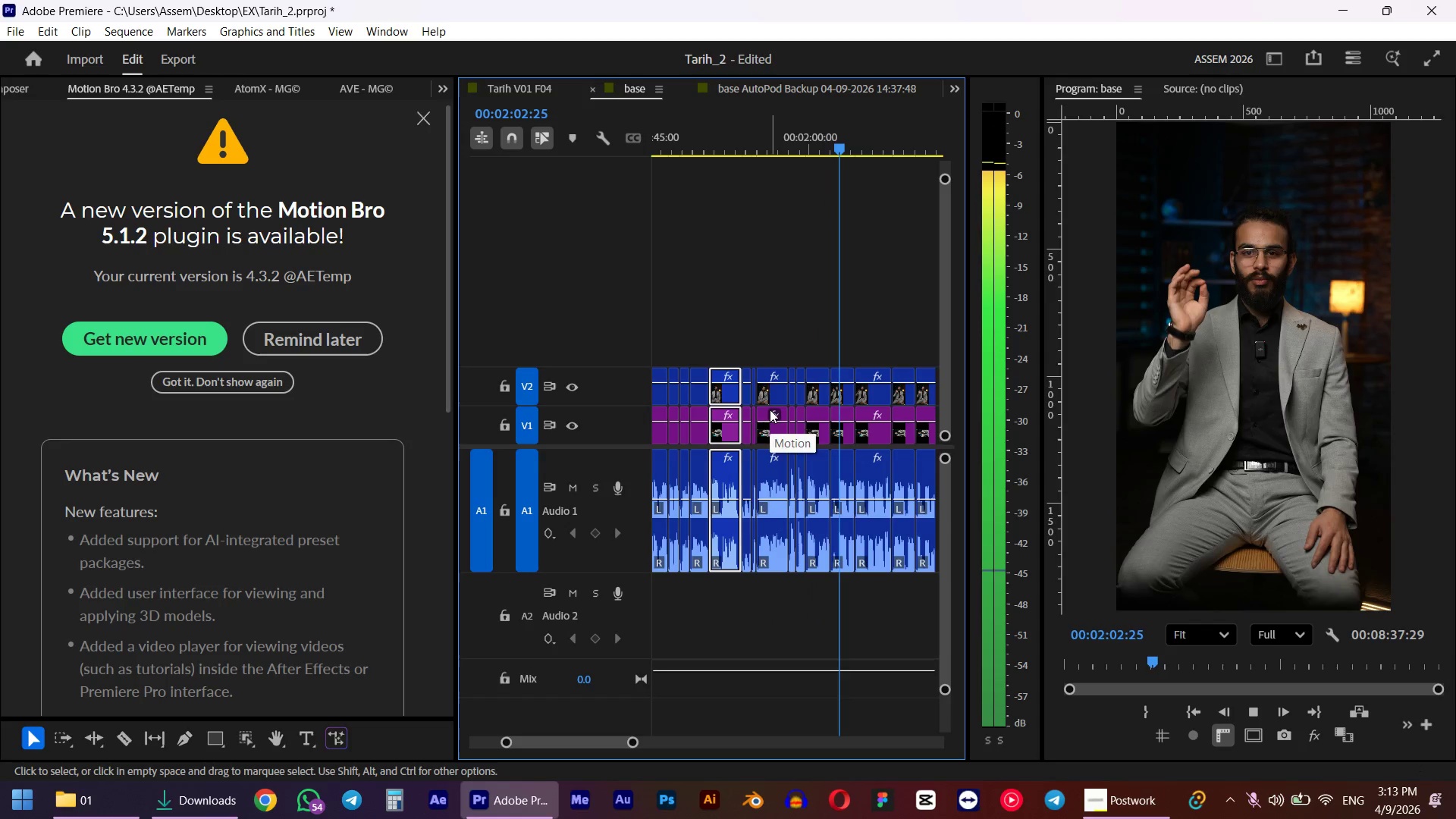 
key(Space)
 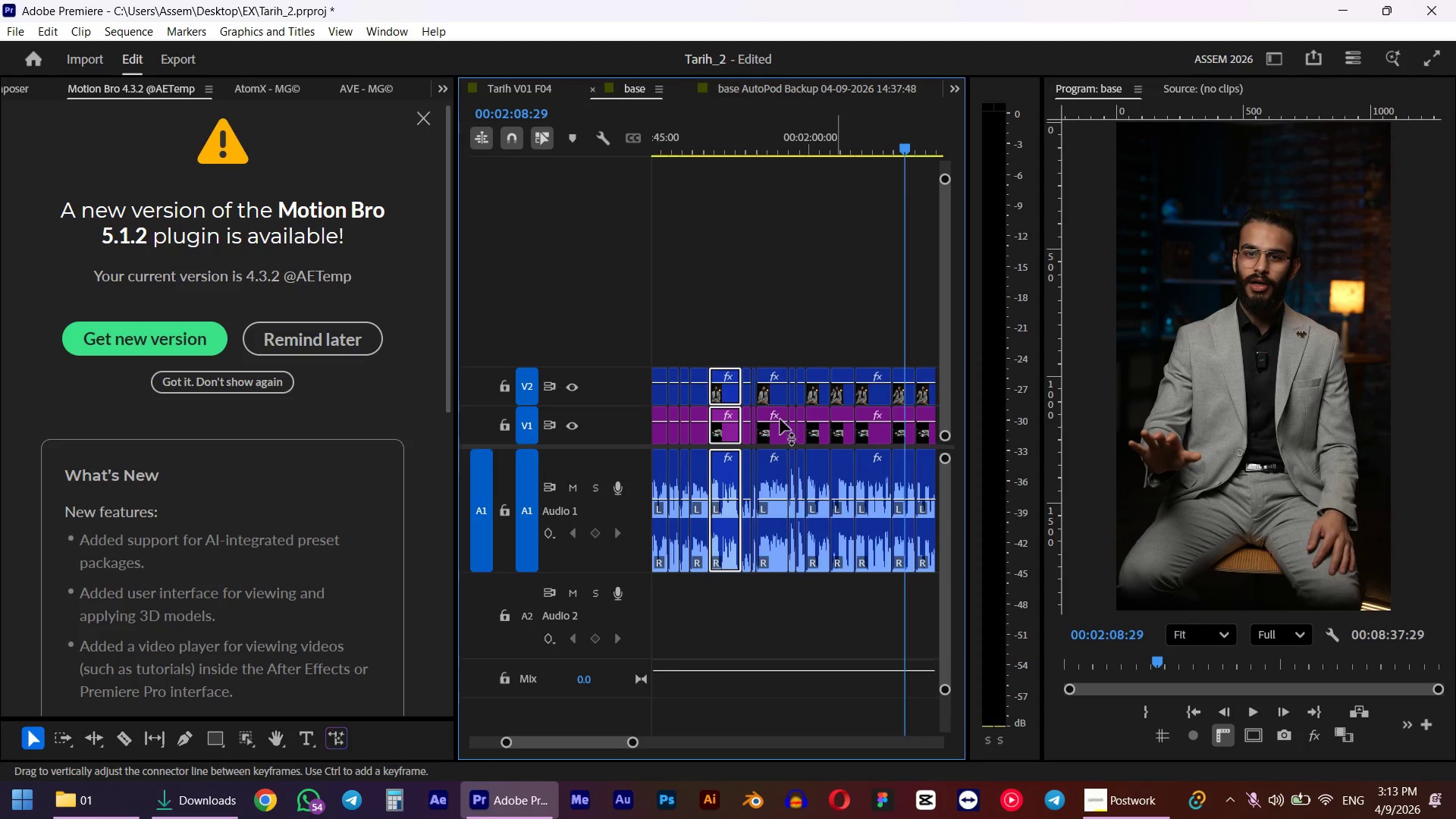 
key(Space)
 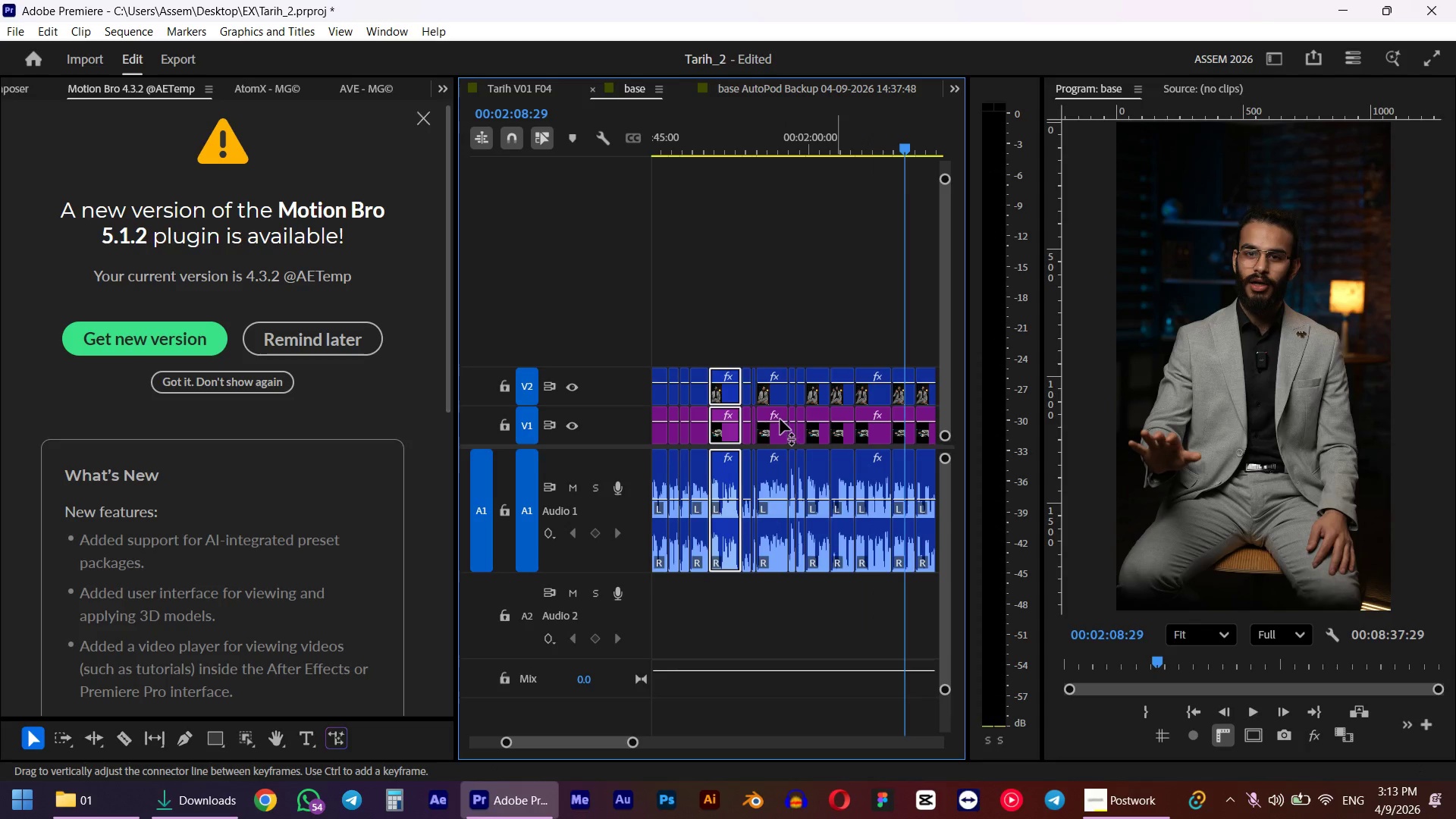 
scroll: coordinate [880, 362], scroll_direction: down, amount: 1.0
 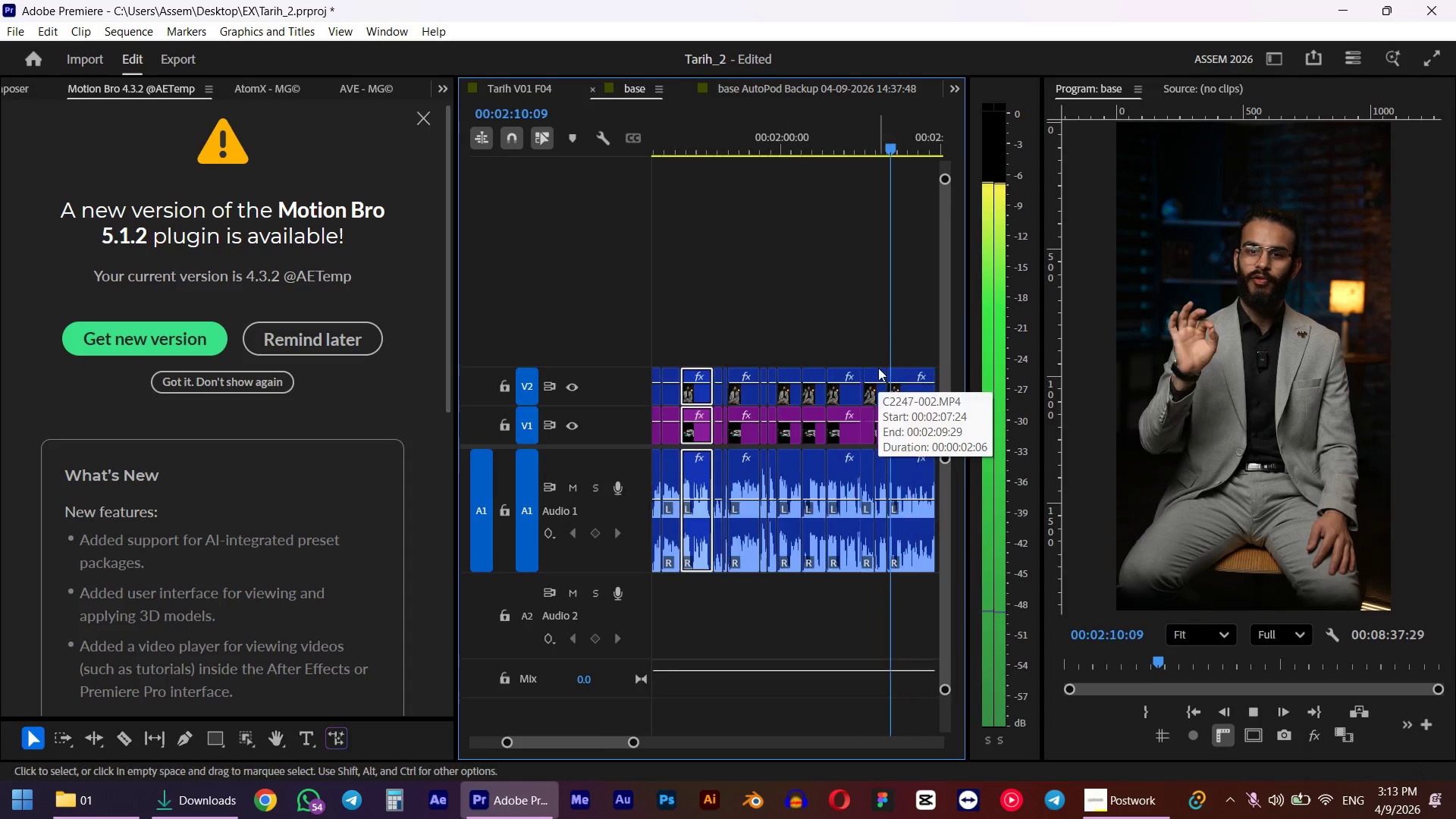 
key(Space)
 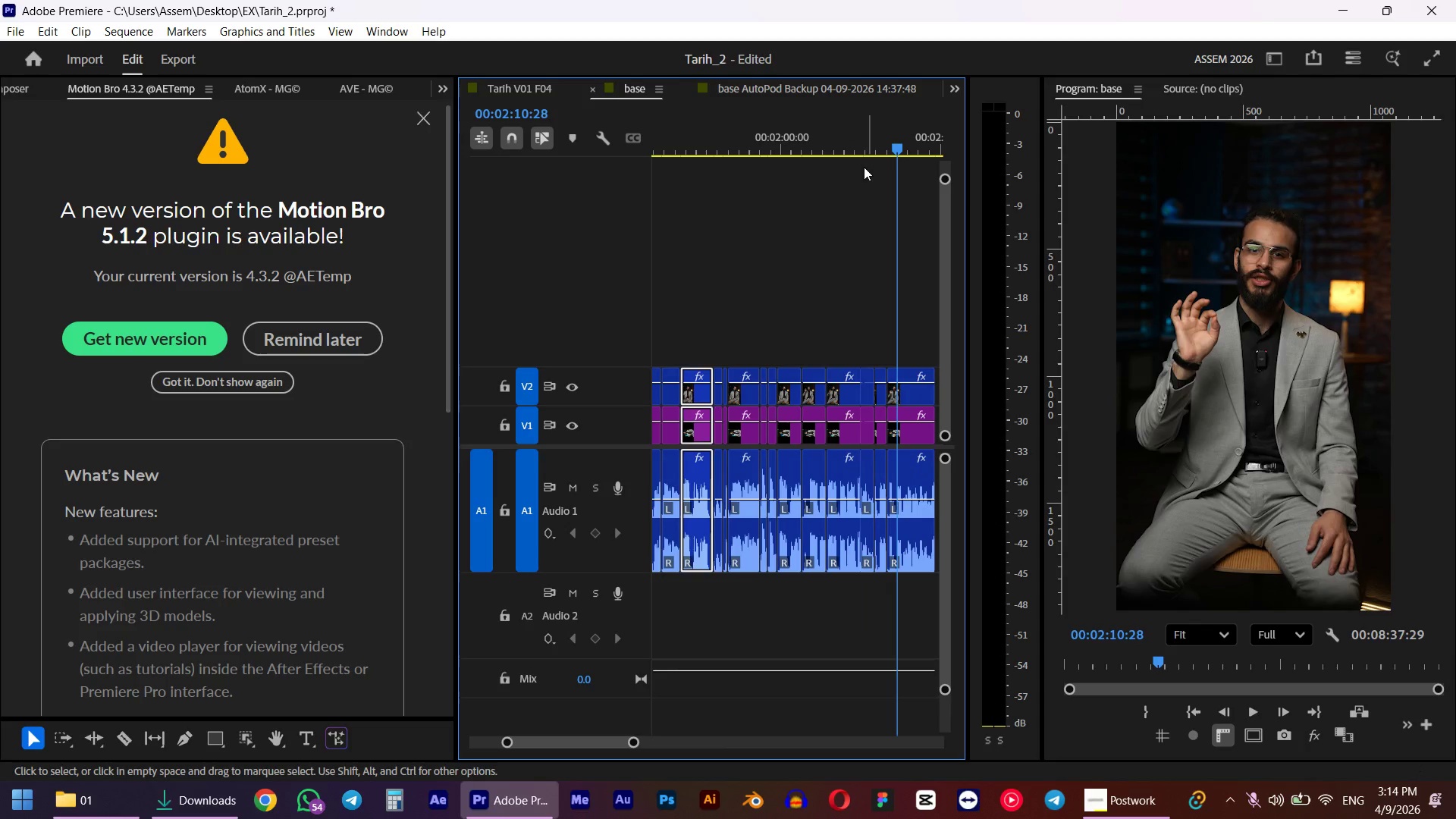 
left_click_drag(start_coordinate=[855, 140], to_coordinate=[833, 148])
 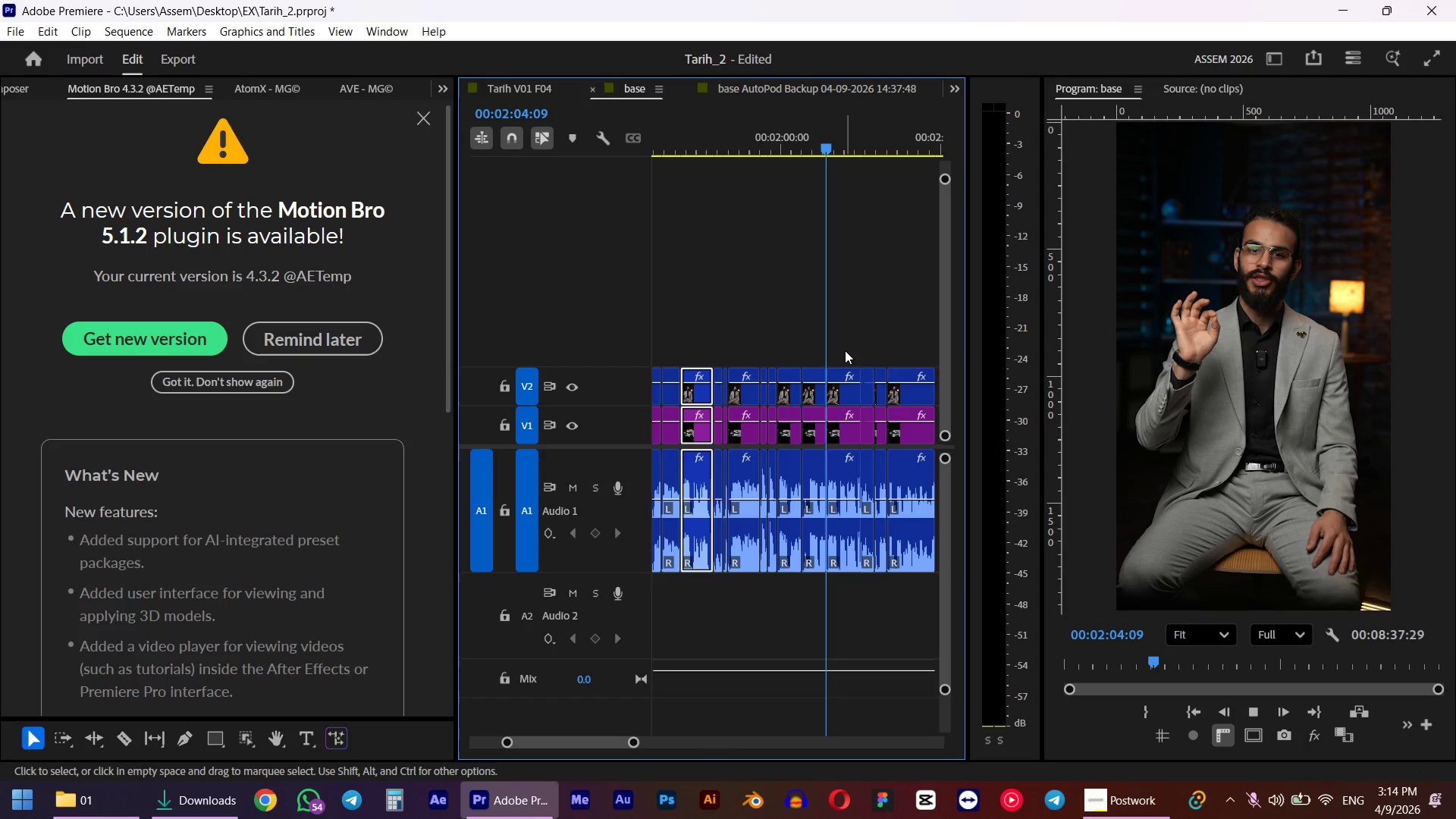 
hold_key(key=ShiftLeft, duration=0.36)
 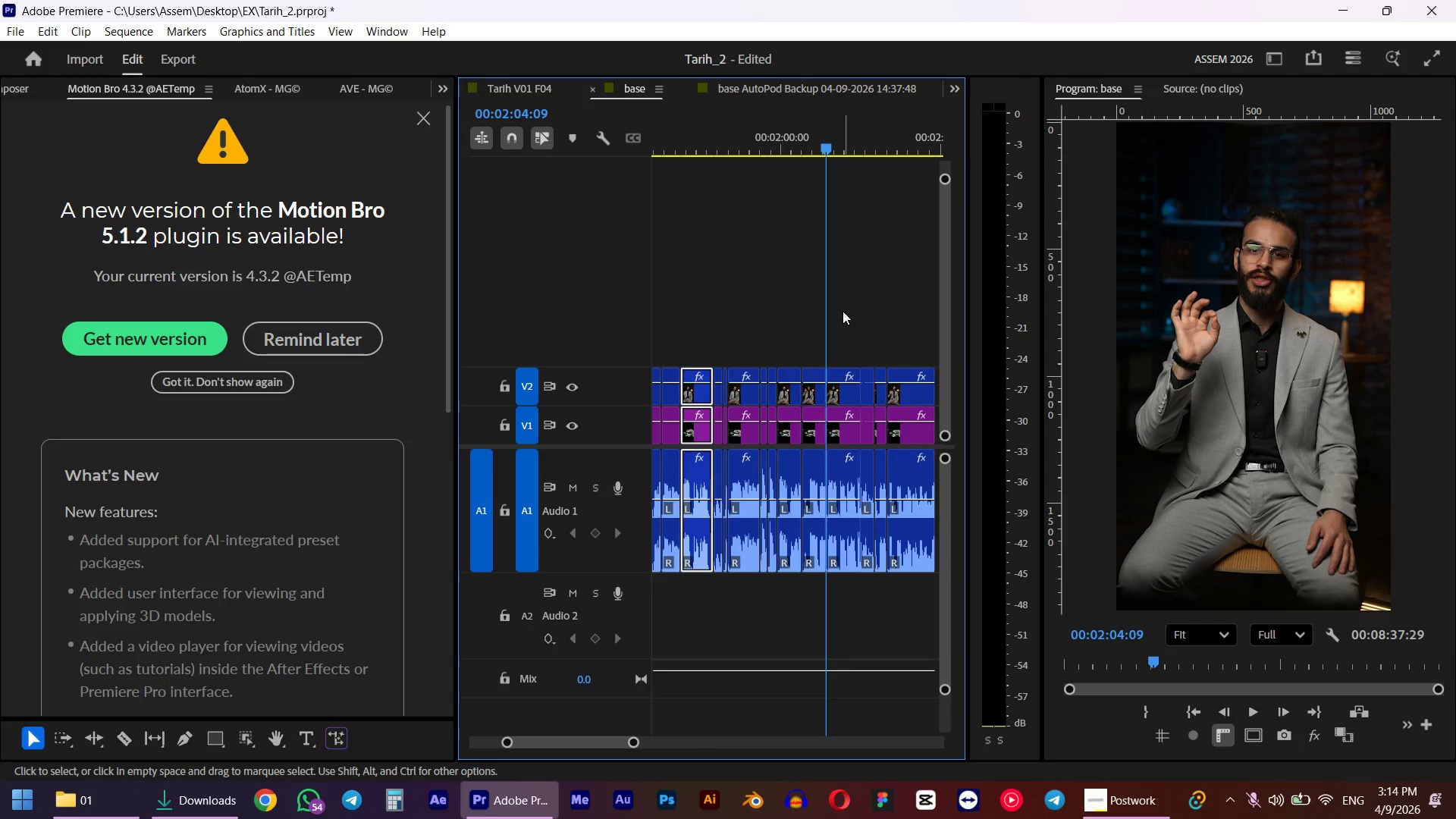 
key(Space)
 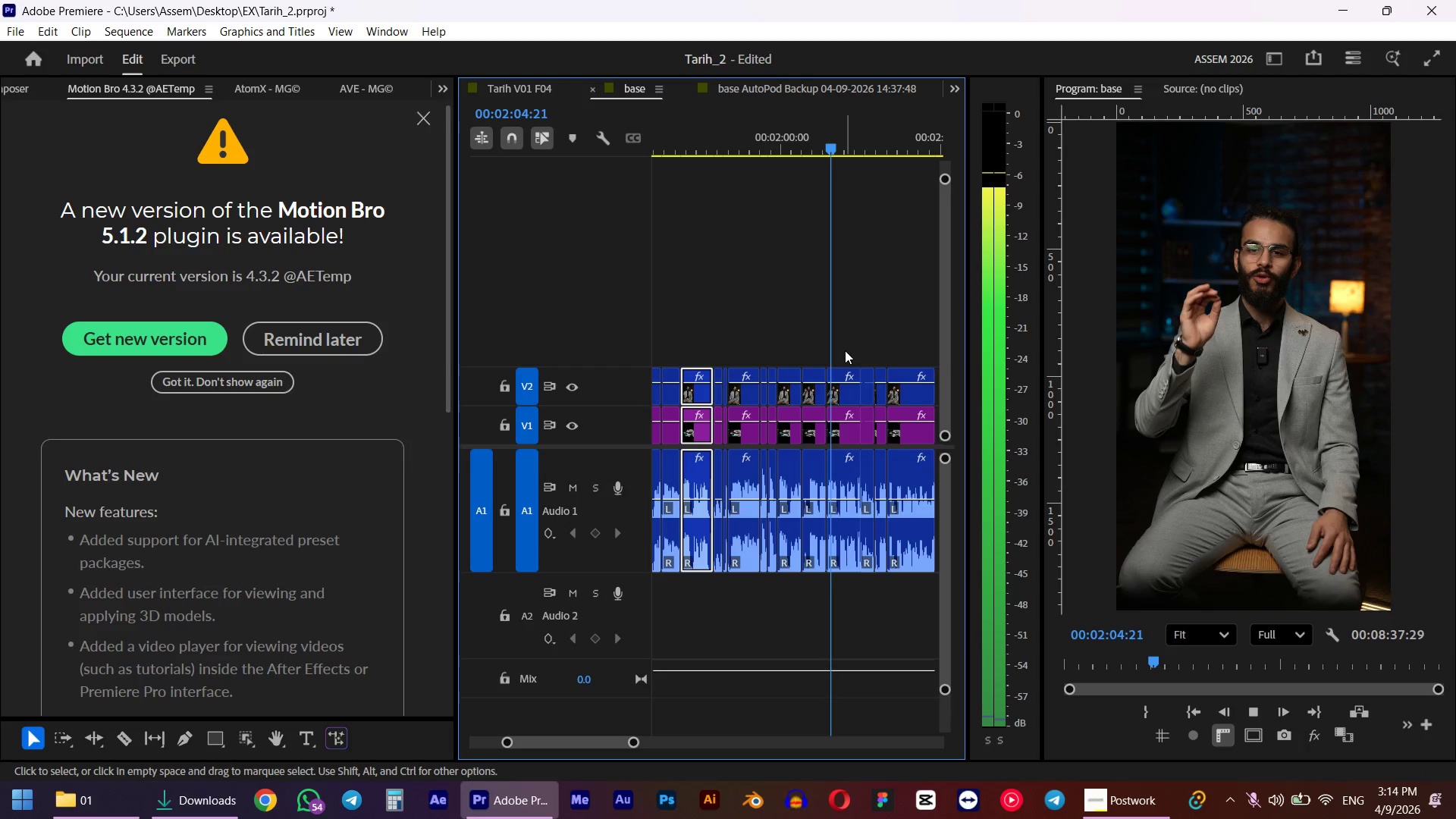 
key(Space)
 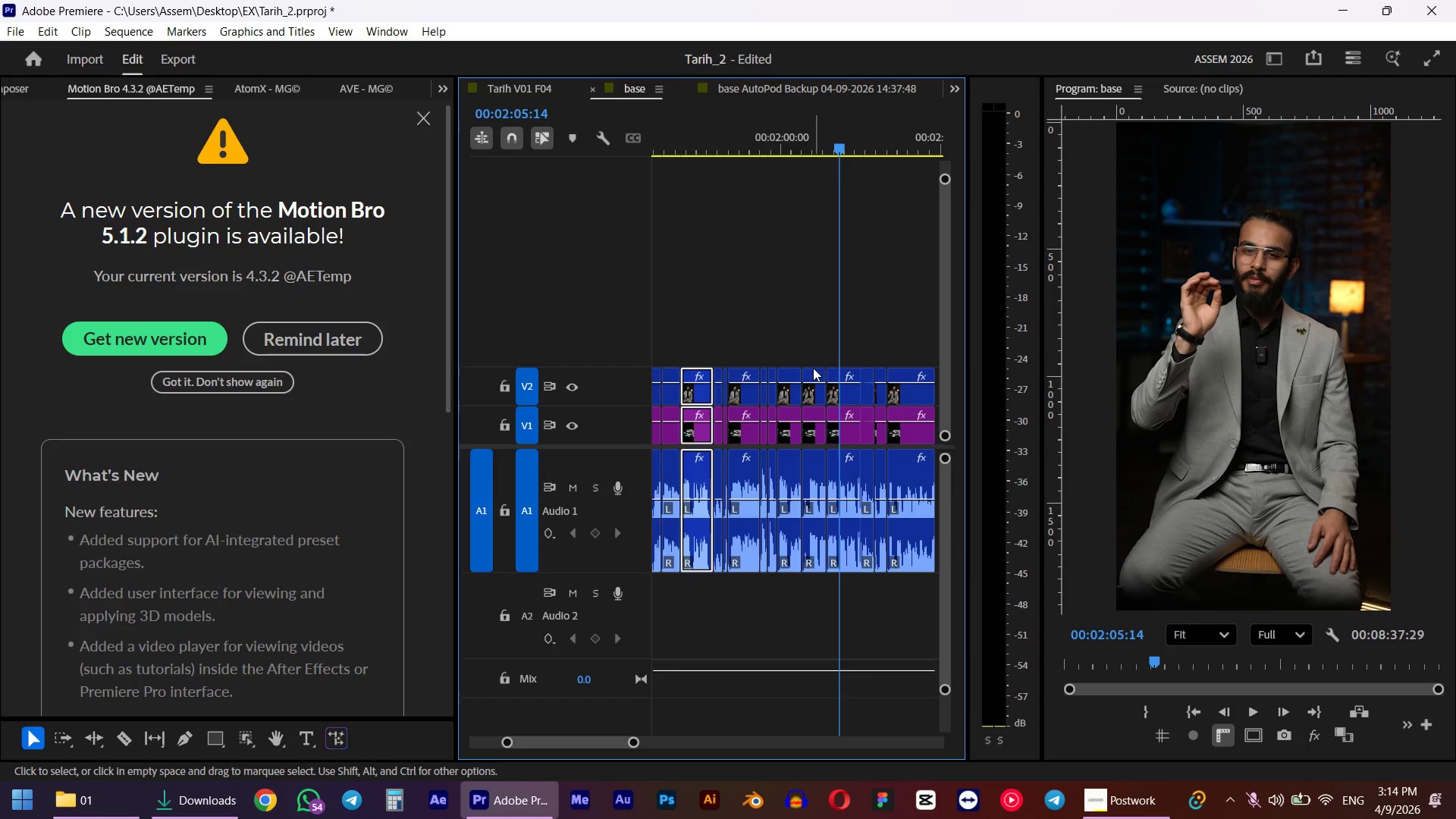 
hold_key(key=ShiftLeft, duration=1.0)
left_click_drag(start_coordinate=[825, 339], to_coordinate=[744, 518])
 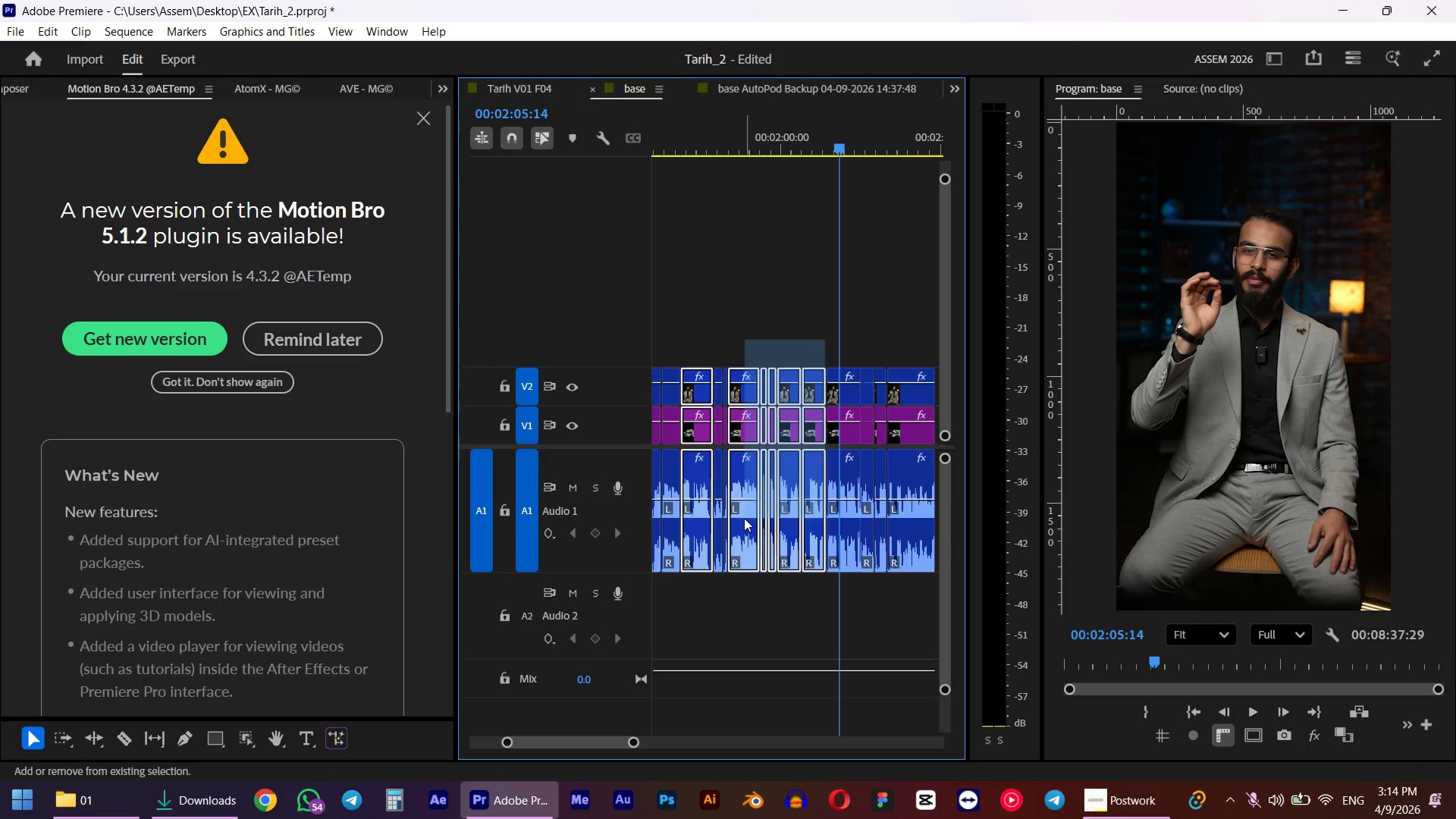 
hold_key(key=ShiftLeft, duration=1.06)
left_click_drag(start_coordinate=[739, 333], to_coordinate=[696, 515])
 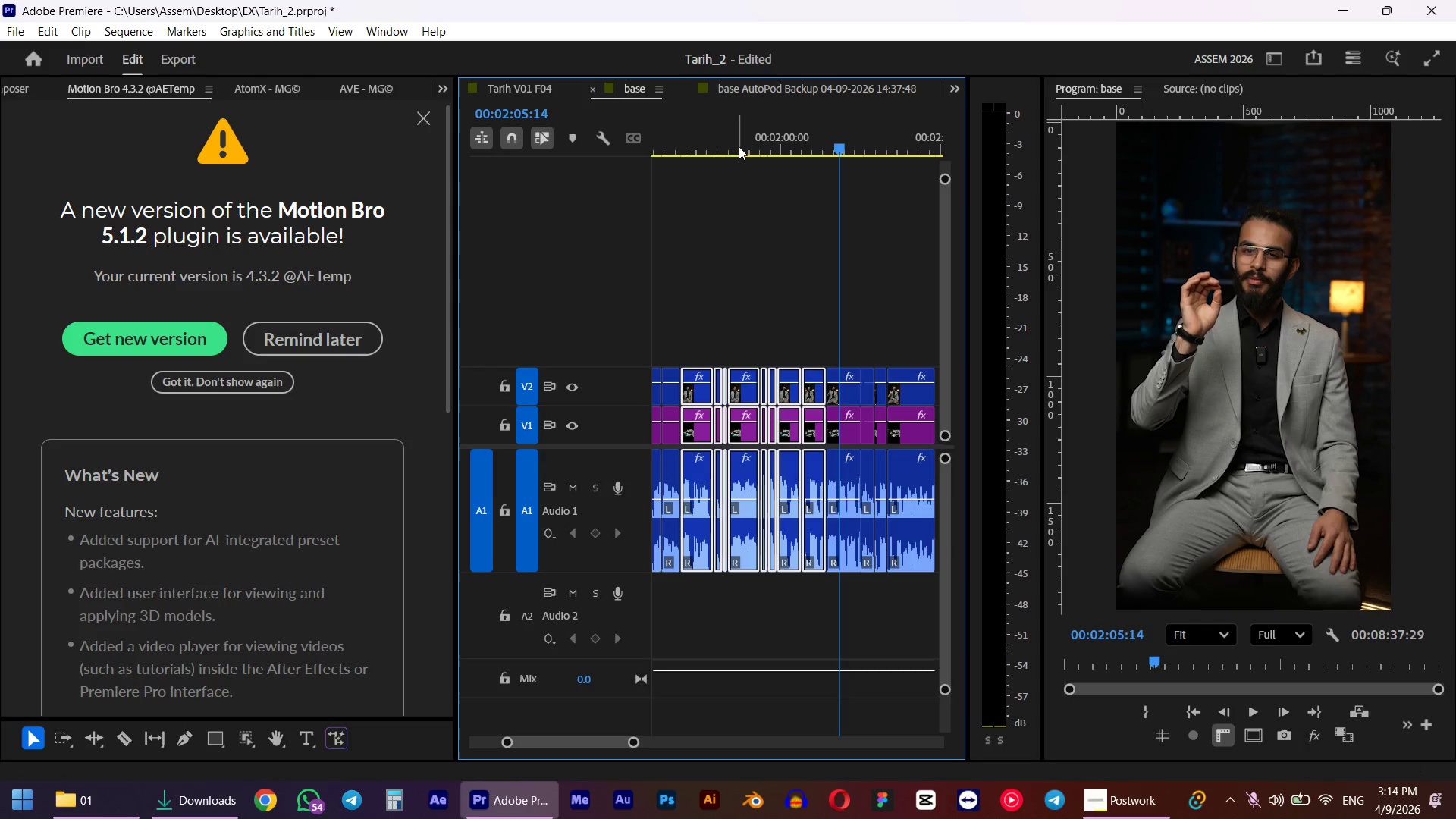 
left_click_drag(start_coordinate=[737, 144], to_coordinate=[673, 155])
 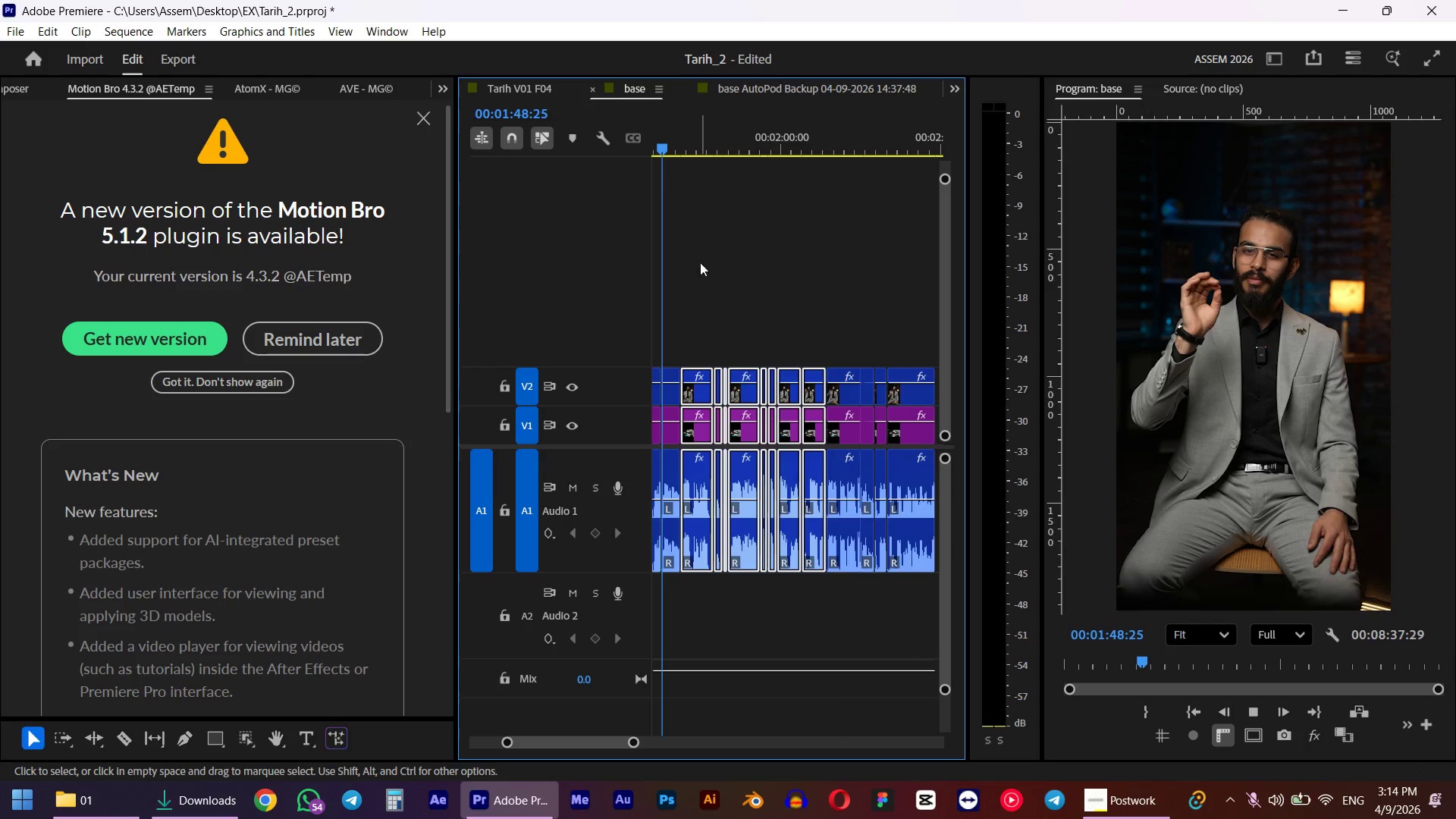 
hold_key(key=ShiftLeft, duration=0.59)
 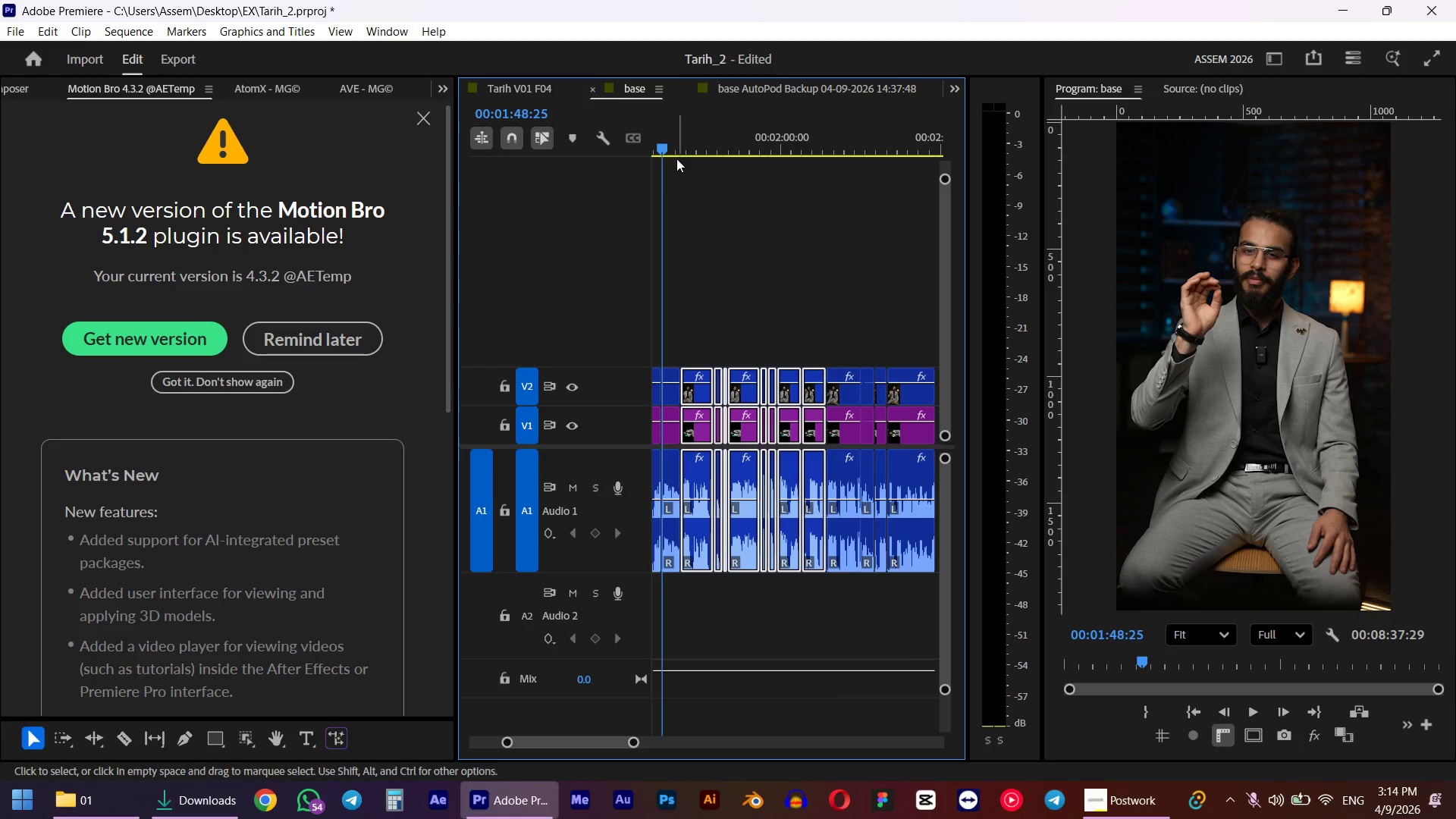 
key(Space)
 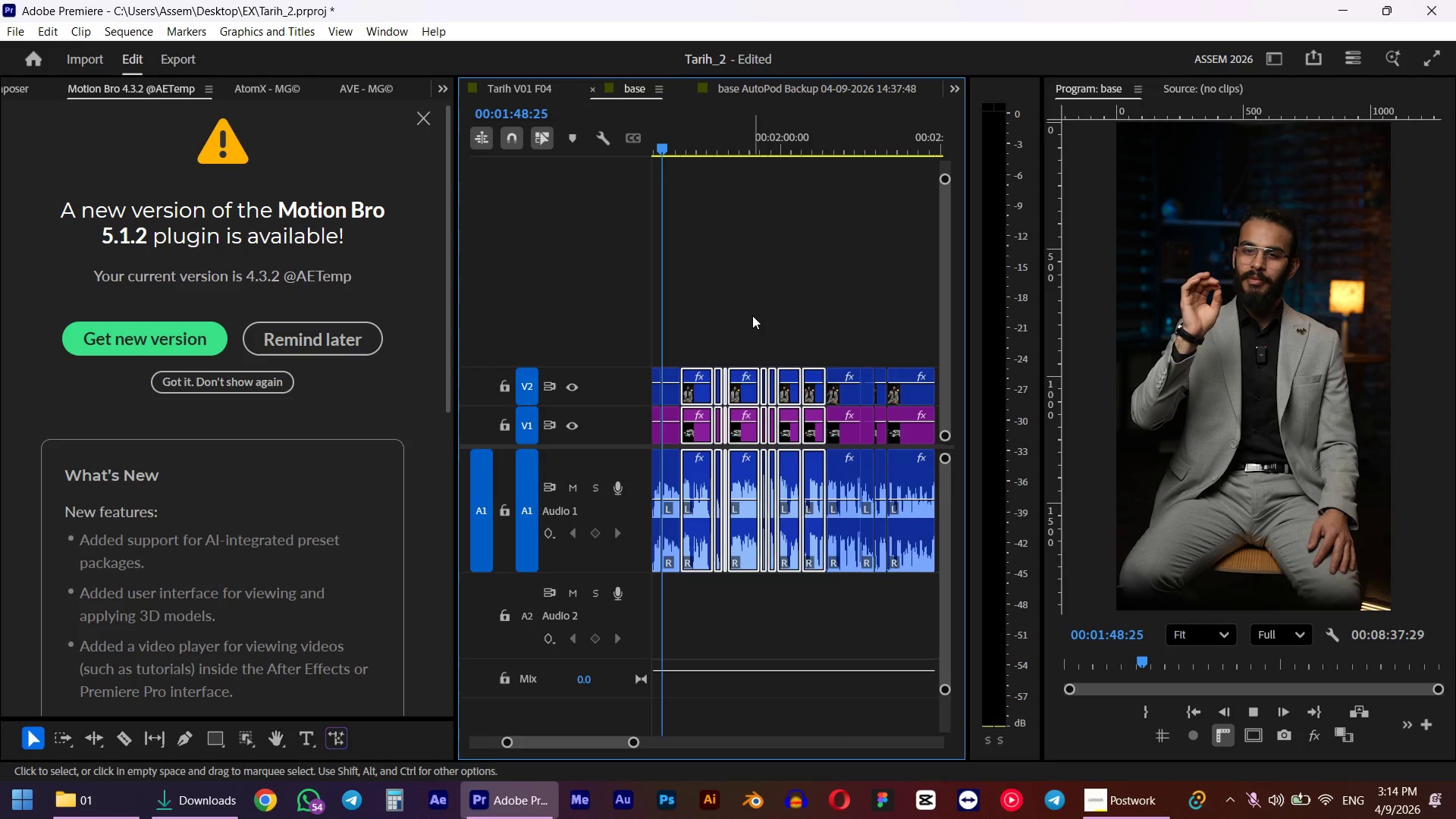 
scroll: coordinate [751, 324], scroll_direction: down, amount: 3.0
 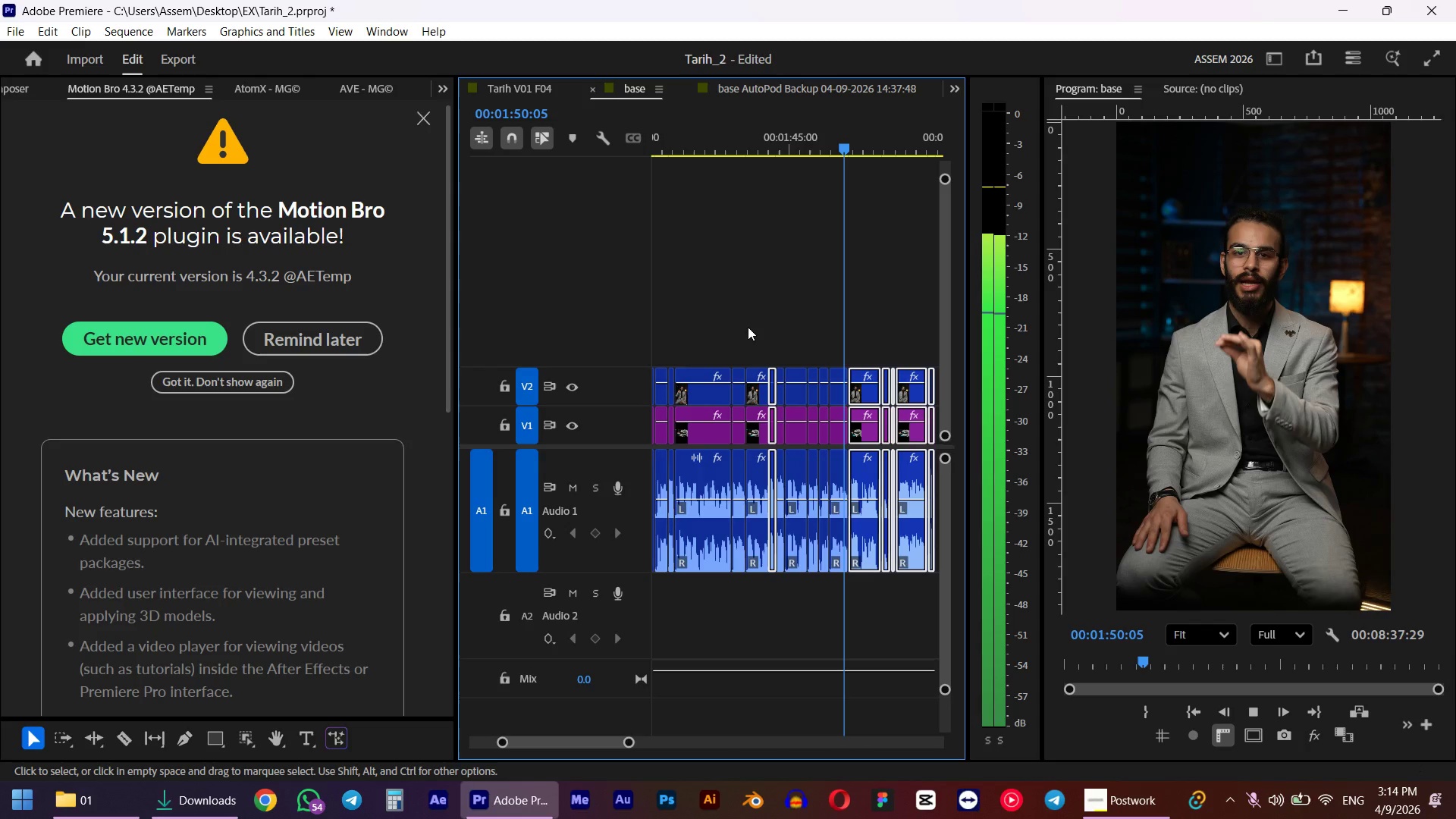 
hold_key(key=AltLeft, duration=0.81)
 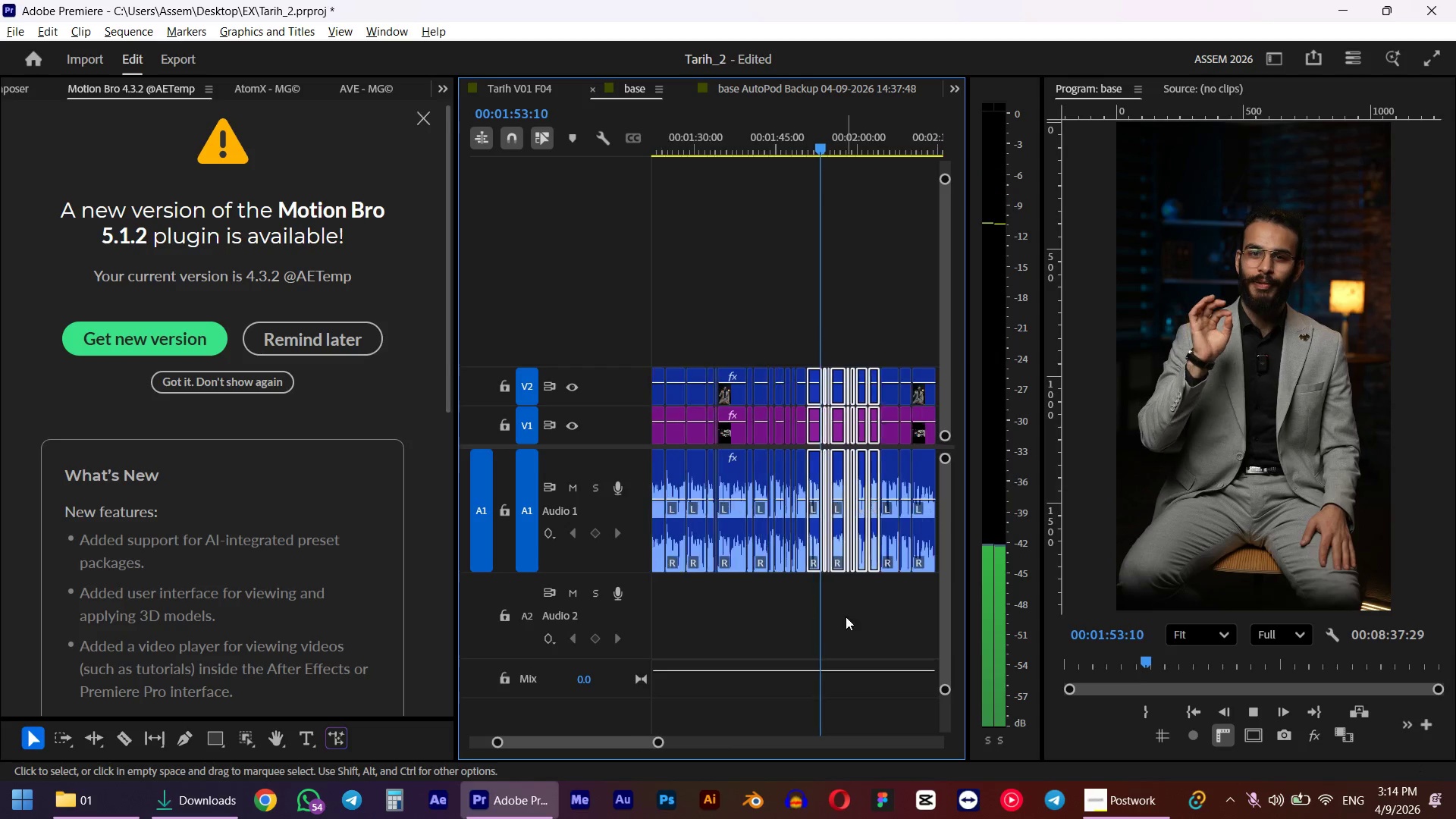 
scroll: coordinate [821, 628], scroll_direction: down, amount: 8.0
 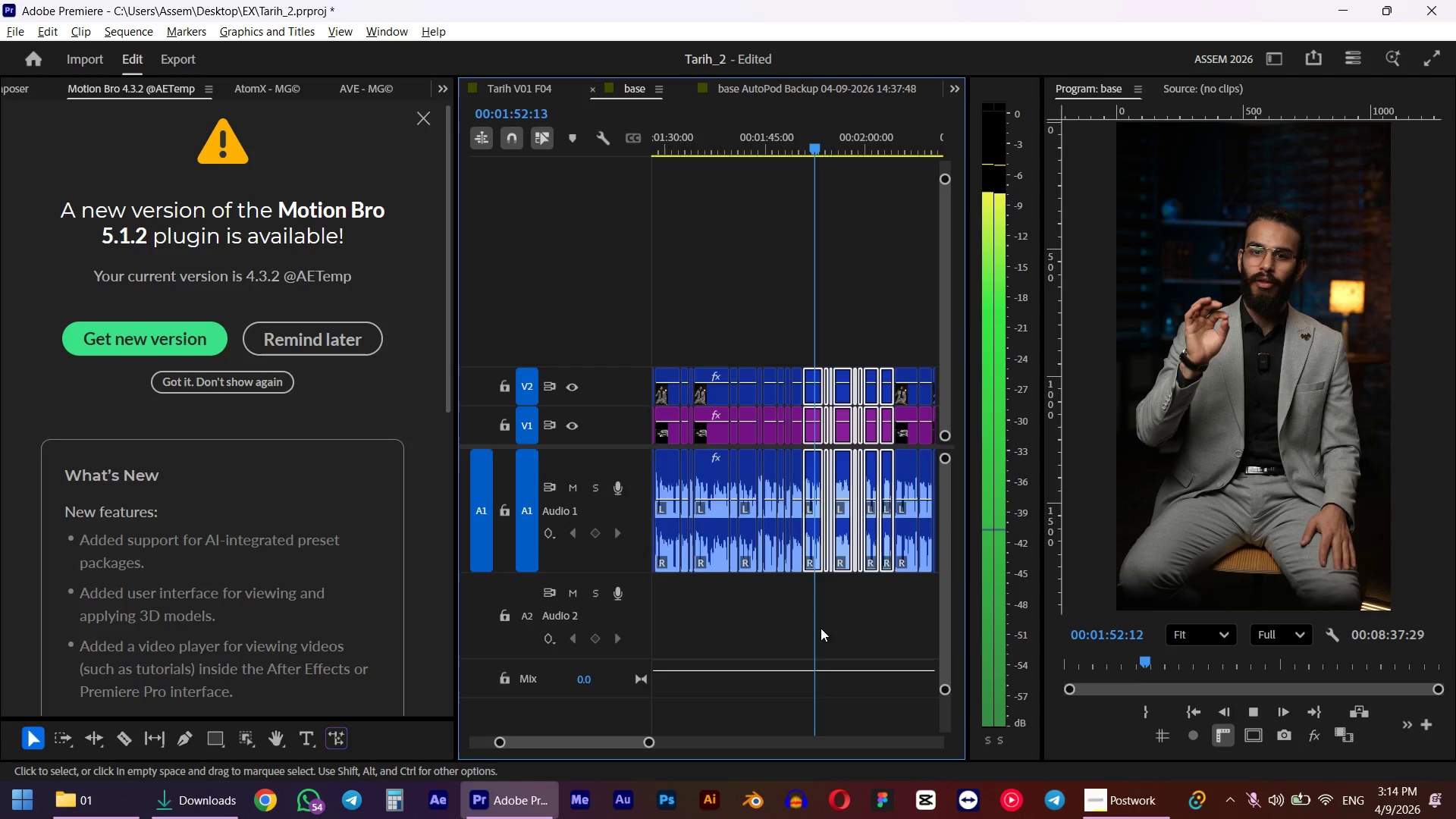 
hold_key(key=AltLeft, duration=0.45)
scroll: coordinate [846, 615], scroll_direction: down, amount: 3.0
 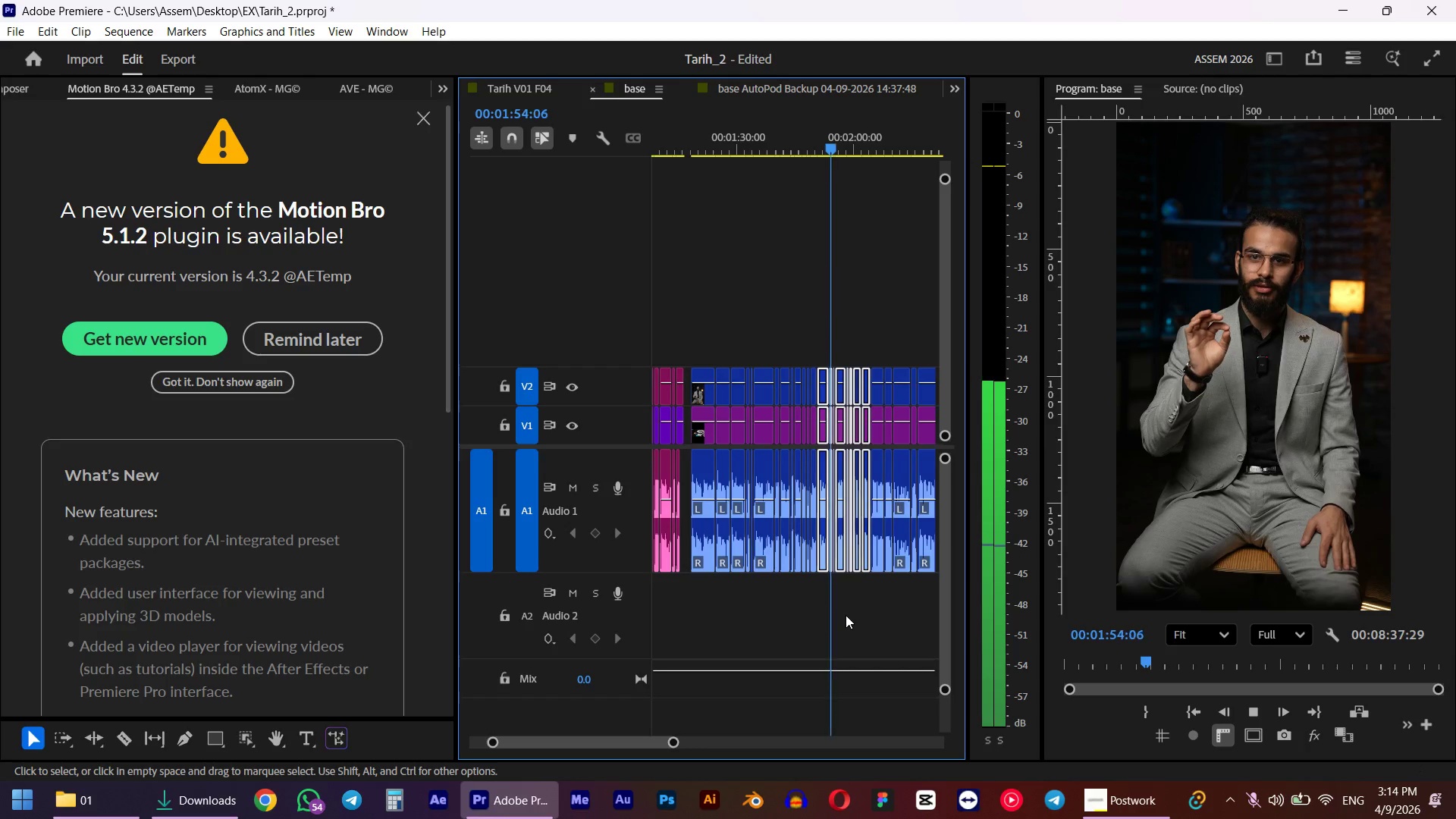 
key(Space)
 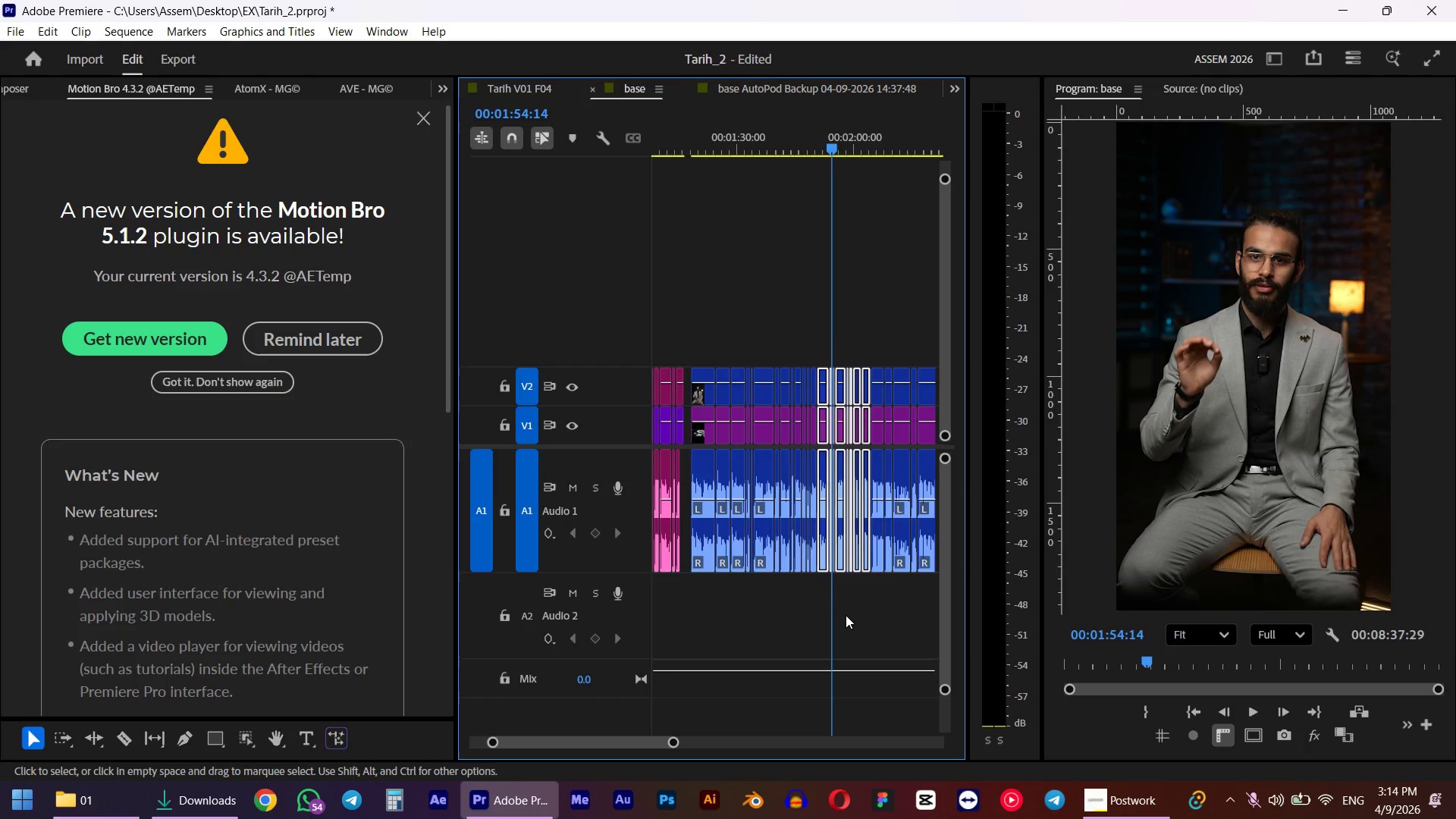 
key(D)
 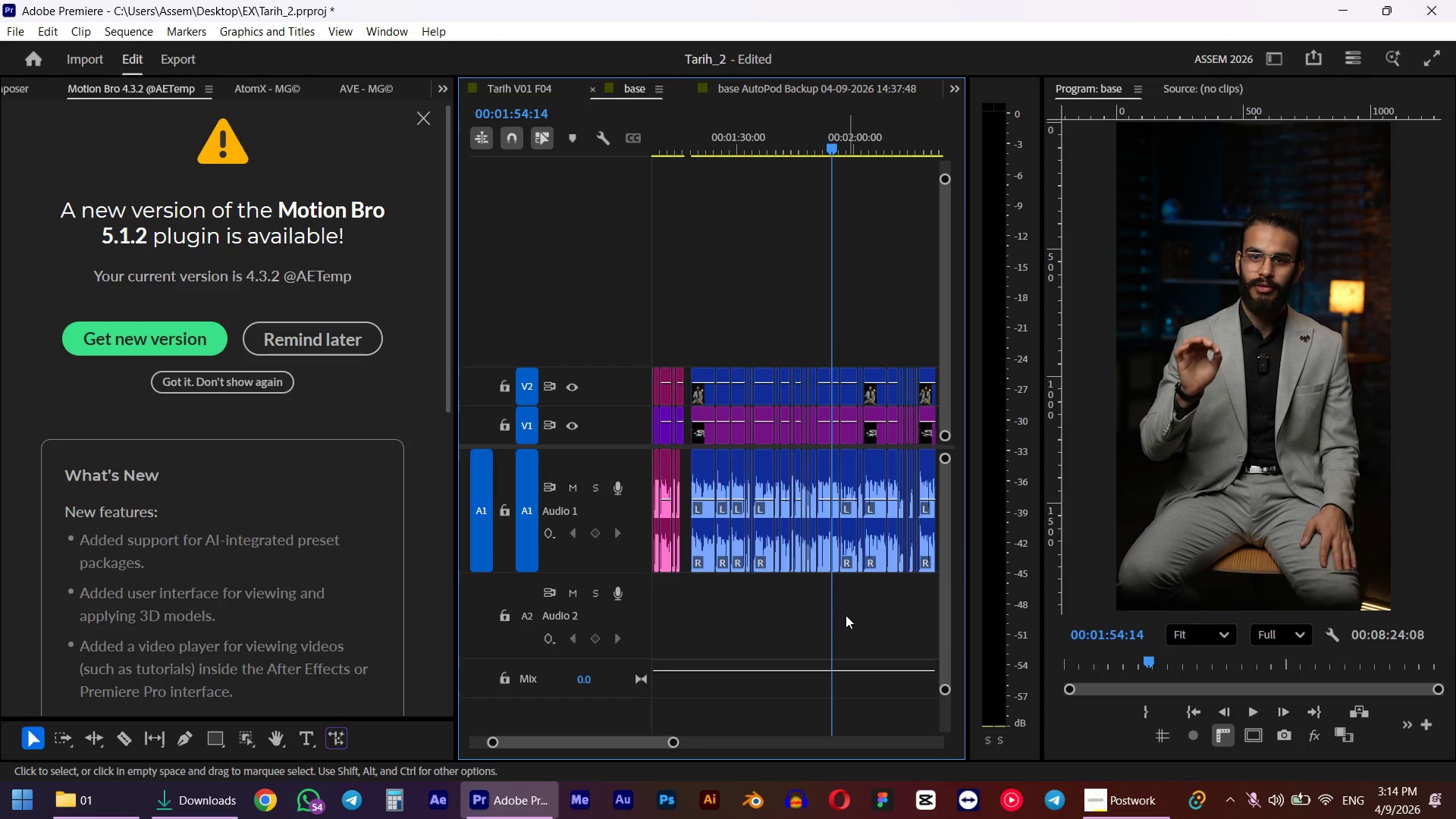 
hold_key(key=AltLeft, duration=0.97)
scroll: coordinate [843, 606], scroll_direction: up, amount: 9.0
 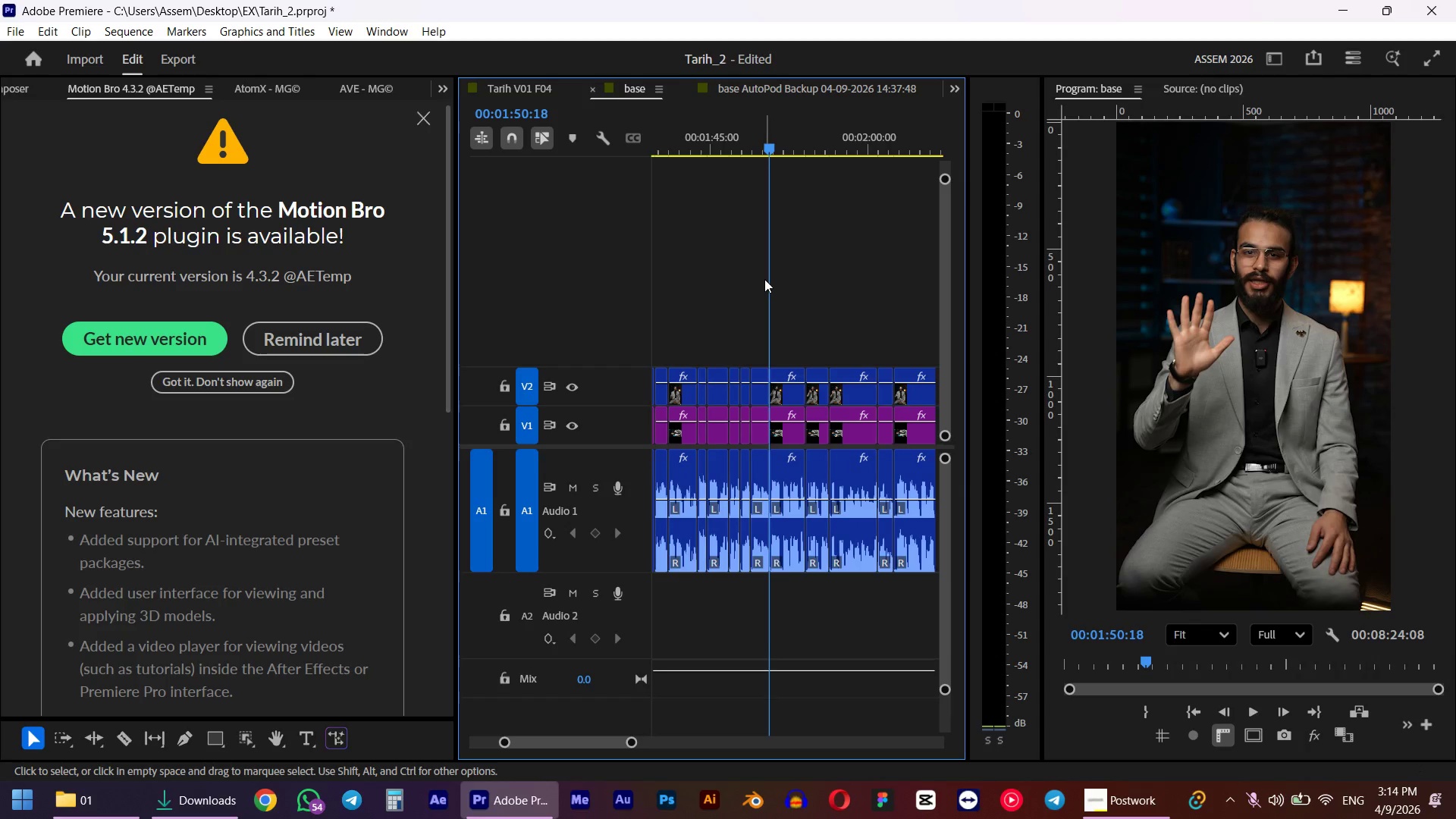 
left_click([732, 148])
 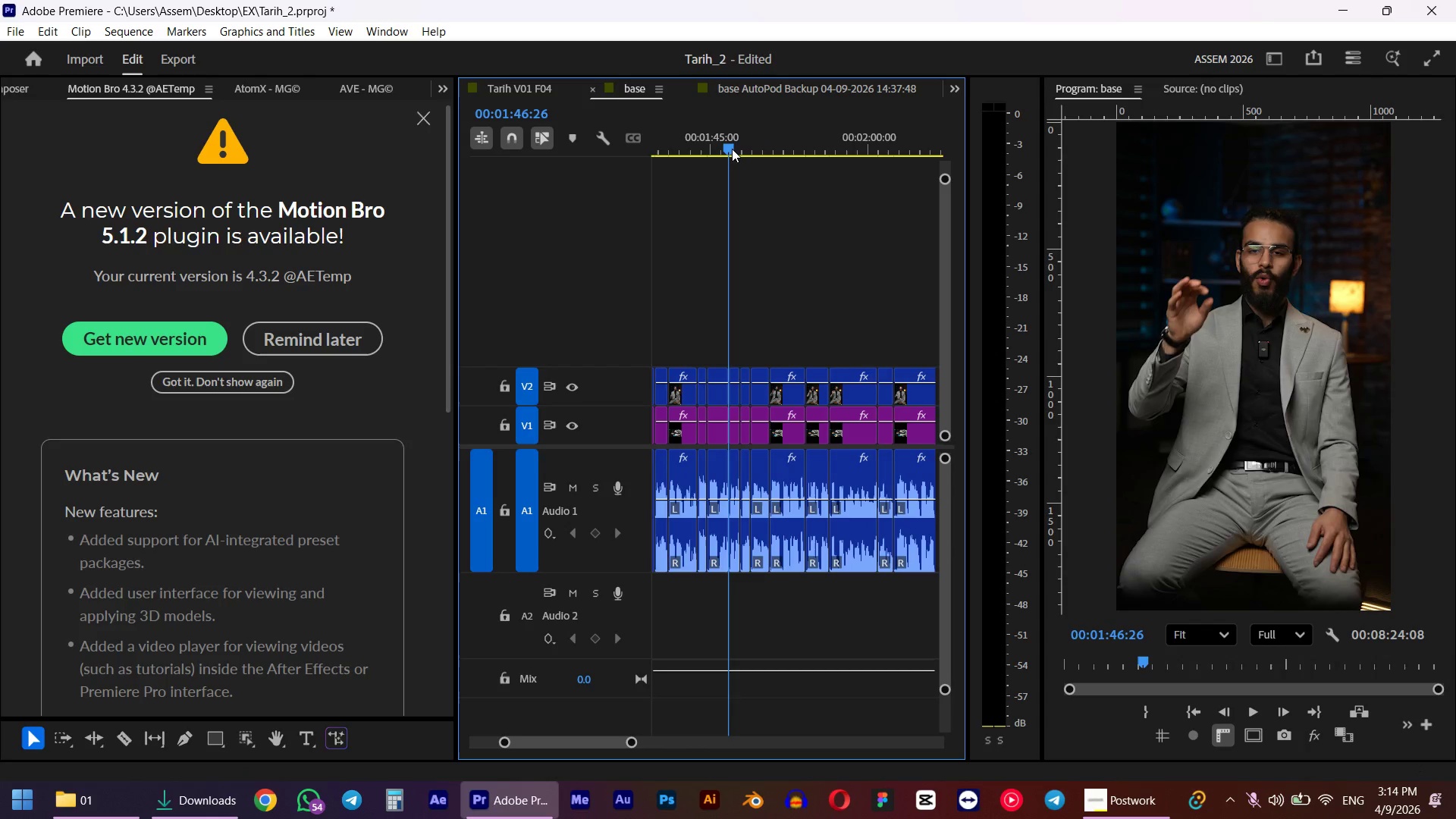 
key(Space)
 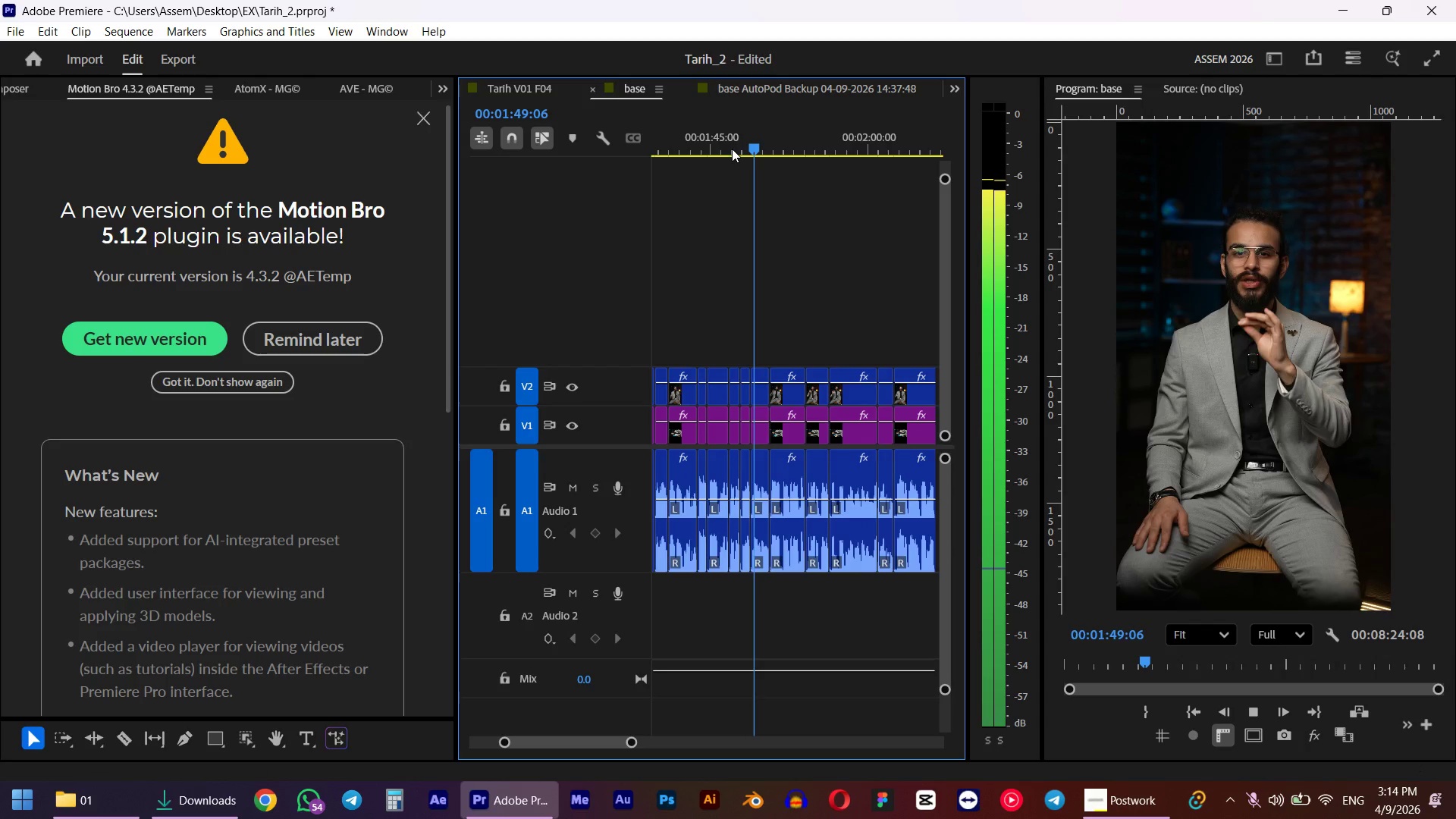 
wait(6.38)
 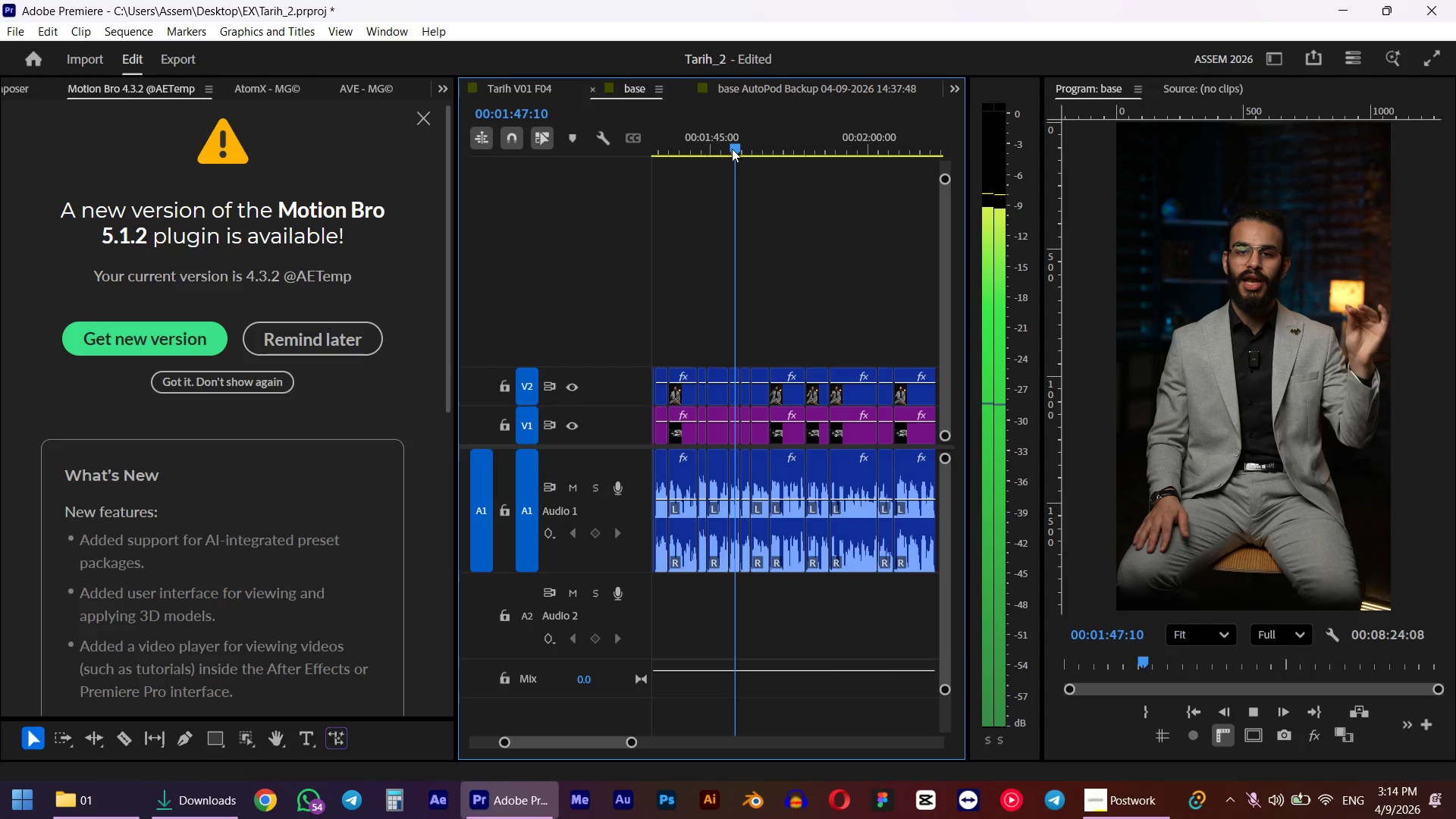 
key(Space)
 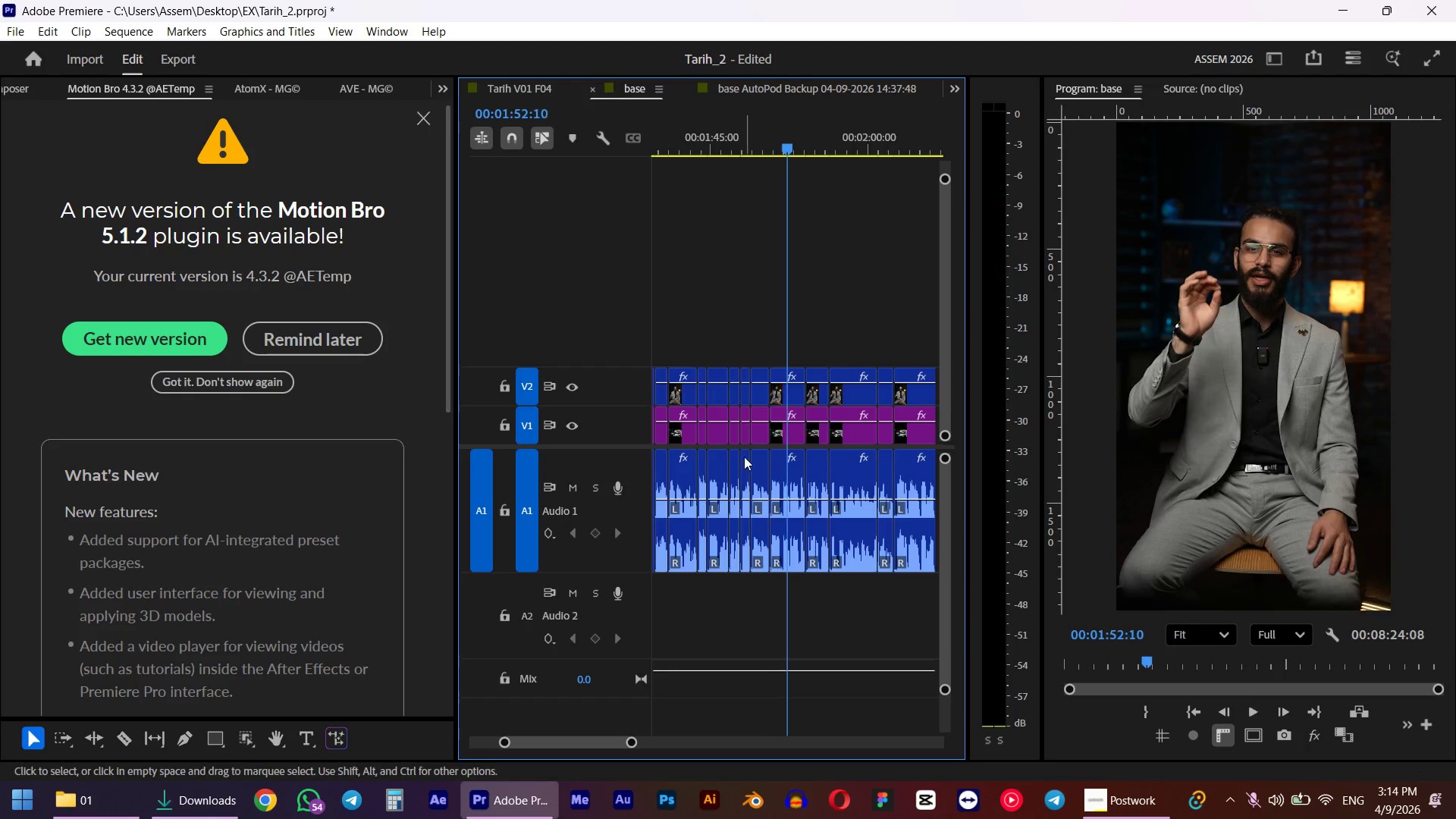 
hold_key(key=AltLeft, duration=1.45)
scroll: coordinate [772, 492], scroll_direction: up, amount: 19.0
 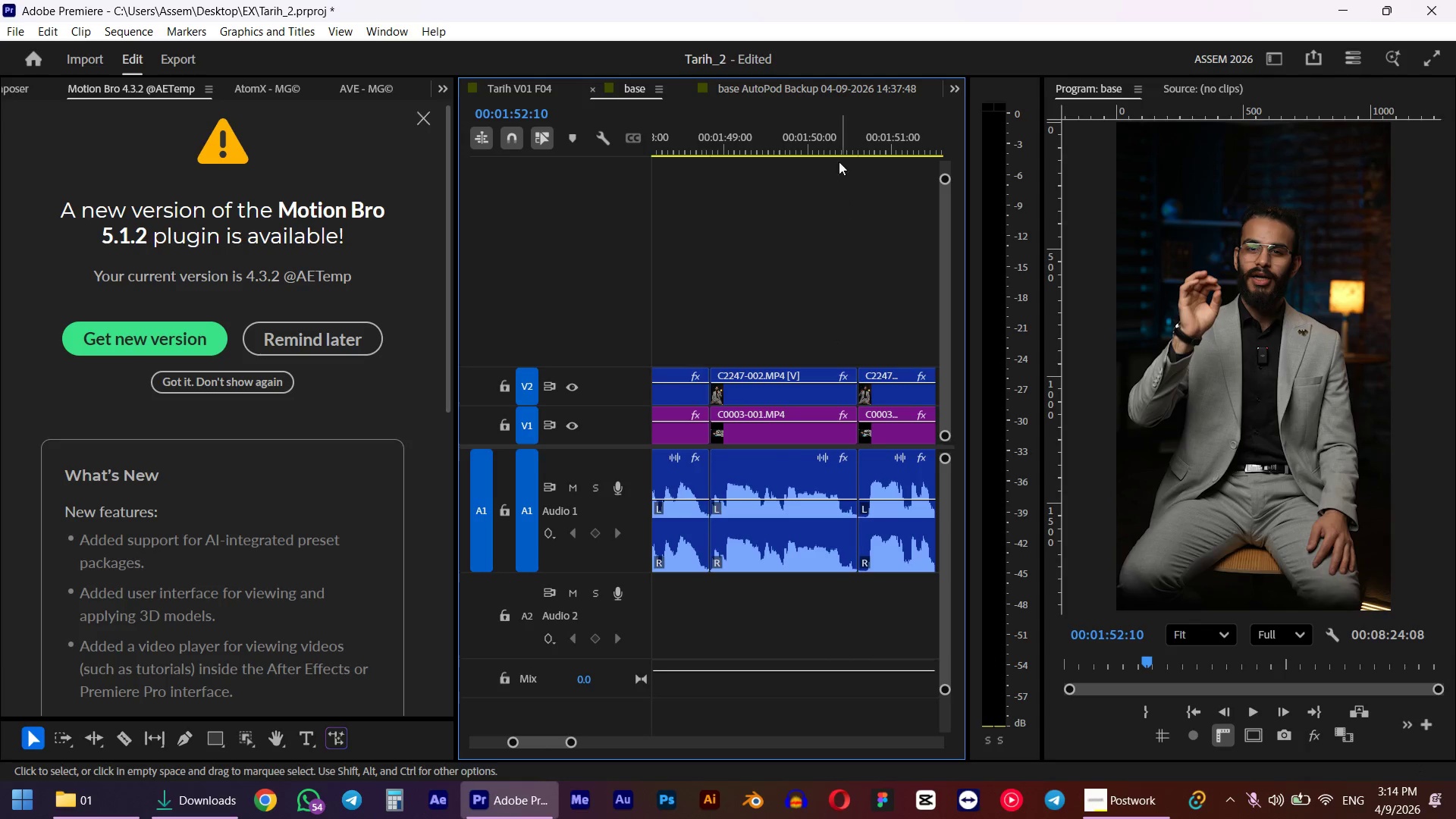 
left_click([802, 121])
 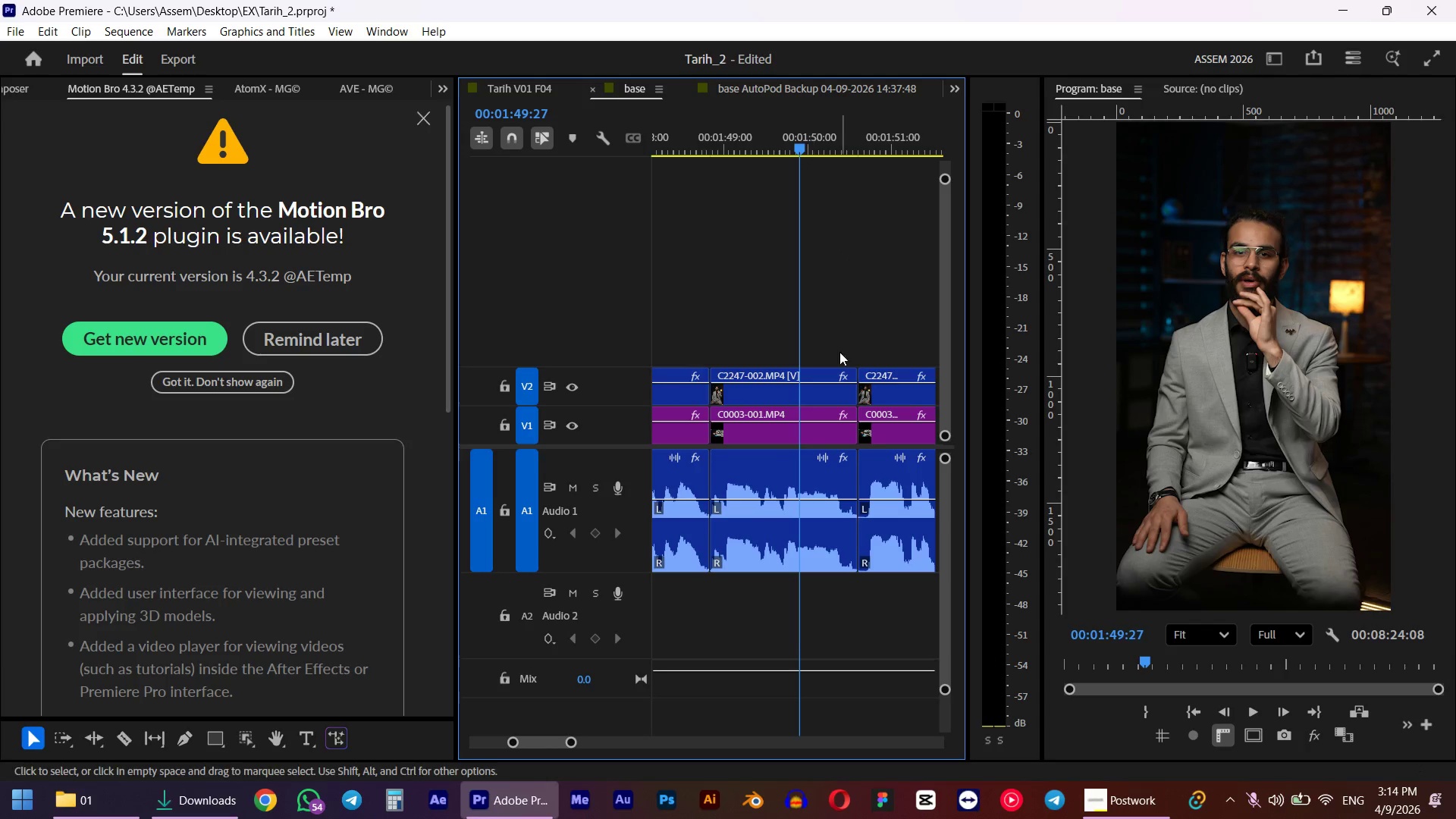 
key(Space)
 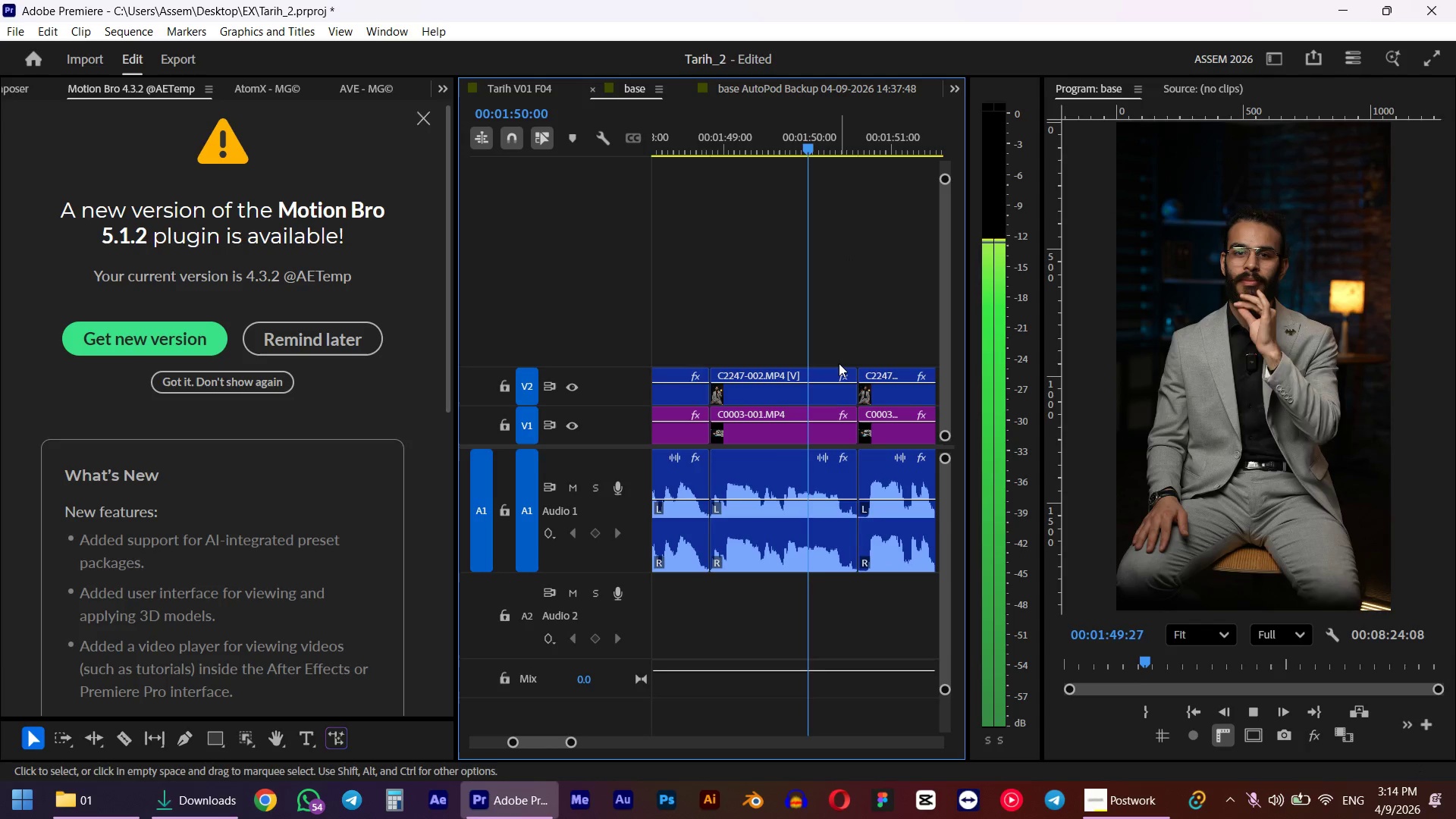 
key(Space)
 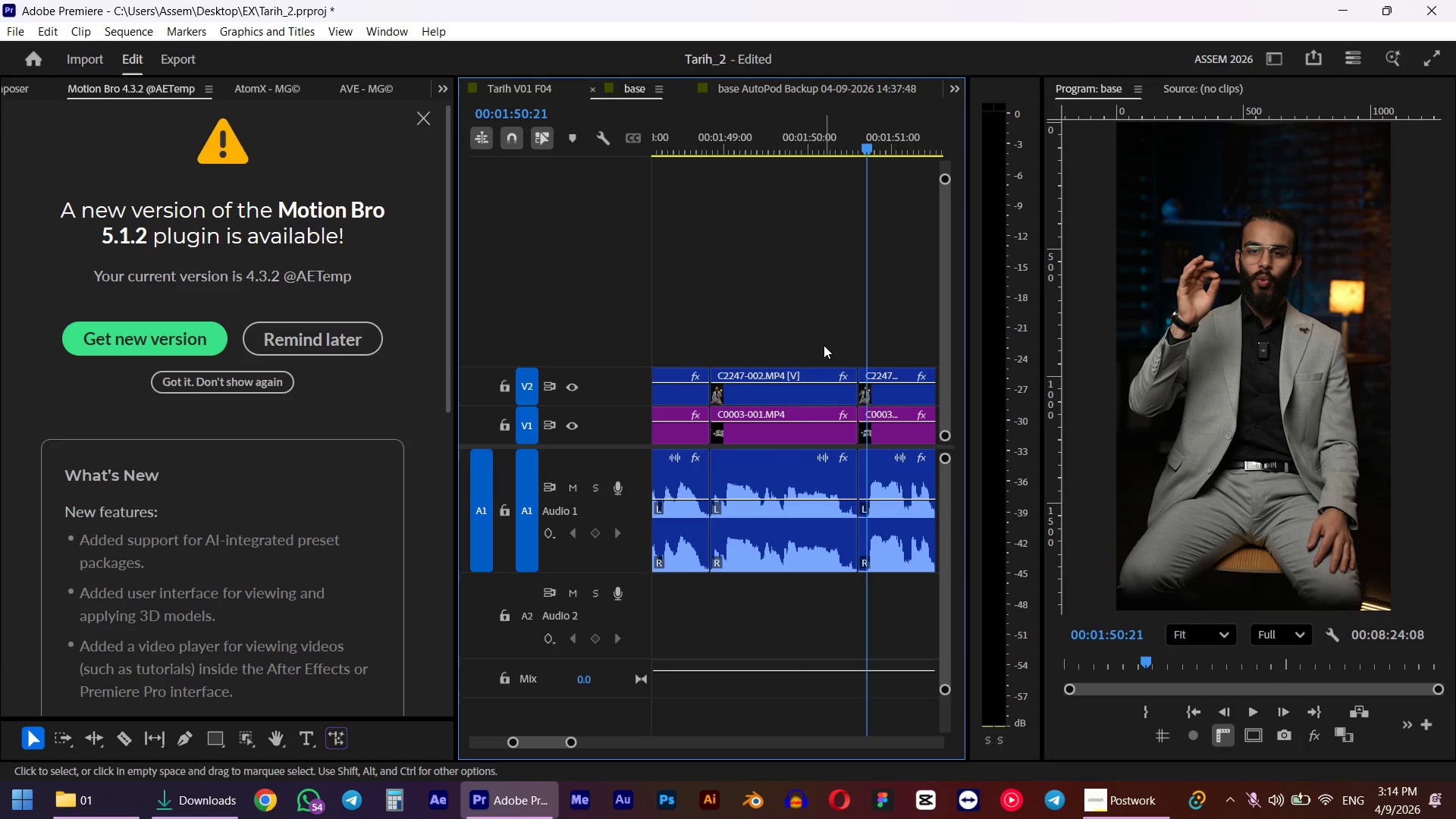 
key(ArrowLeft)
 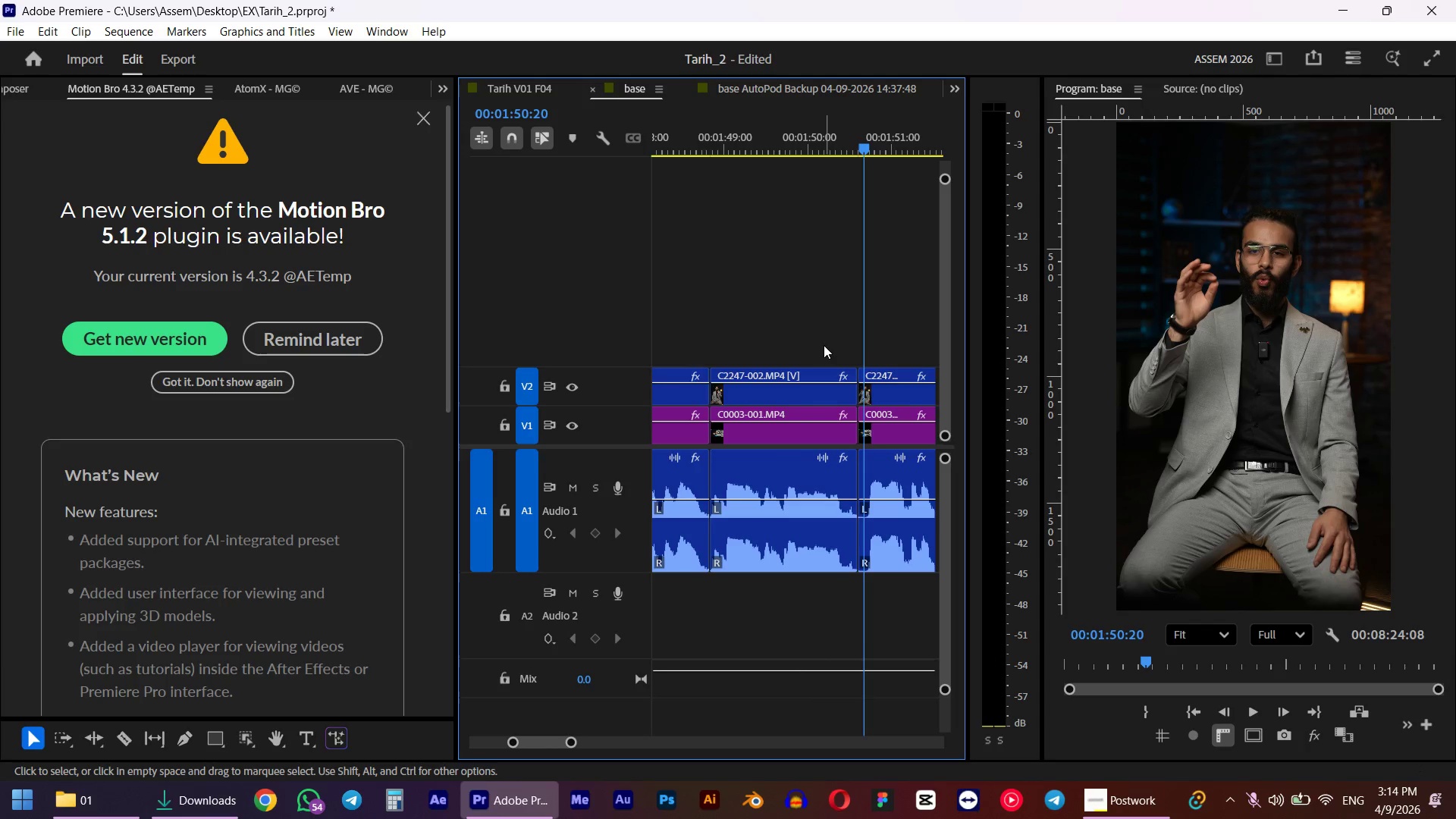 
key(Q)
 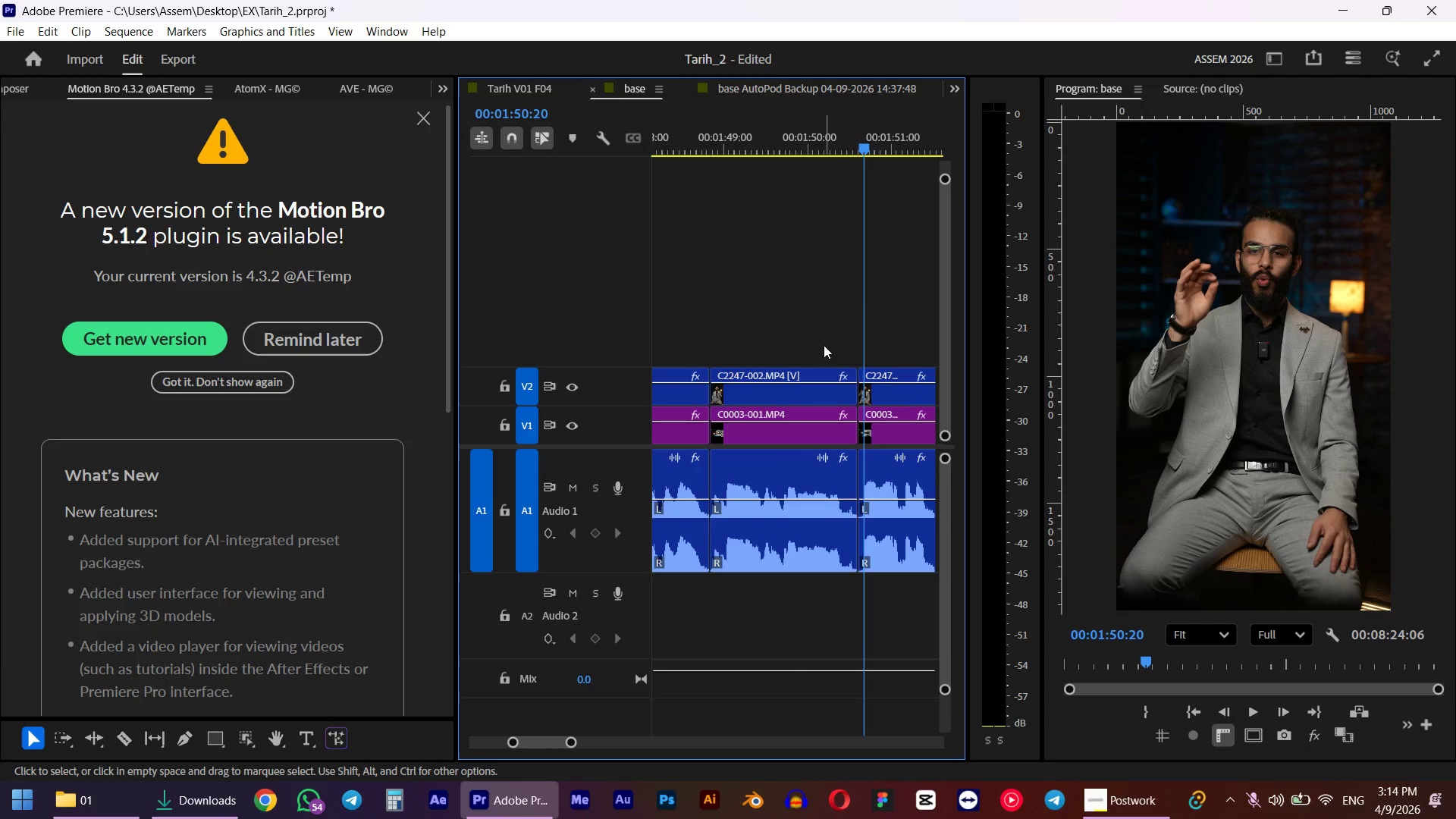 
left_click([764, 102])
 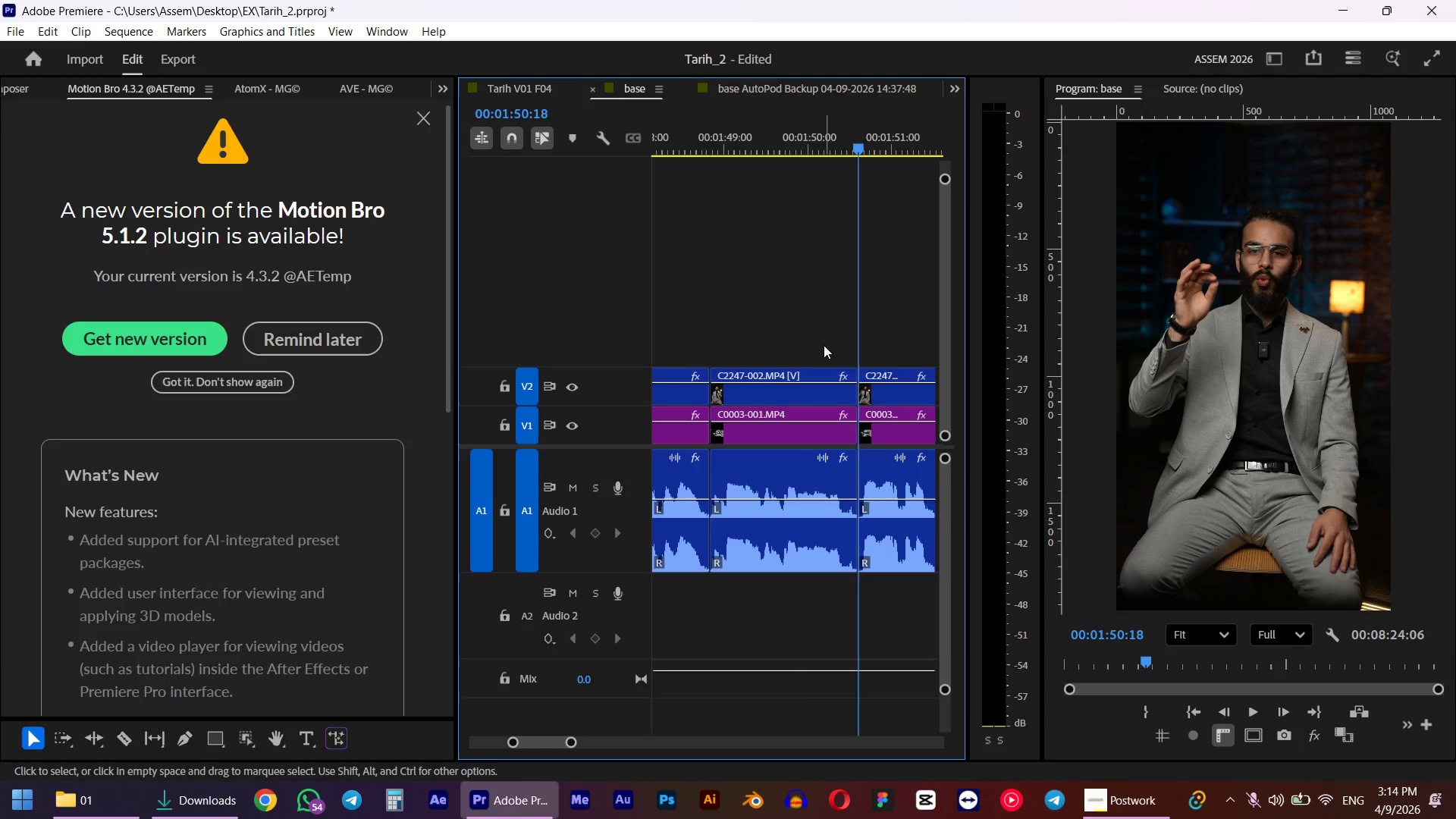 
left_click([777, 135])
 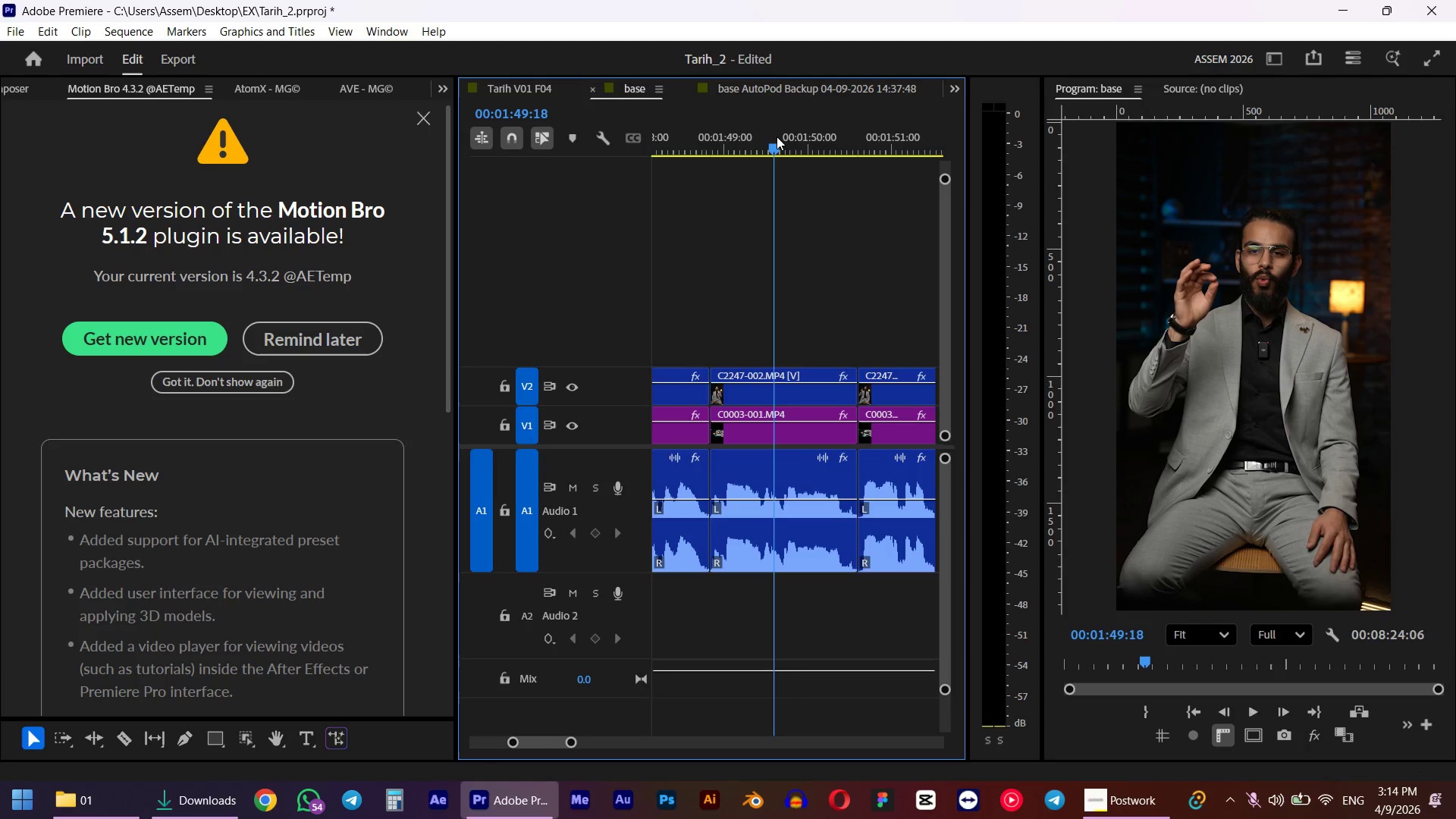 
key(Space)
 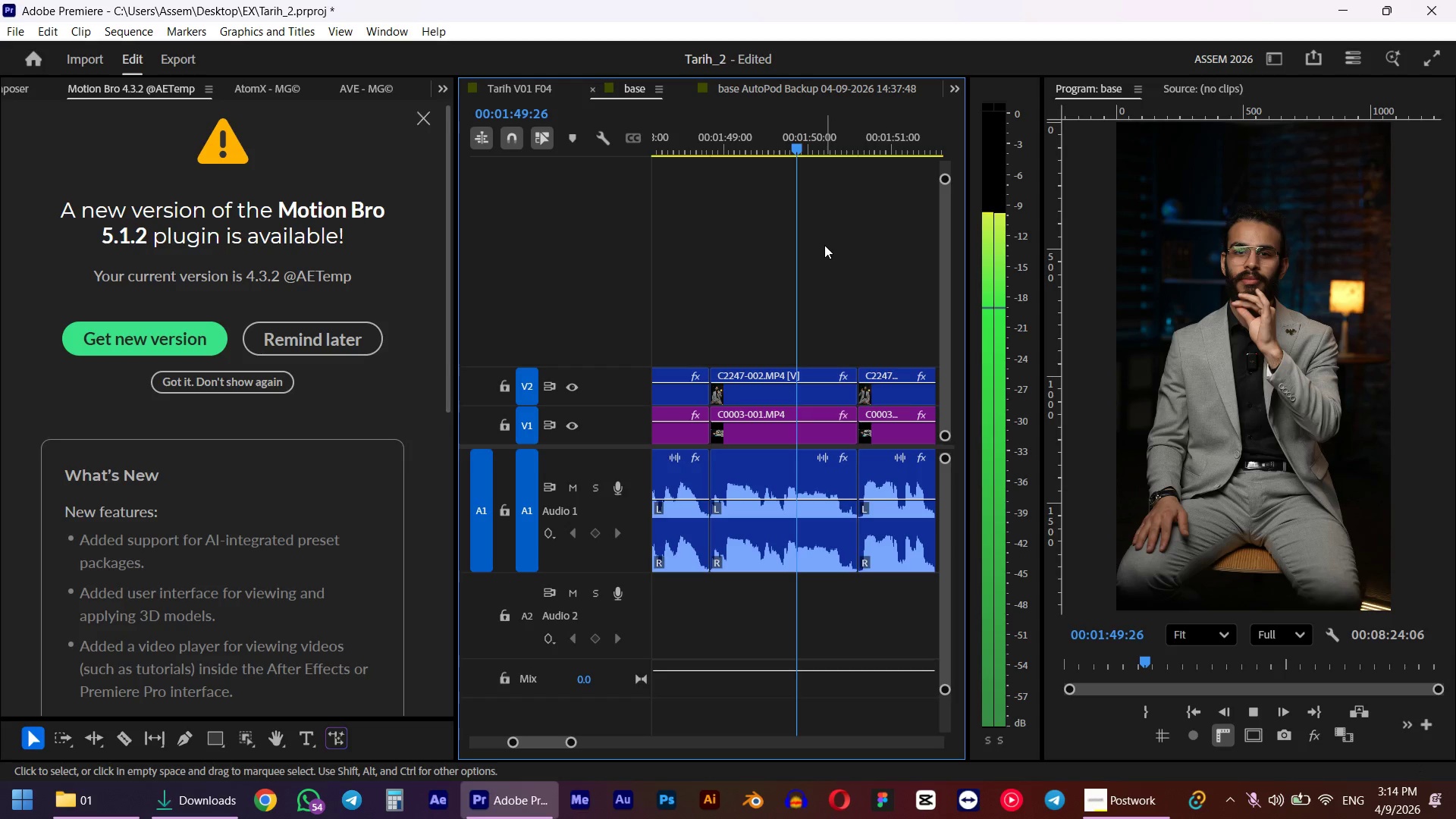 
hold_key(key=AltLeft, duration=1.05)
scroll: coordinate [824, 245], scroll_direction: down, amount: 8.0
 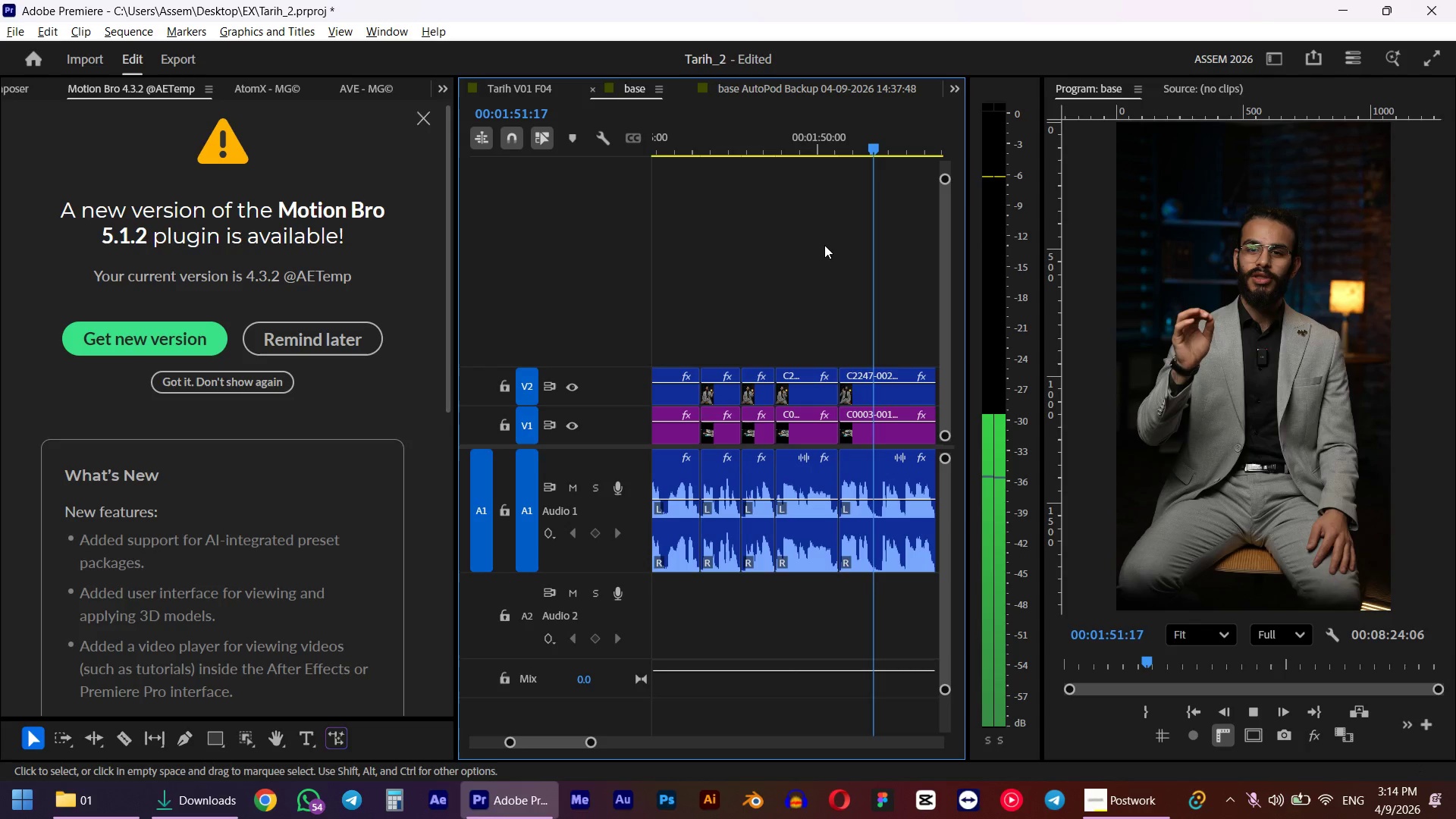 
key(Space)
 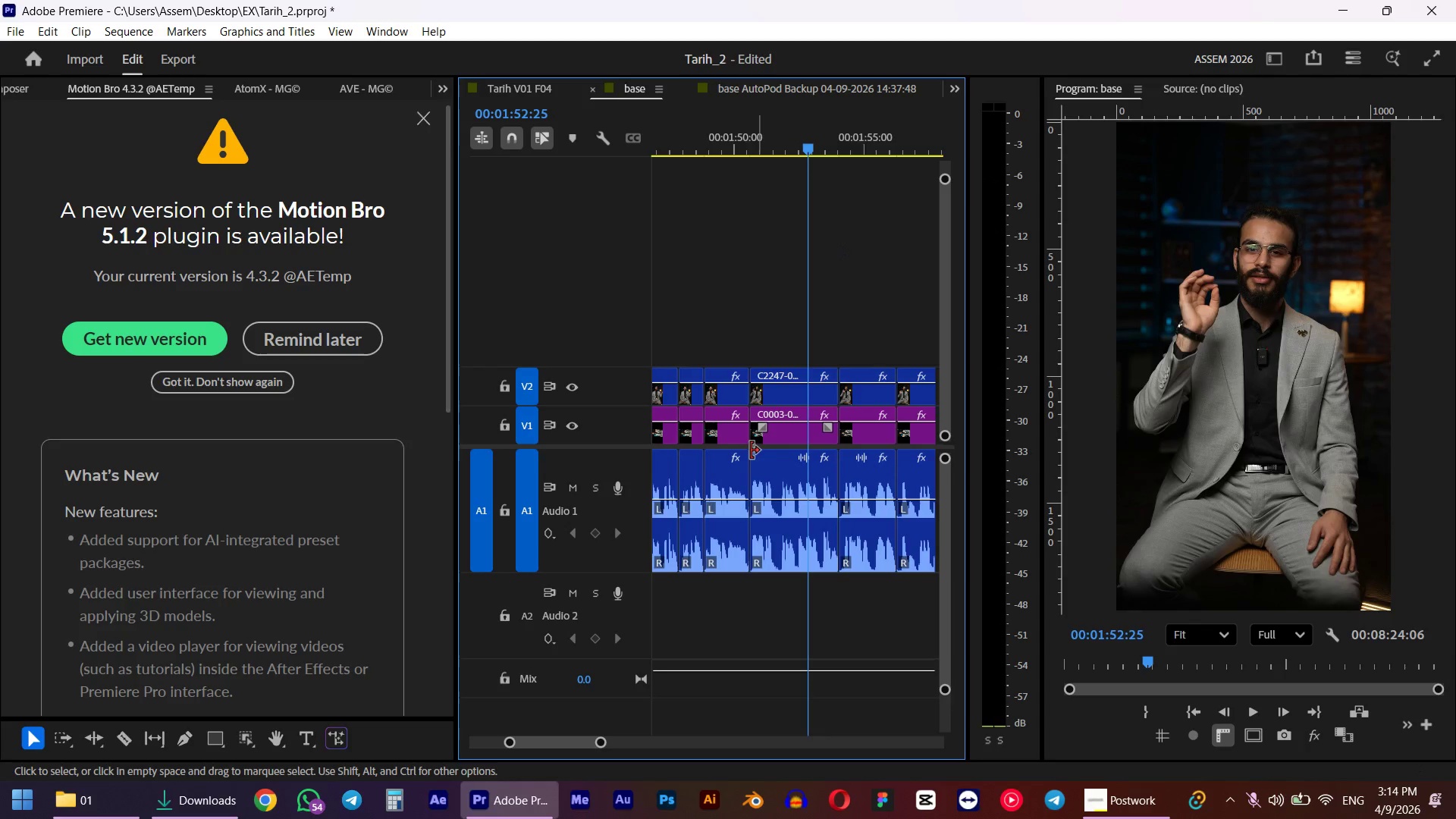 
scroll: coordinate [851, 317], scroll_direction: down, amount: 6.0
 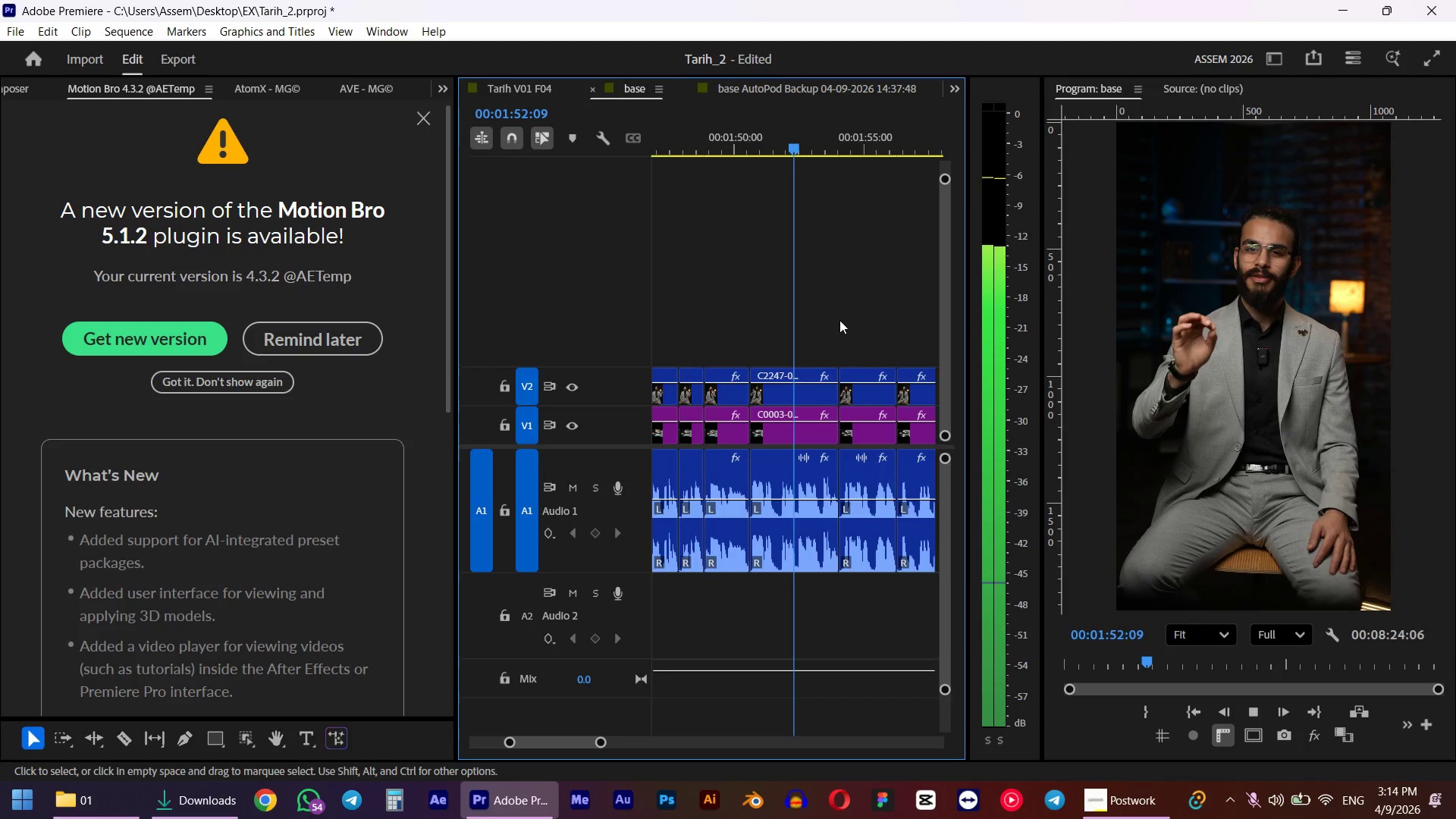 
hold_key(key=AltLeft, duration=0.97)
scroll: coordinate [732, 421], scroll_direction: up, amount: 14.0
 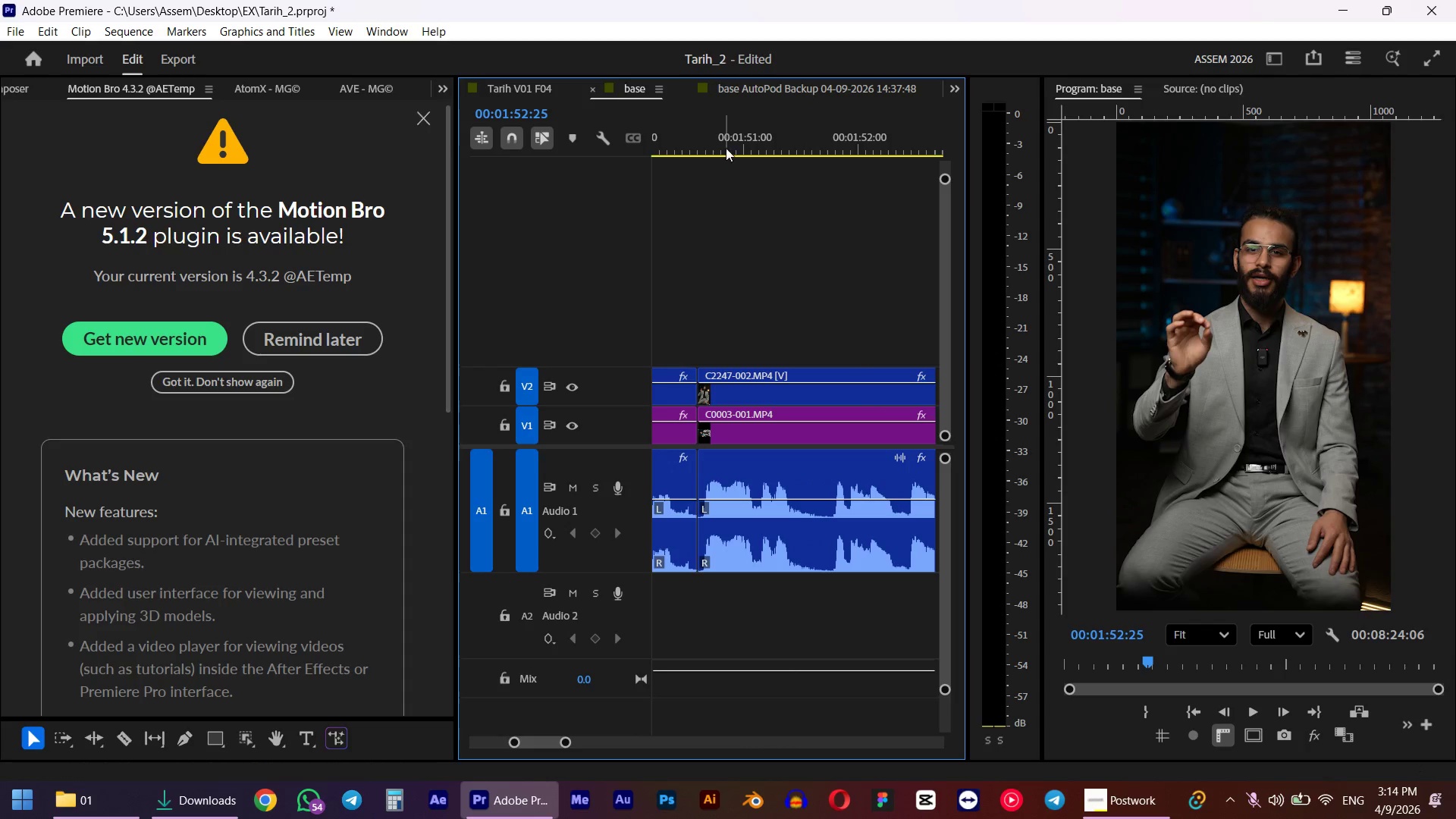 
left_click([724, 134])
 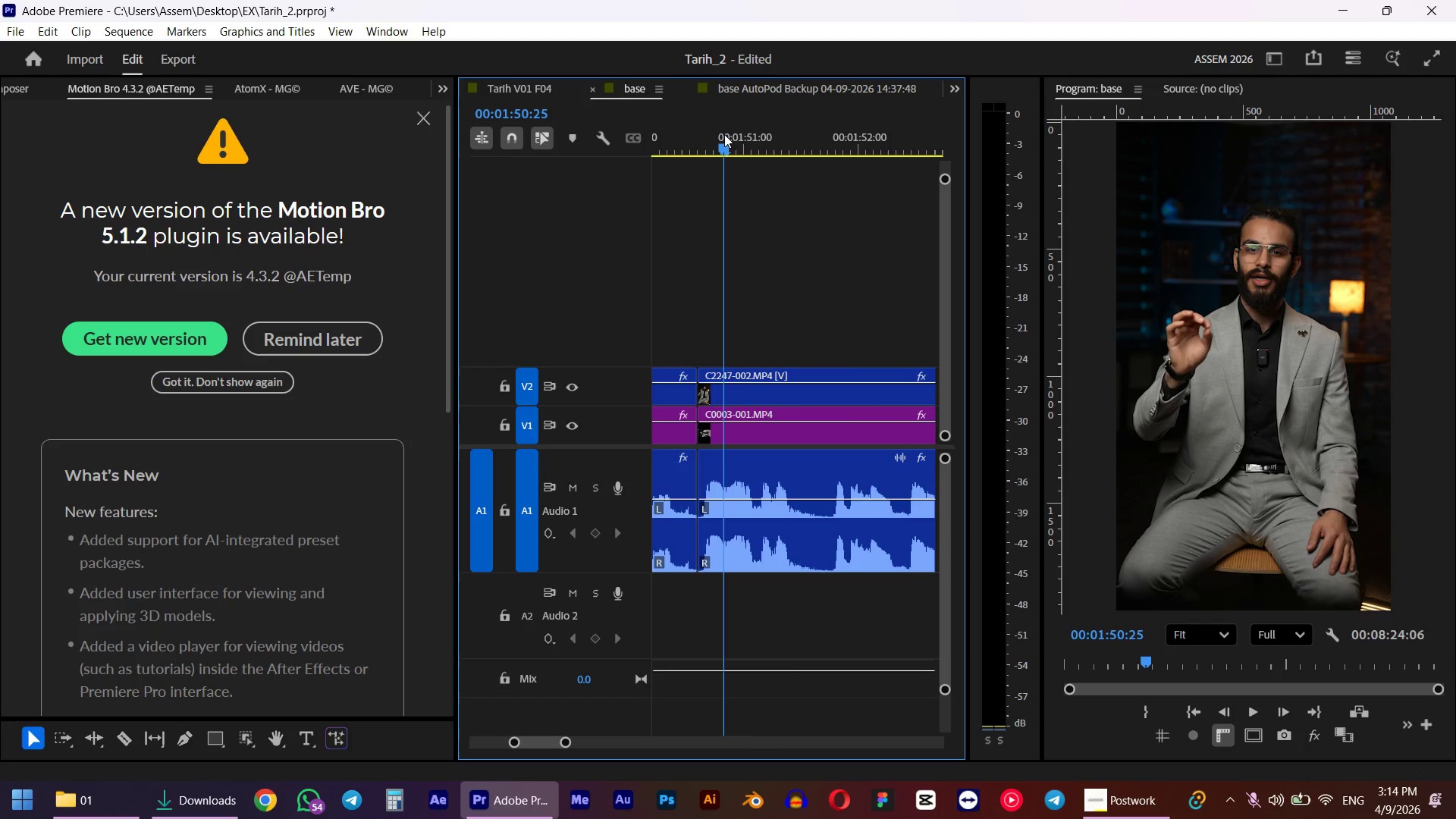 
key(Space)
 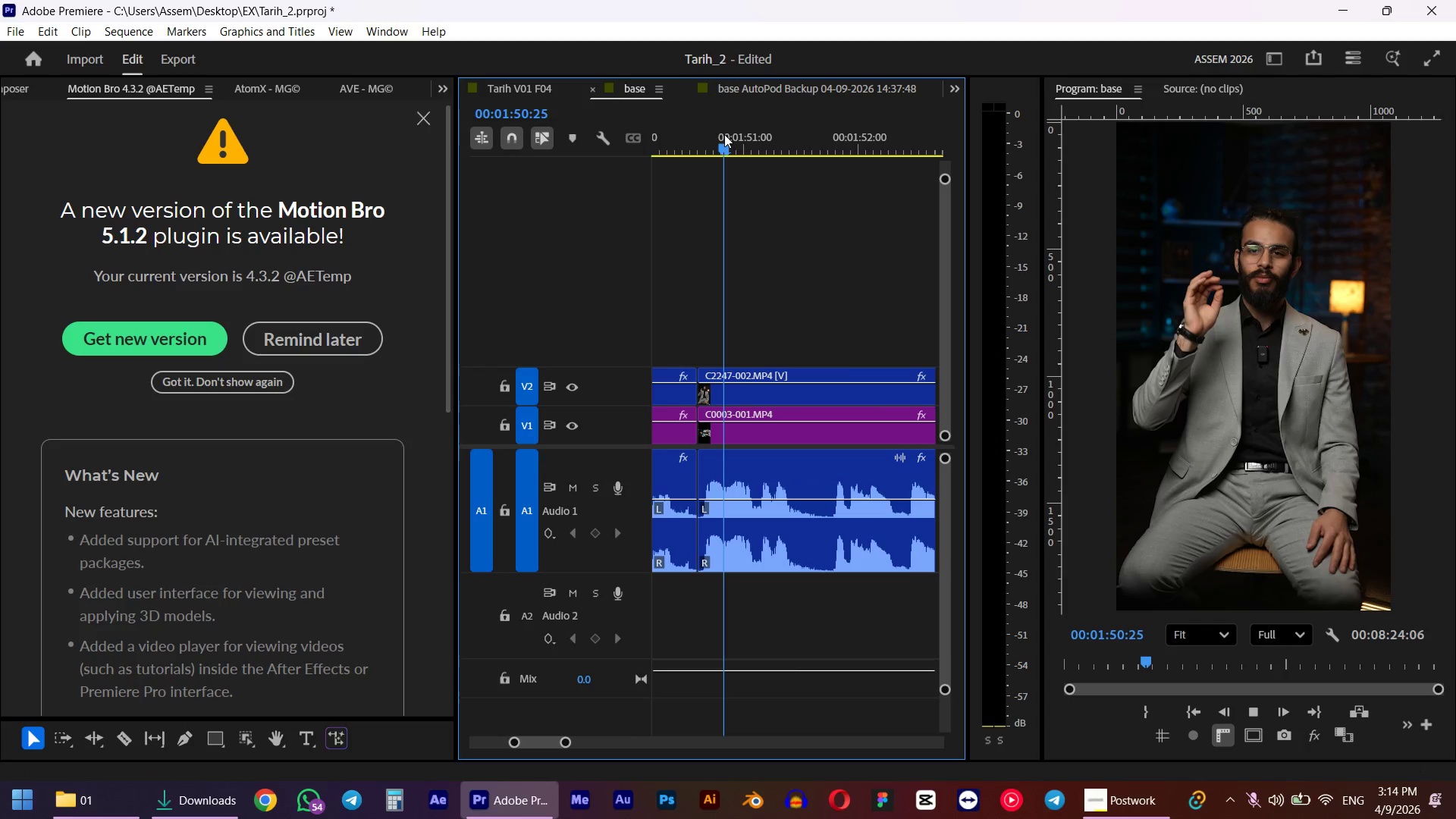 
key(Space)
 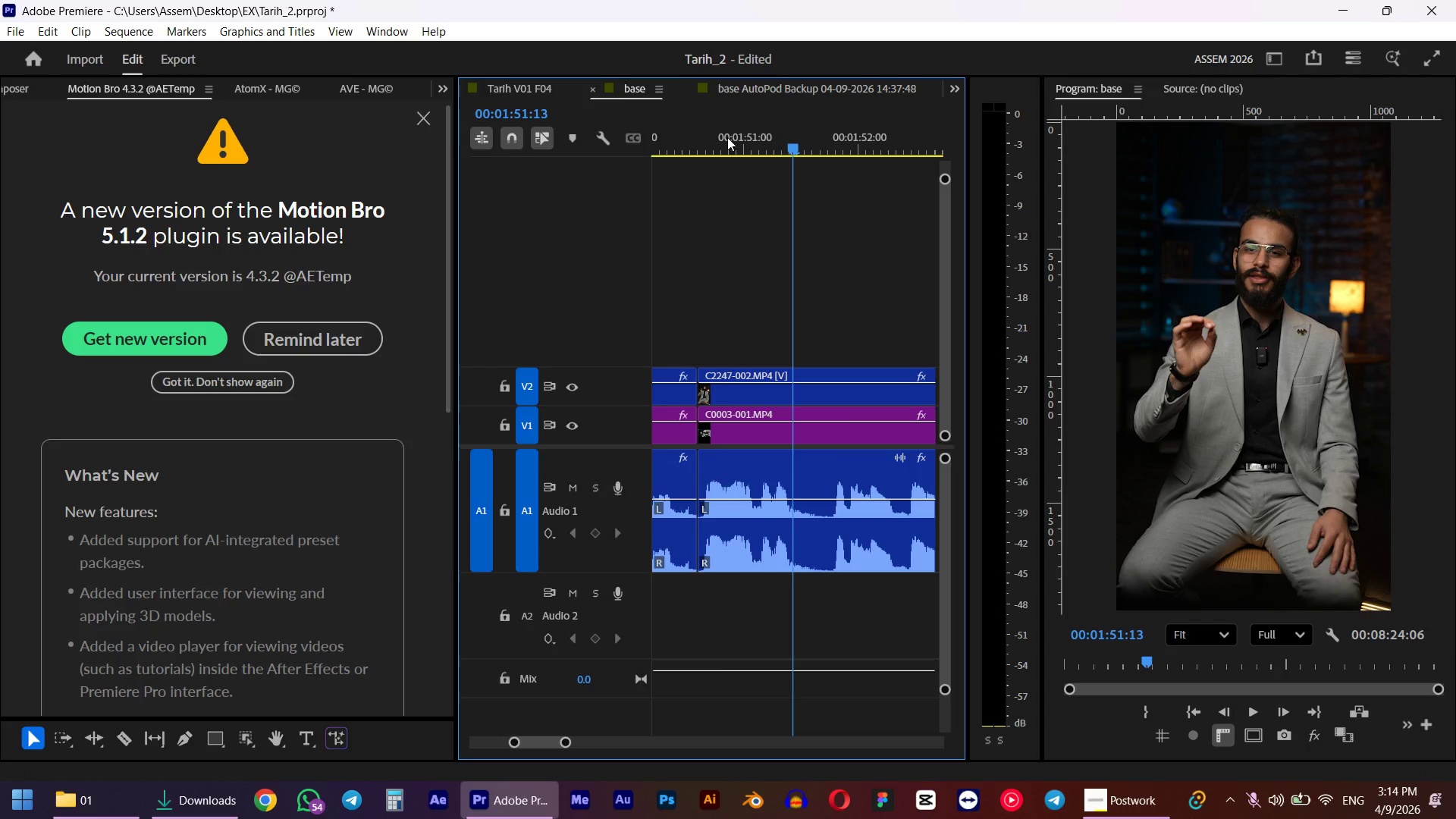 
key(ArrowRight)
 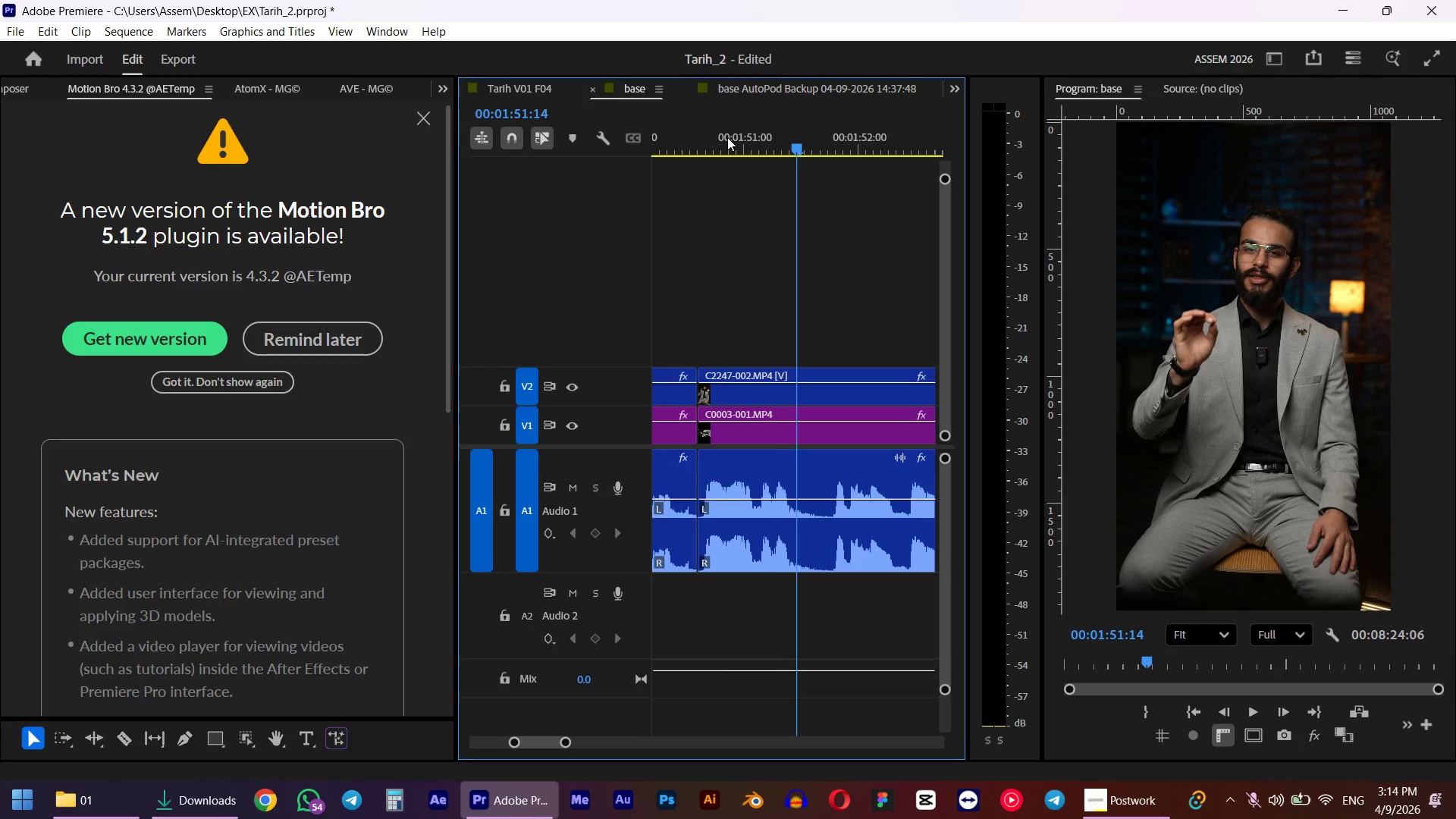 
key(ArrowRight)
 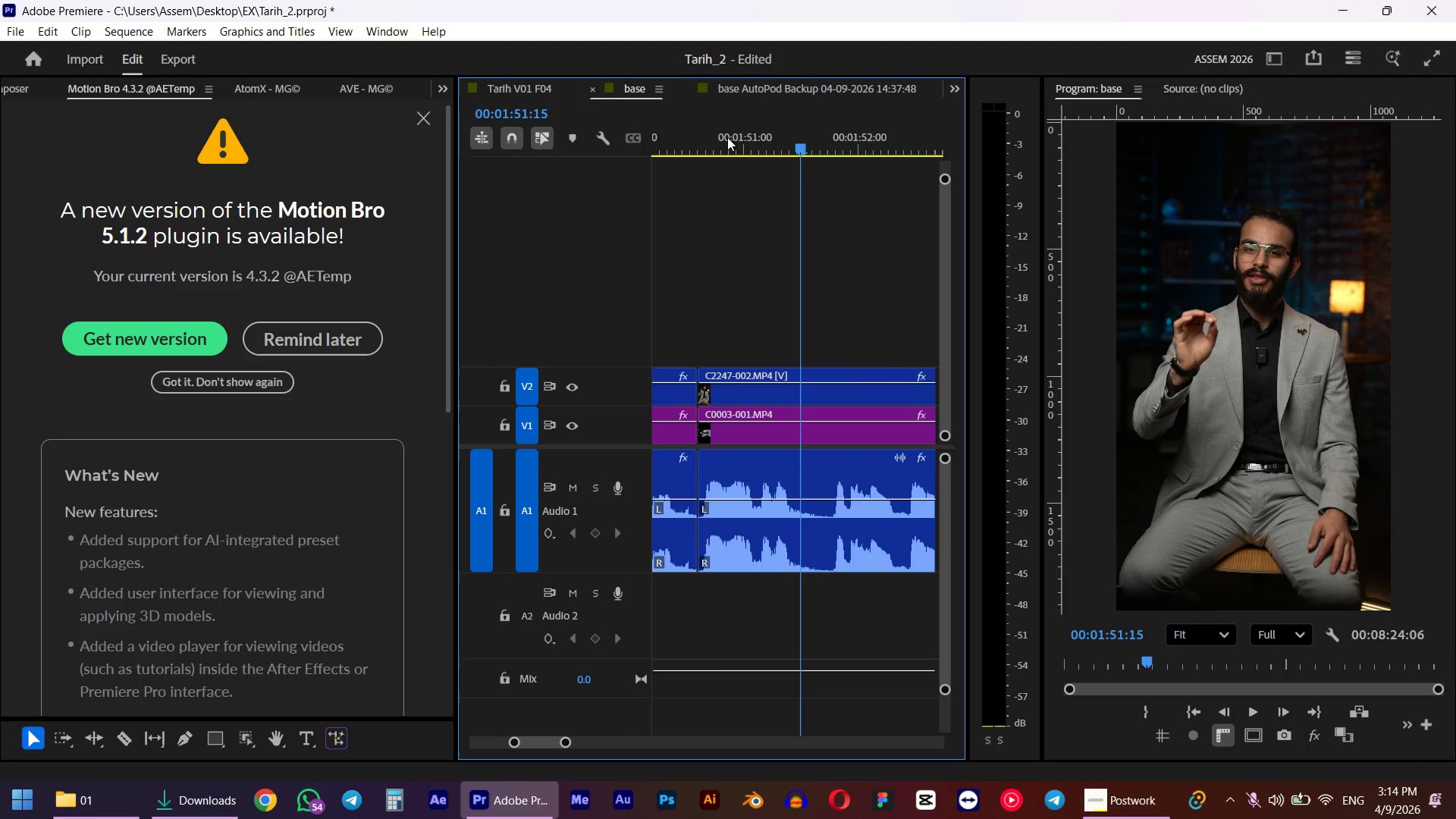 
key(W)
 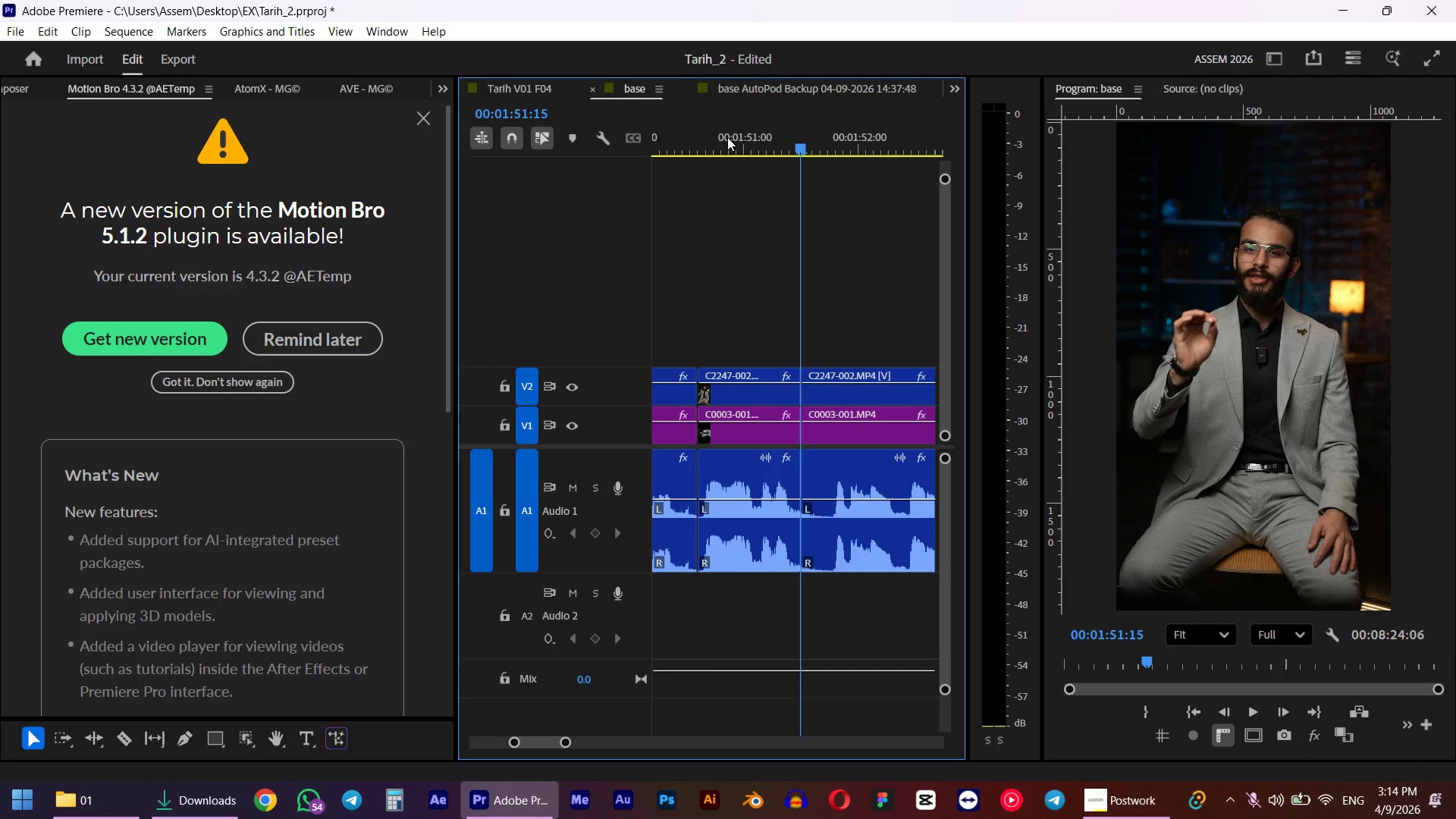 
key(ArrowRight)
 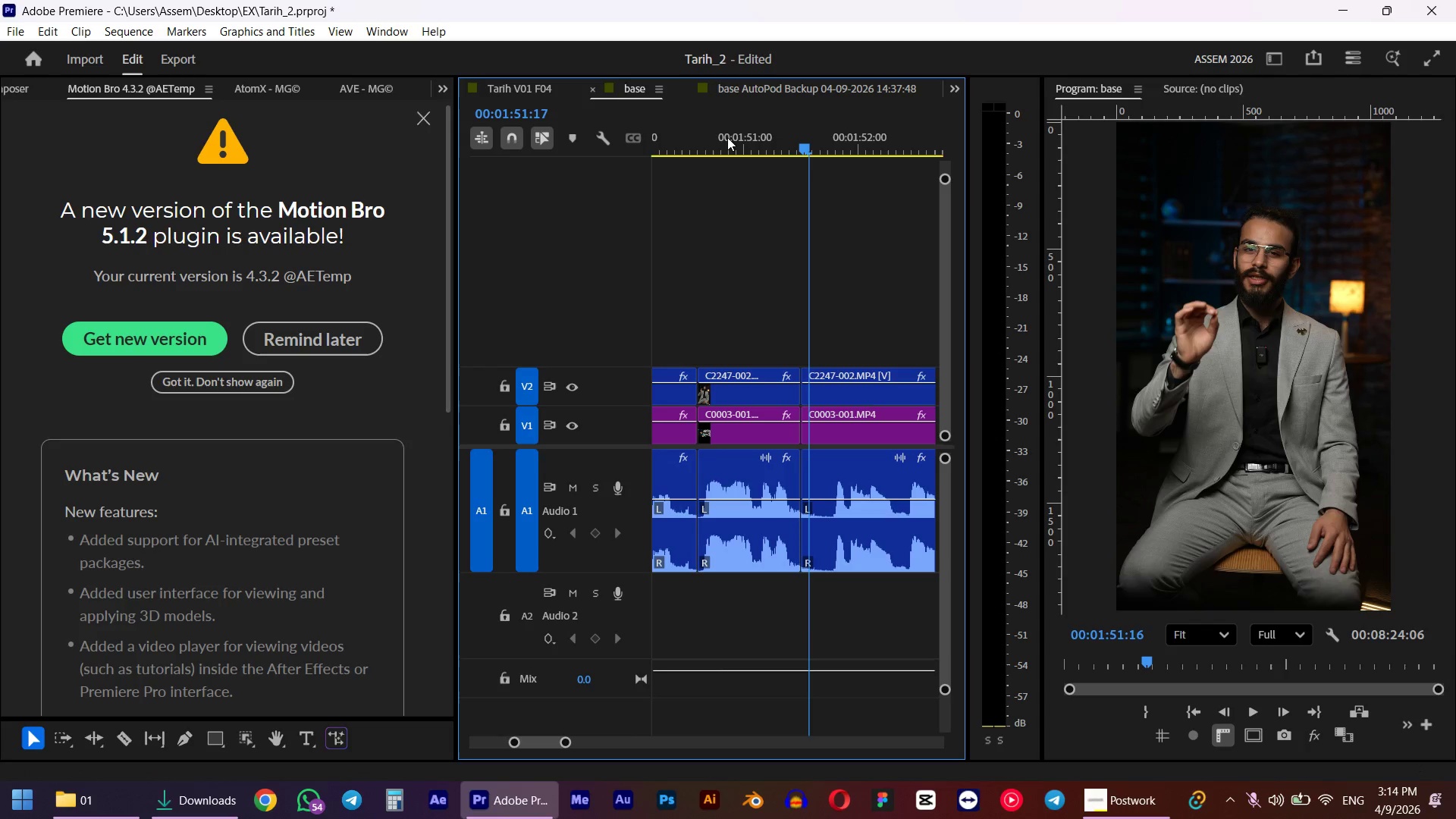 
key(ArrowRight)
 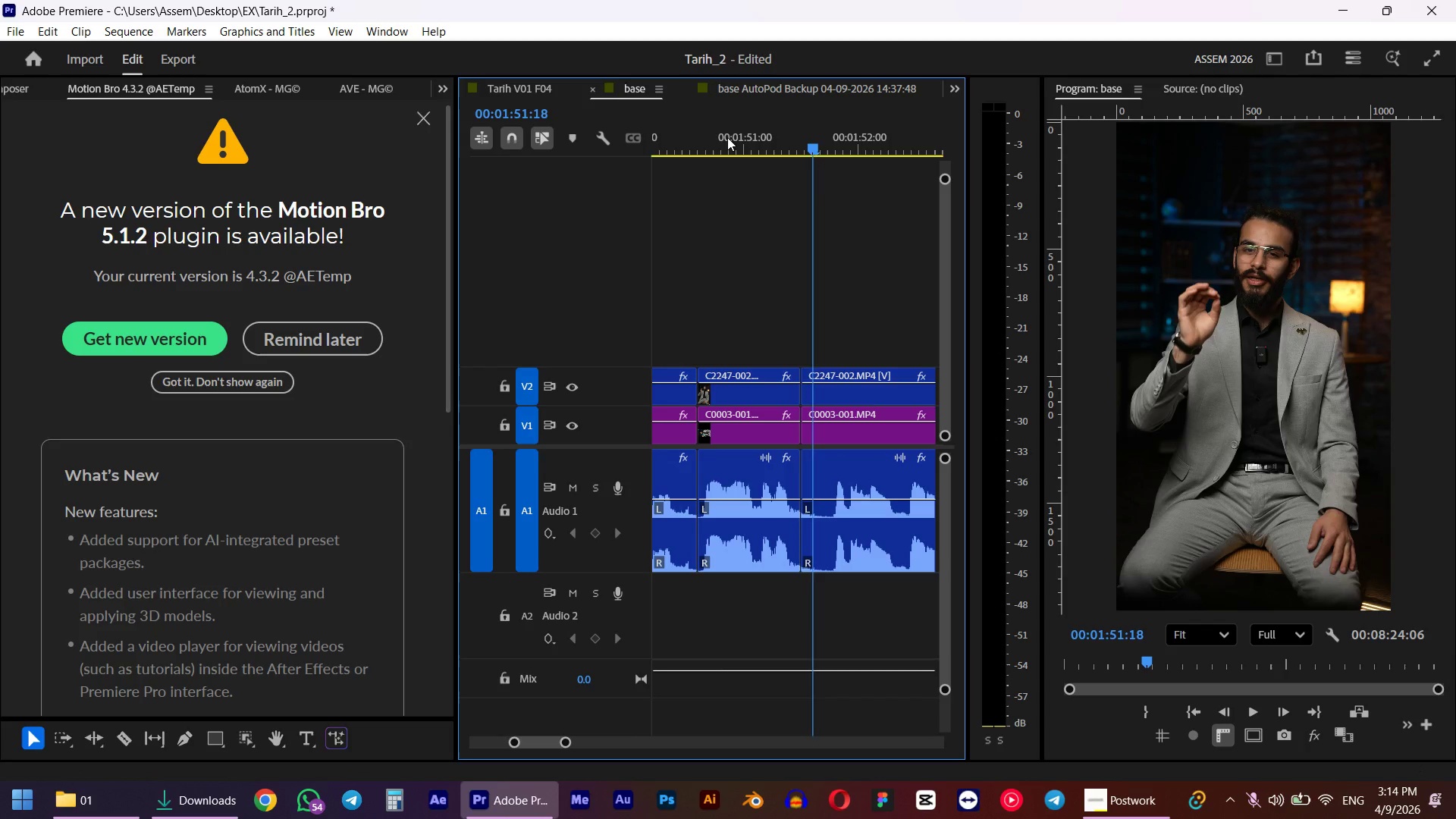 
key(ArrowRight)
 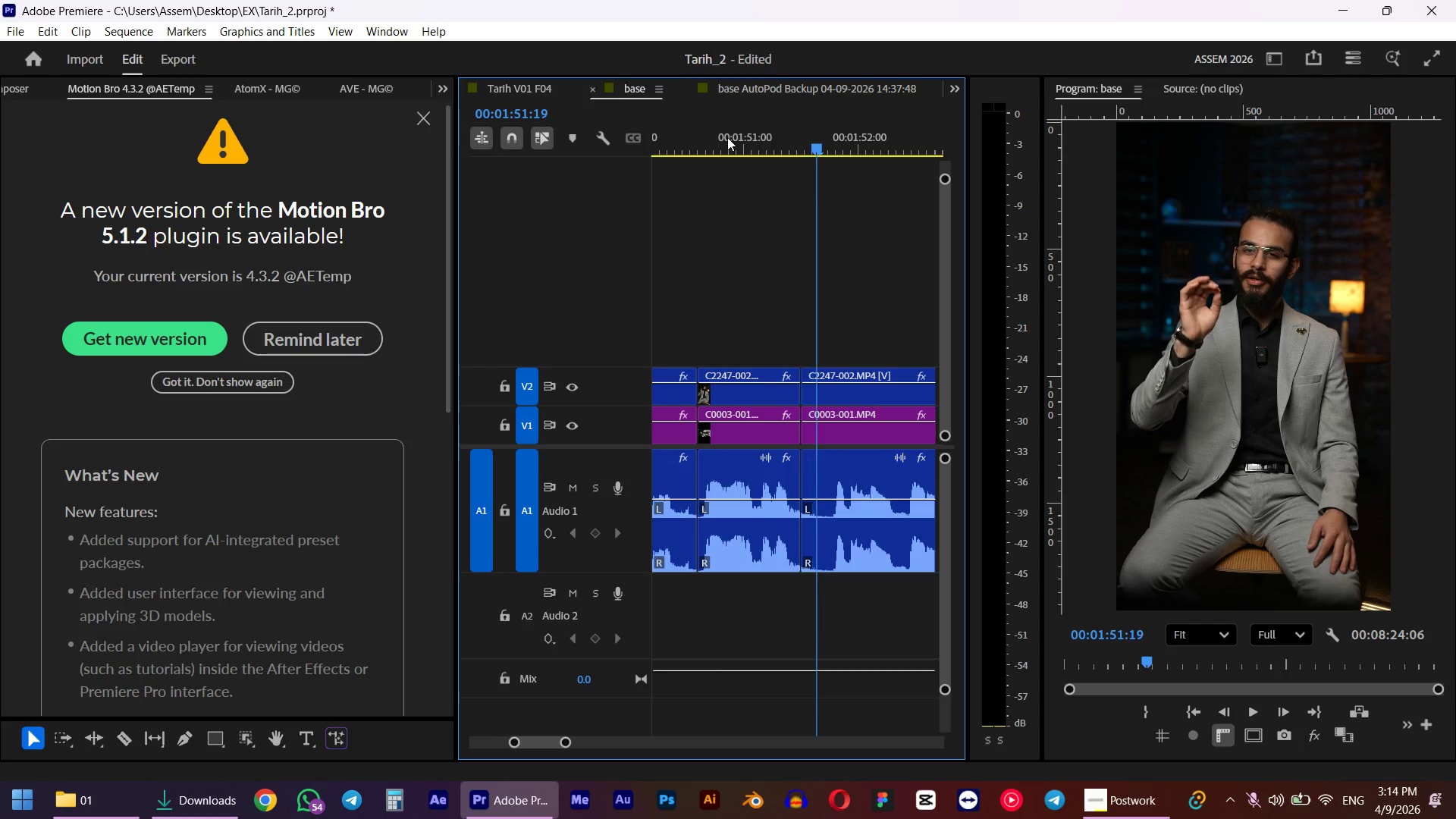 
key(ArrowRight)
 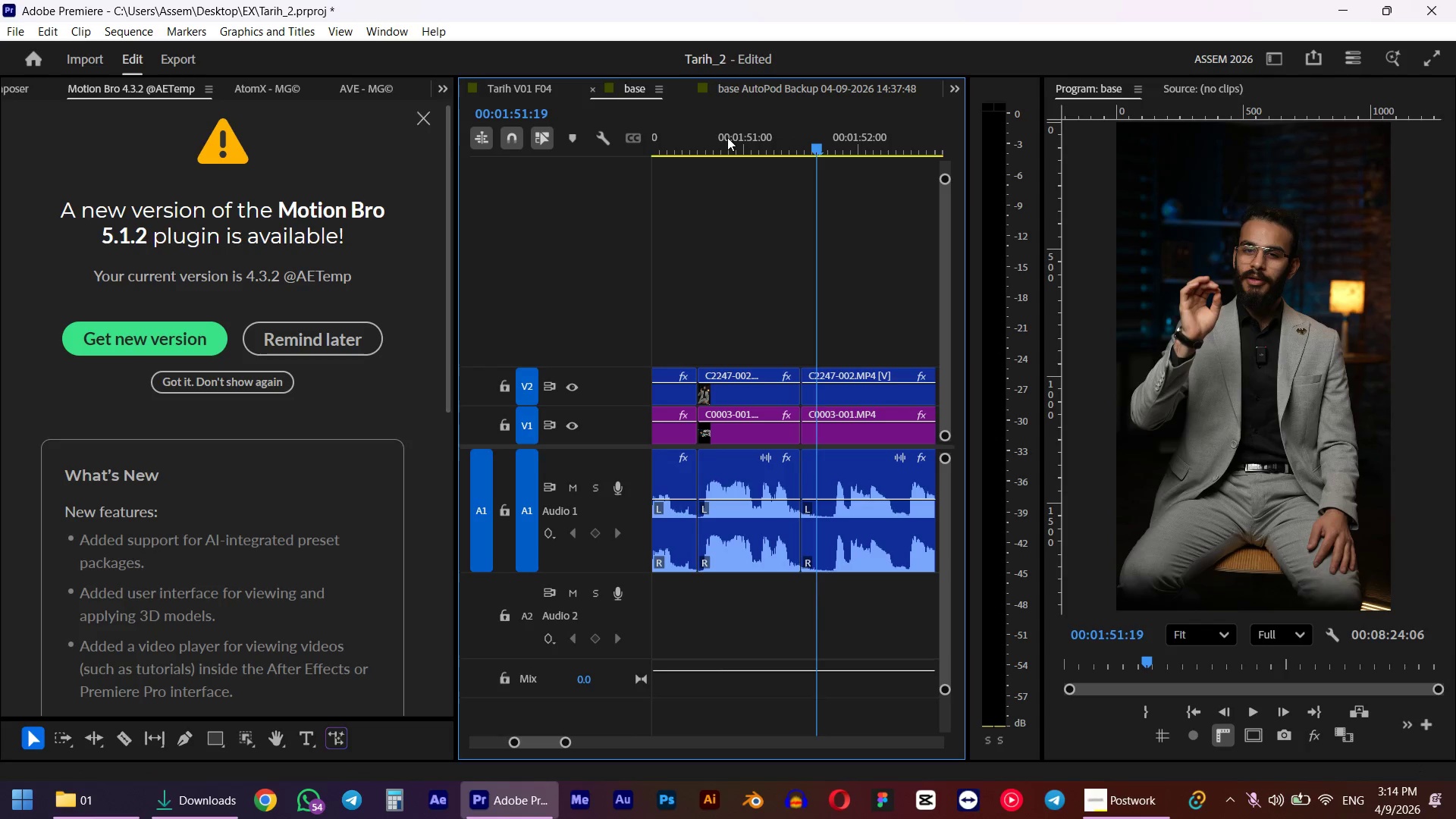 
key(ArrowRight)
 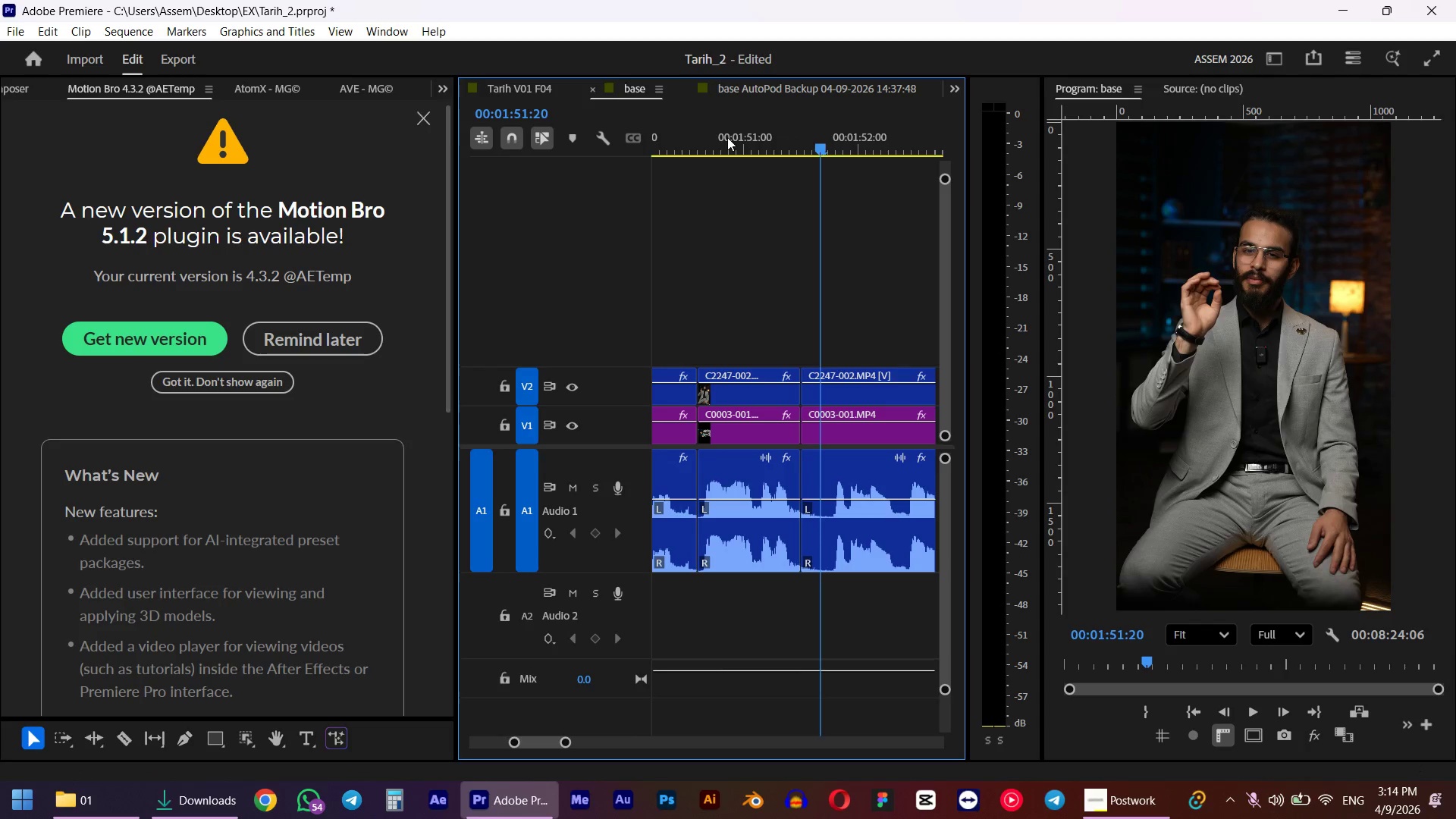 
key(ArrowRight)
 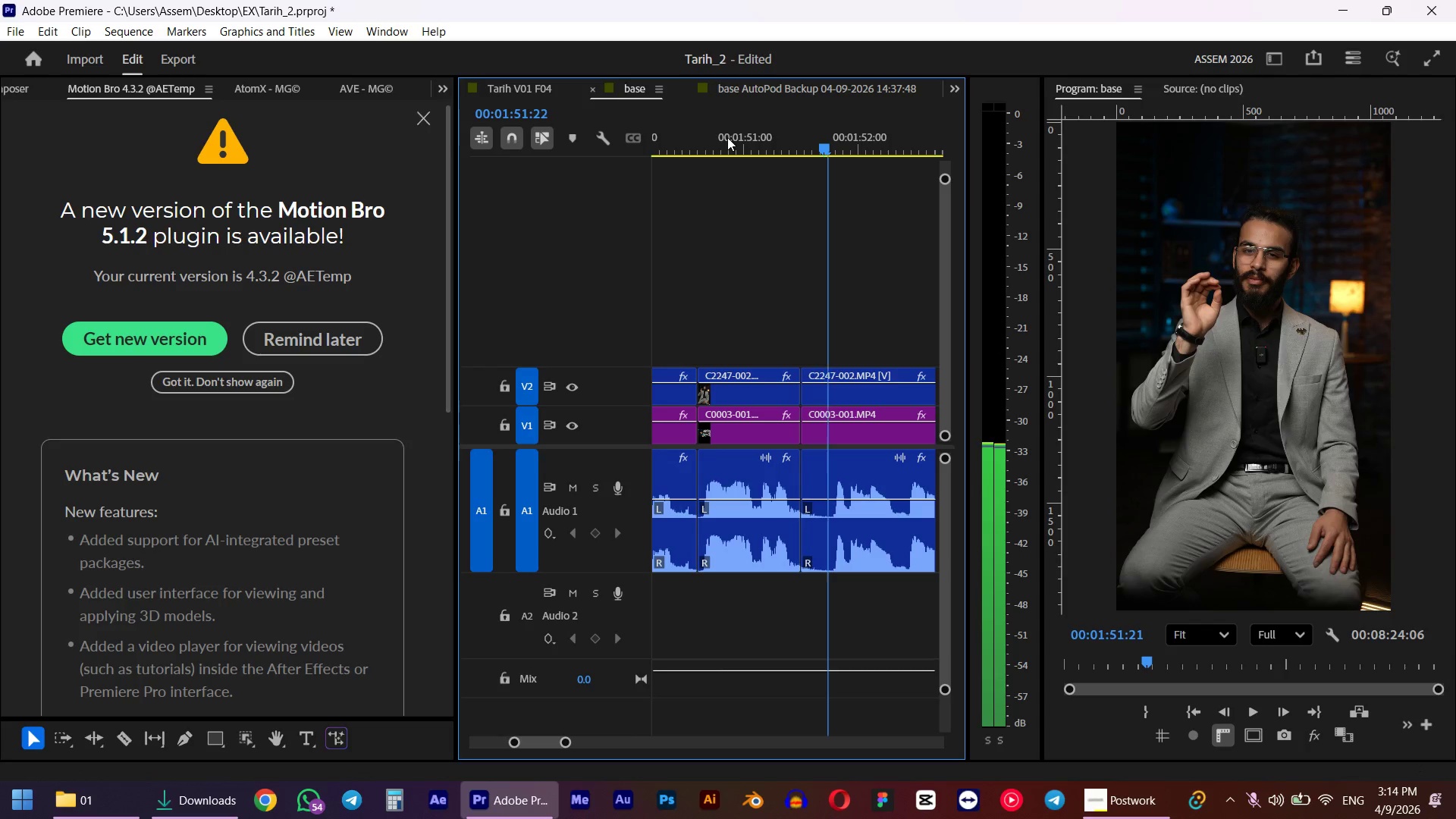 
key(ArrowRight)
 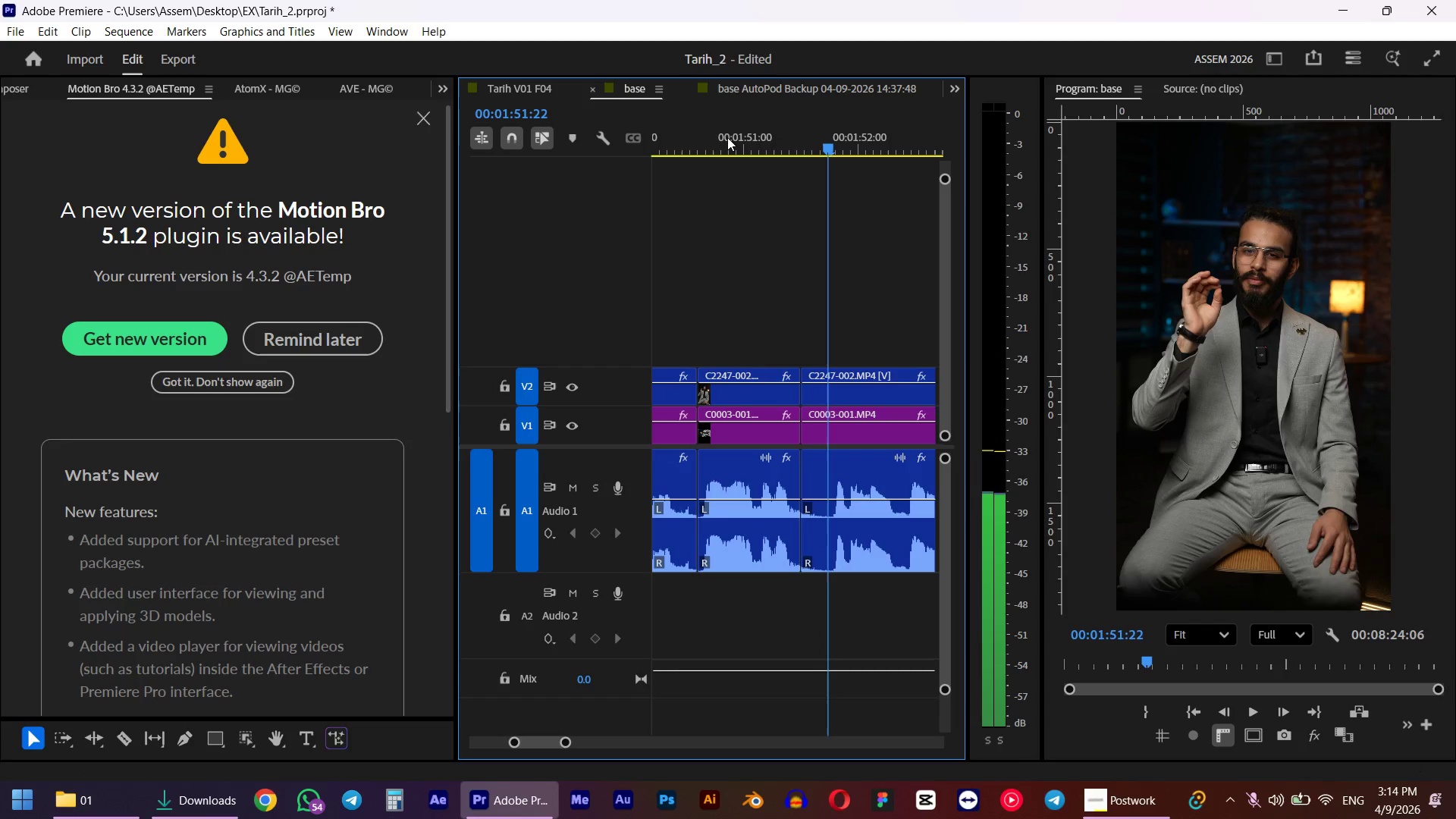 
key(ArrowRight)
 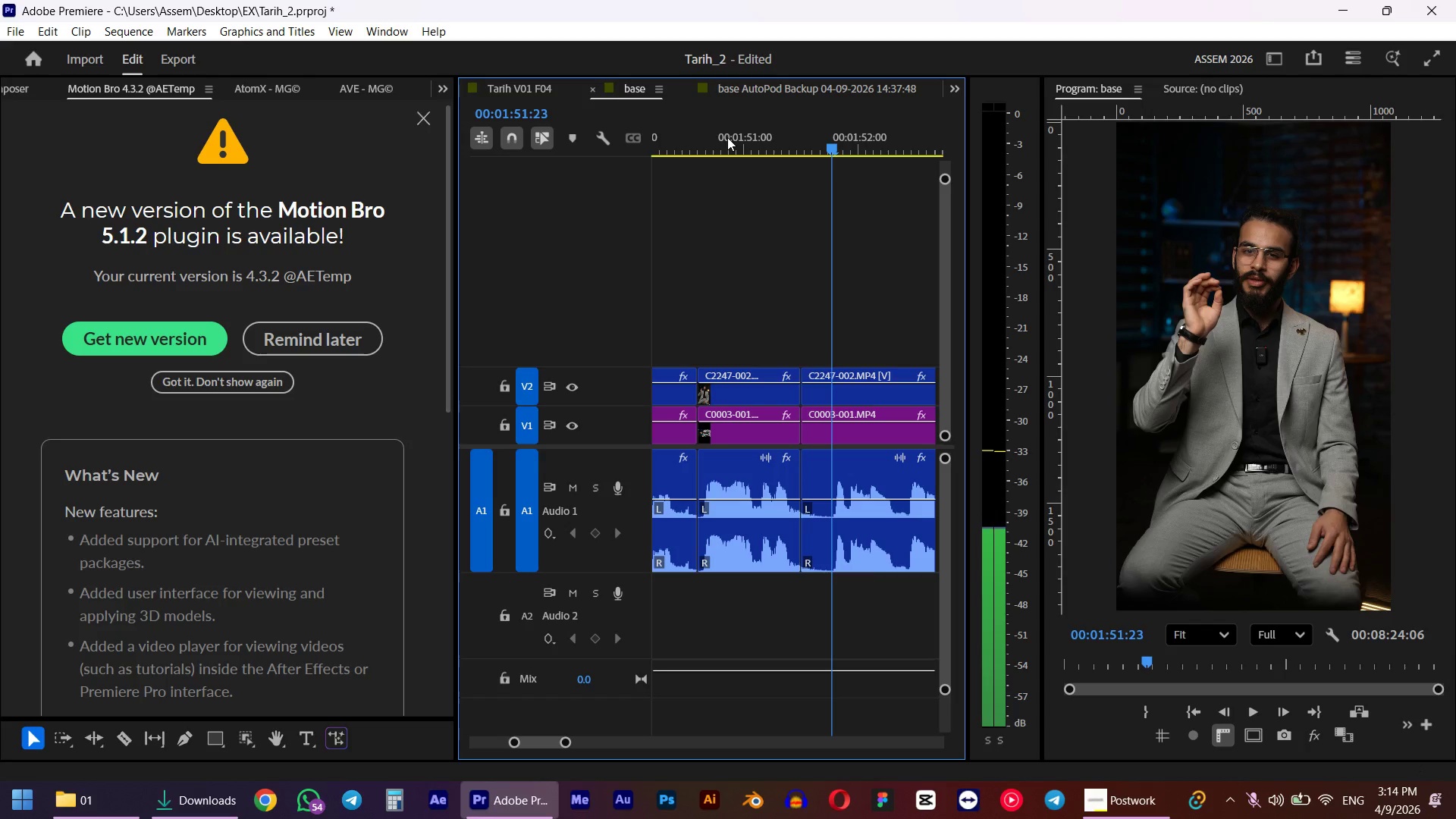 
key(Q)
 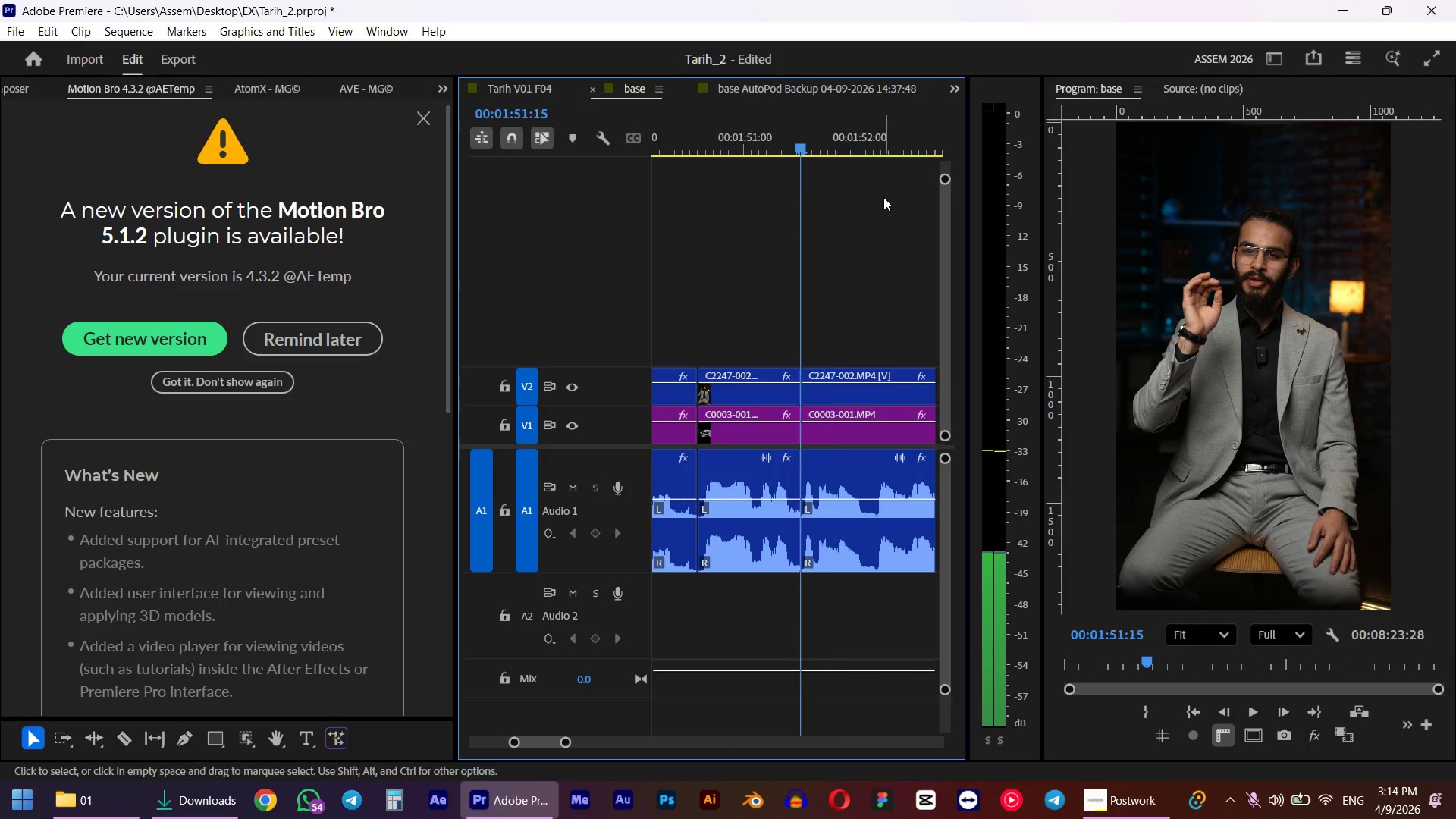 
left_click([746, 119])
 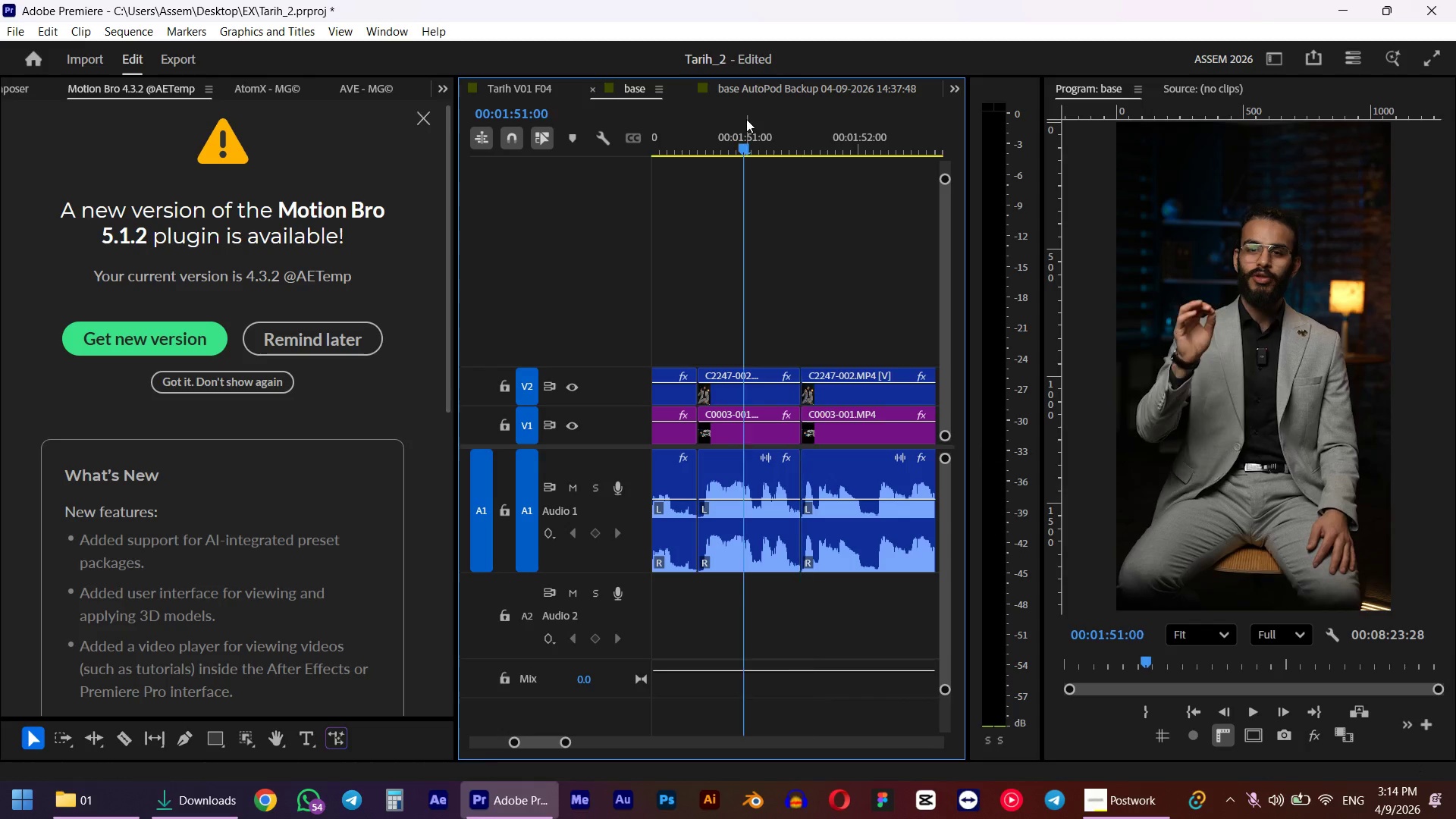 
key(Space)
 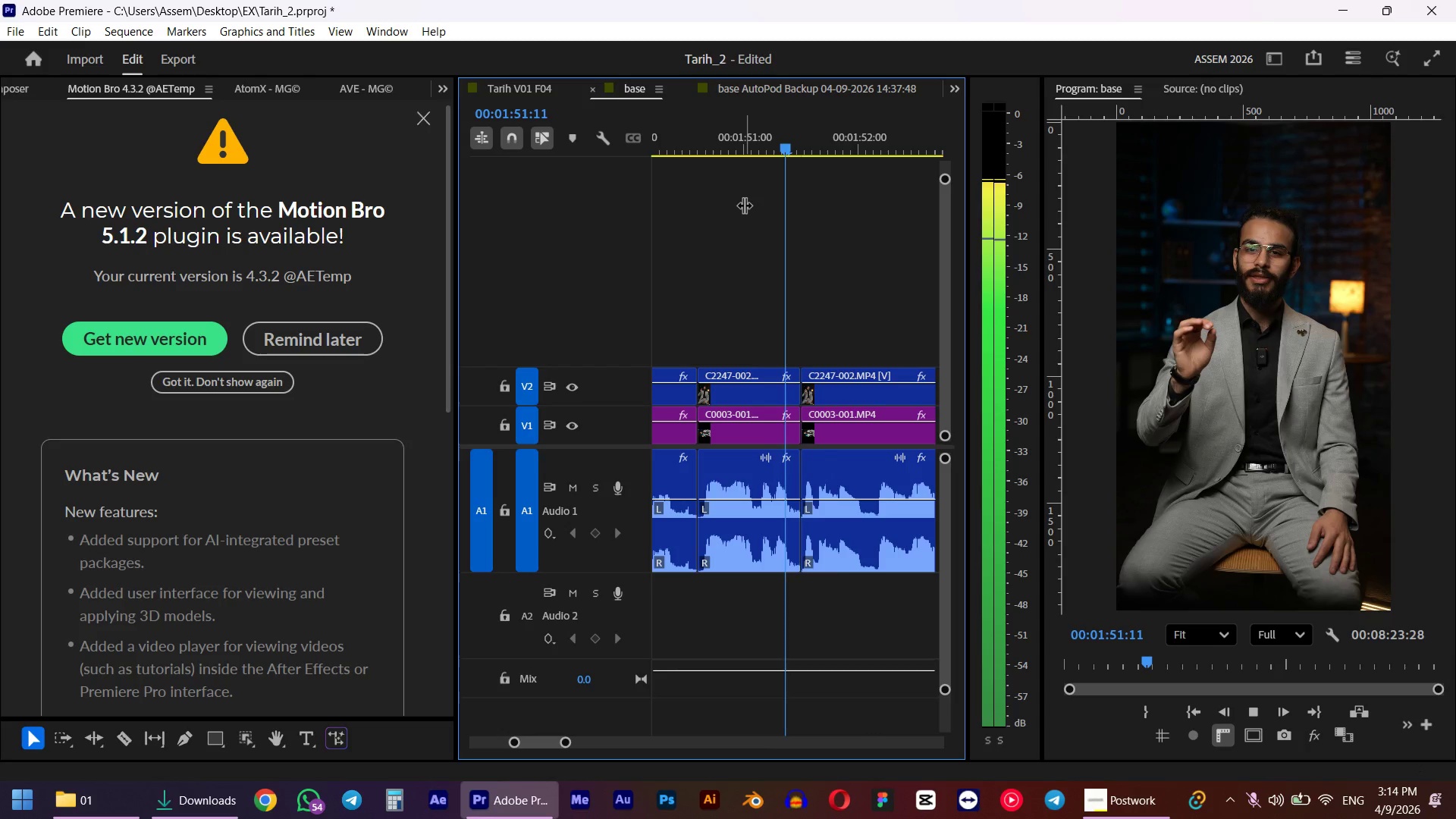 
key(Space)
 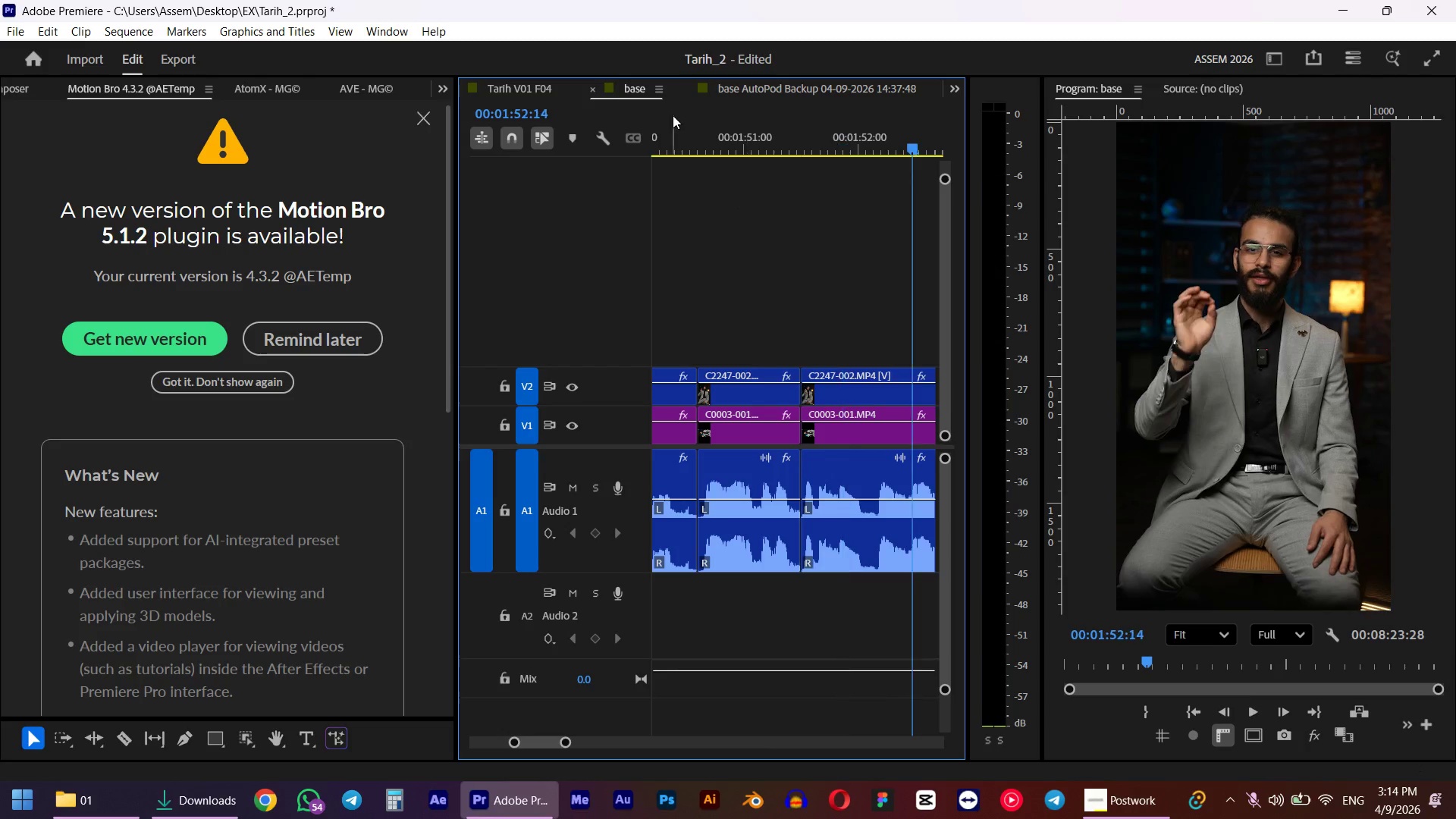 
left_click([673, 115])
 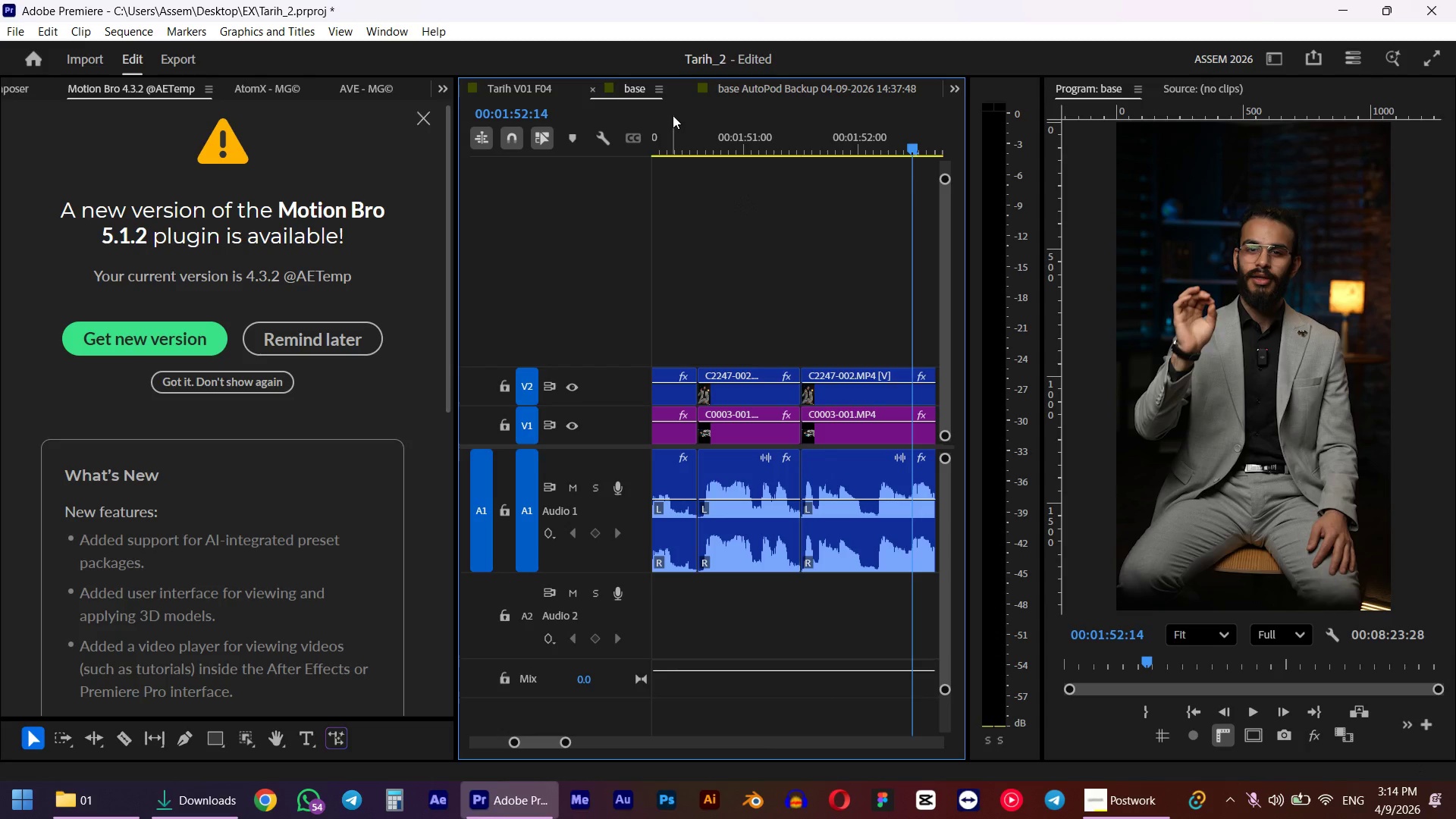 
key(Space)
 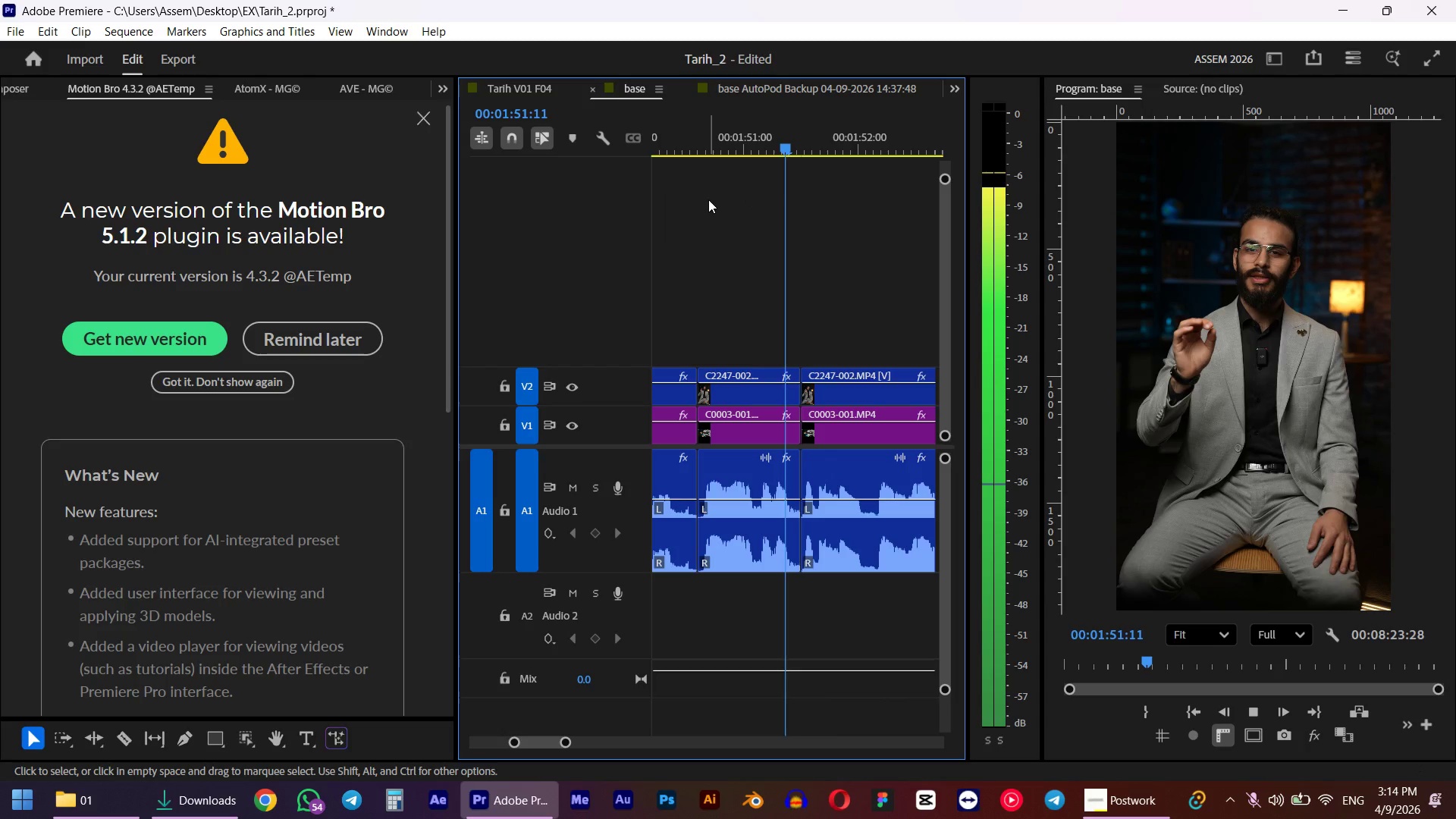 
hold_key(key=AltLeft, duration=1.19)
scroll: coordinate [811, 371], scroll_direction: down, amount: 4.0
 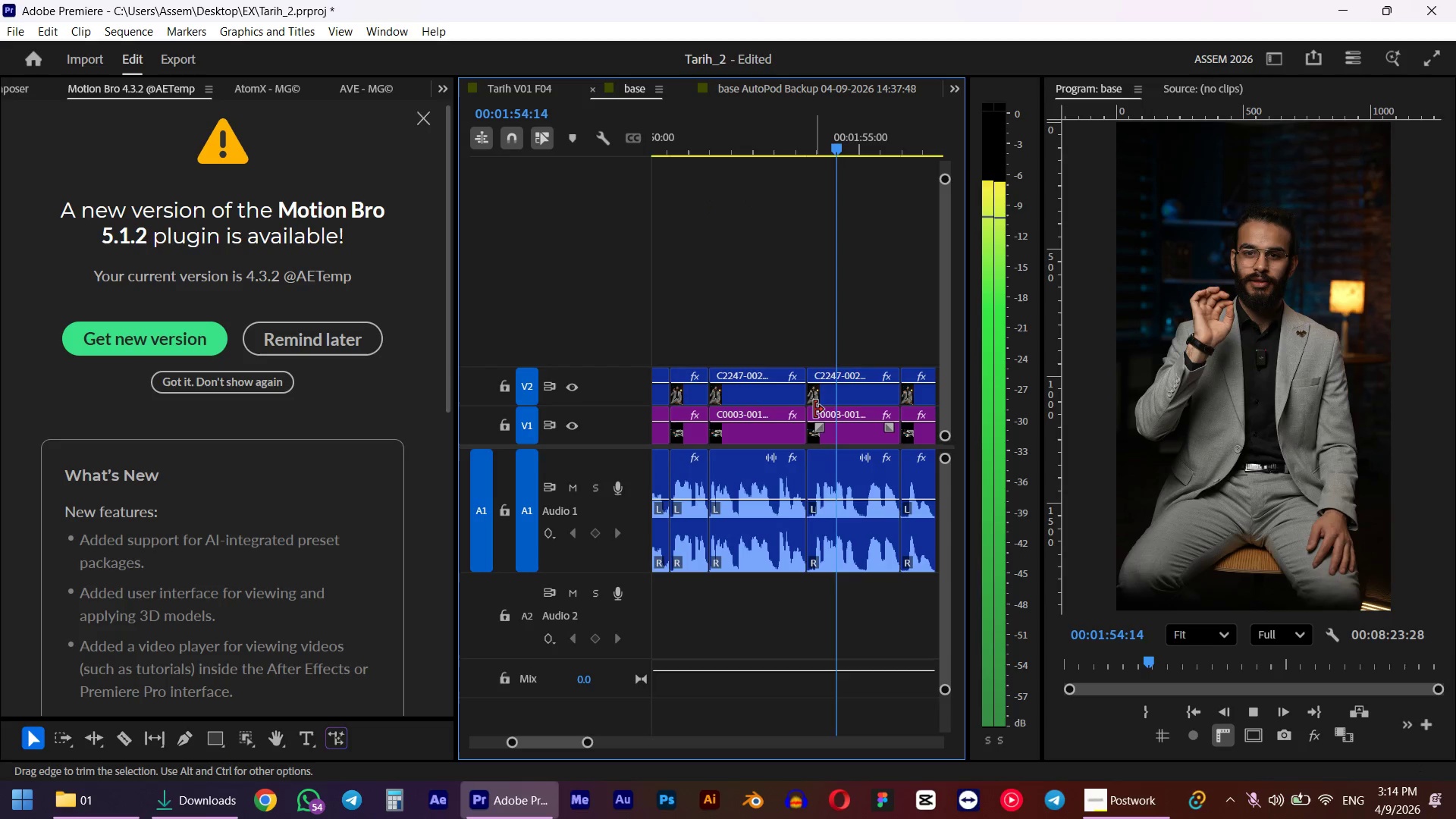 
key(Space)
 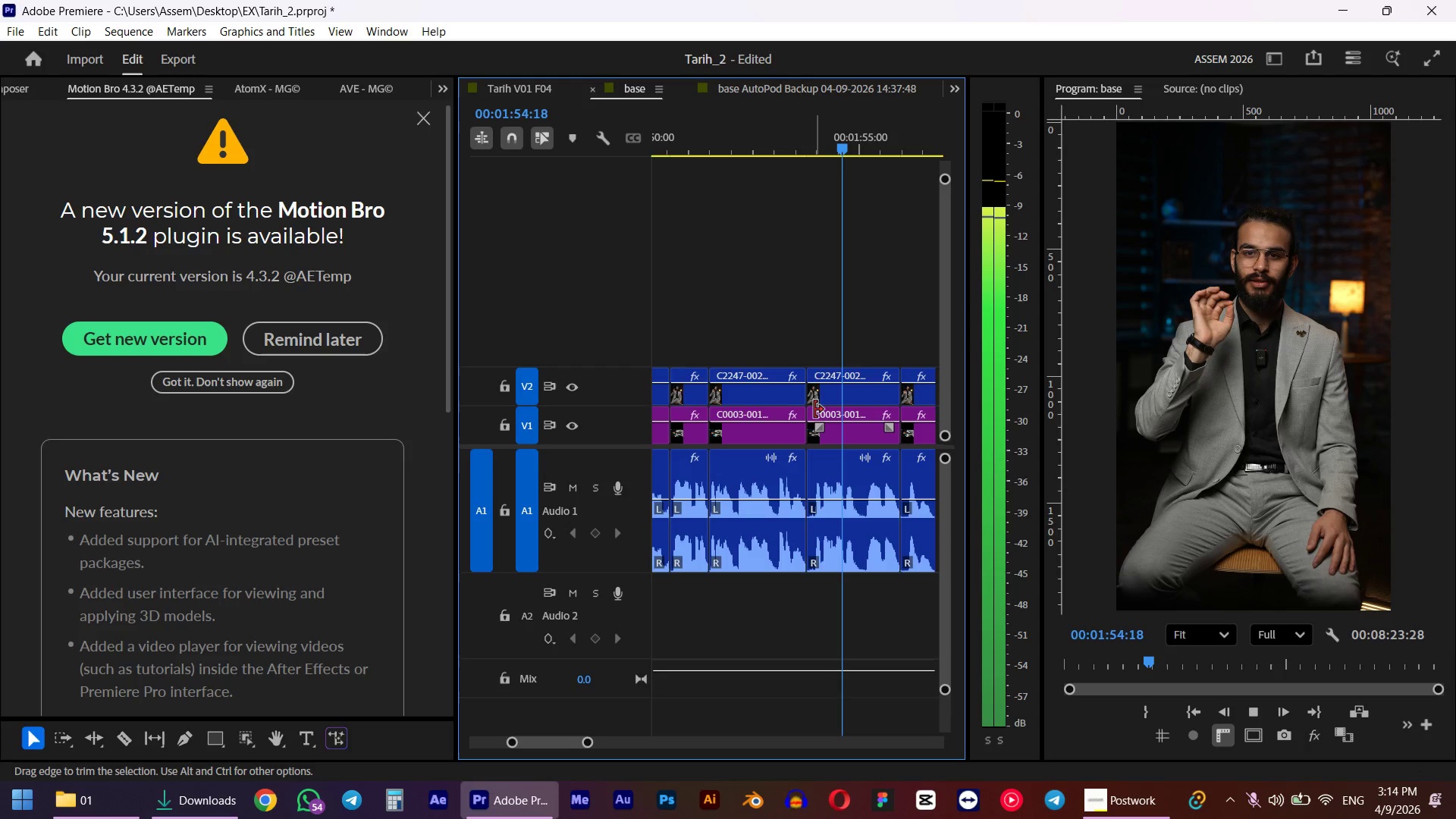 
hold_key(key=AltLeft, duration=0.73)
scroll: coordinate [797, 431], scroll_direction: up, amount: 10.0
 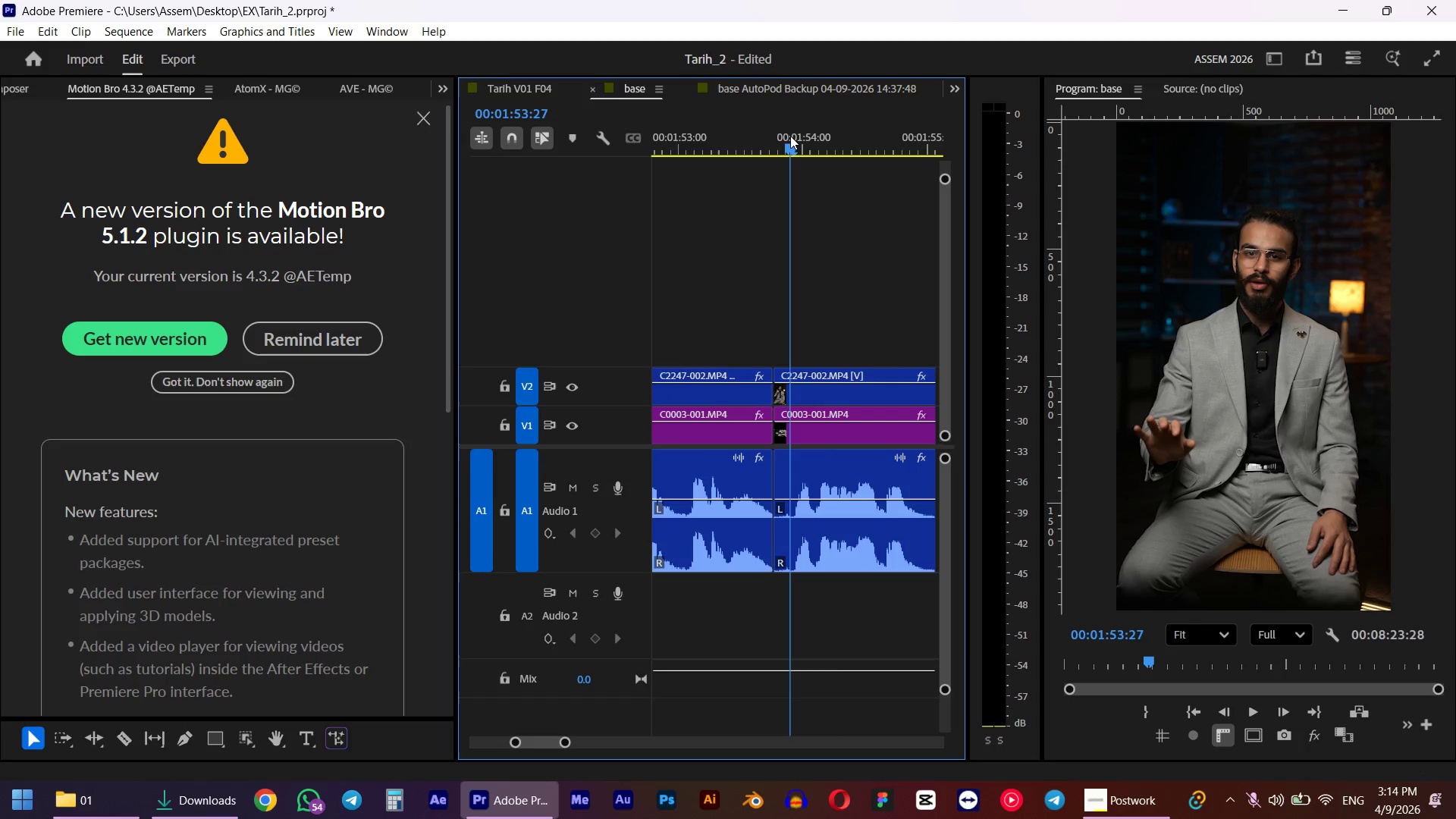 
key(Q)
 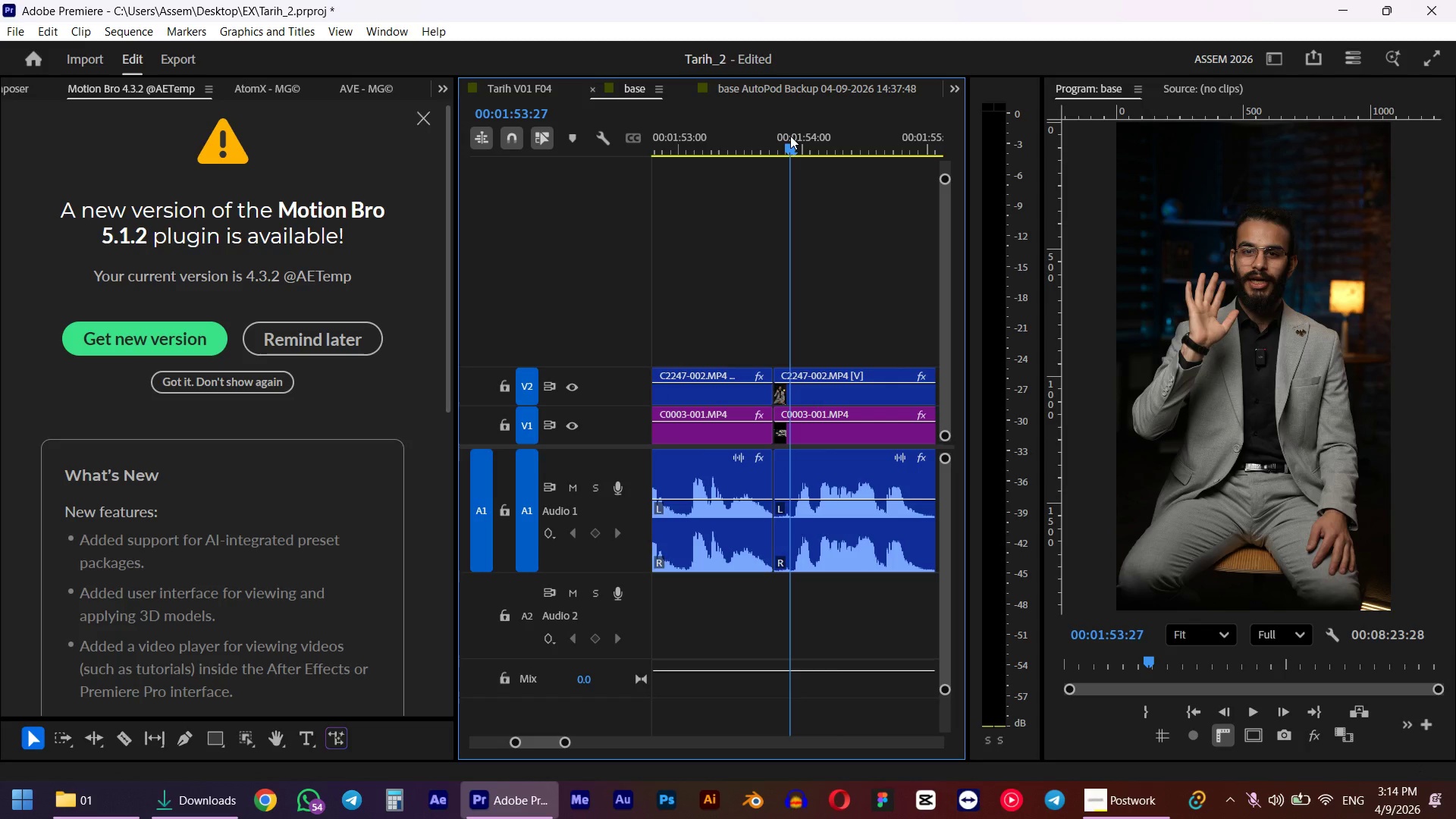 
key(Space)
 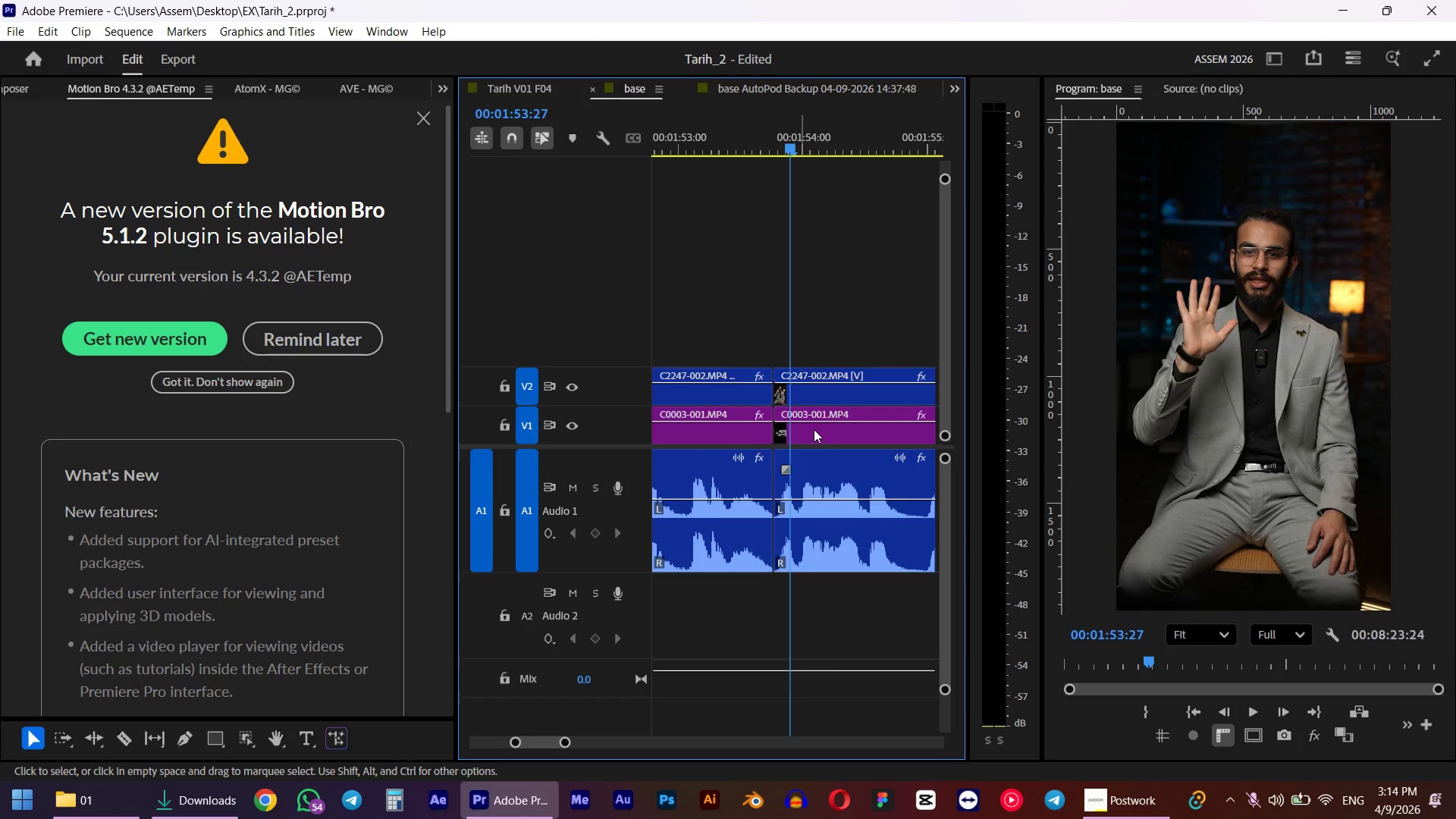 
scroll: coordinate [815, 539], scroll_direction: down, amount: 2.0
 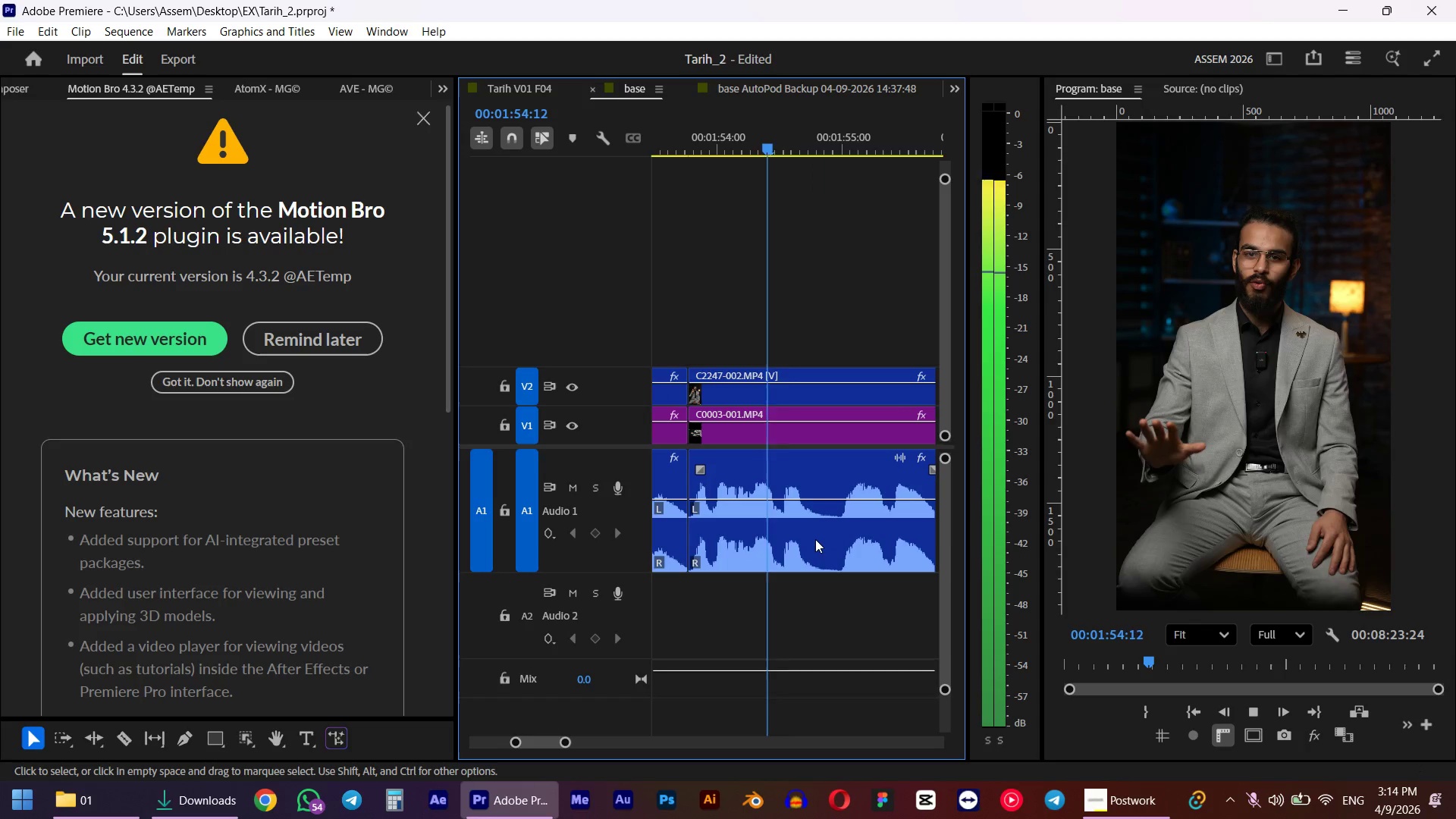 
hold_key(key=AltLeft, duration=0.8)
scroll: coordinate [798, 541], scroll_direction: down, amount: 8.0
 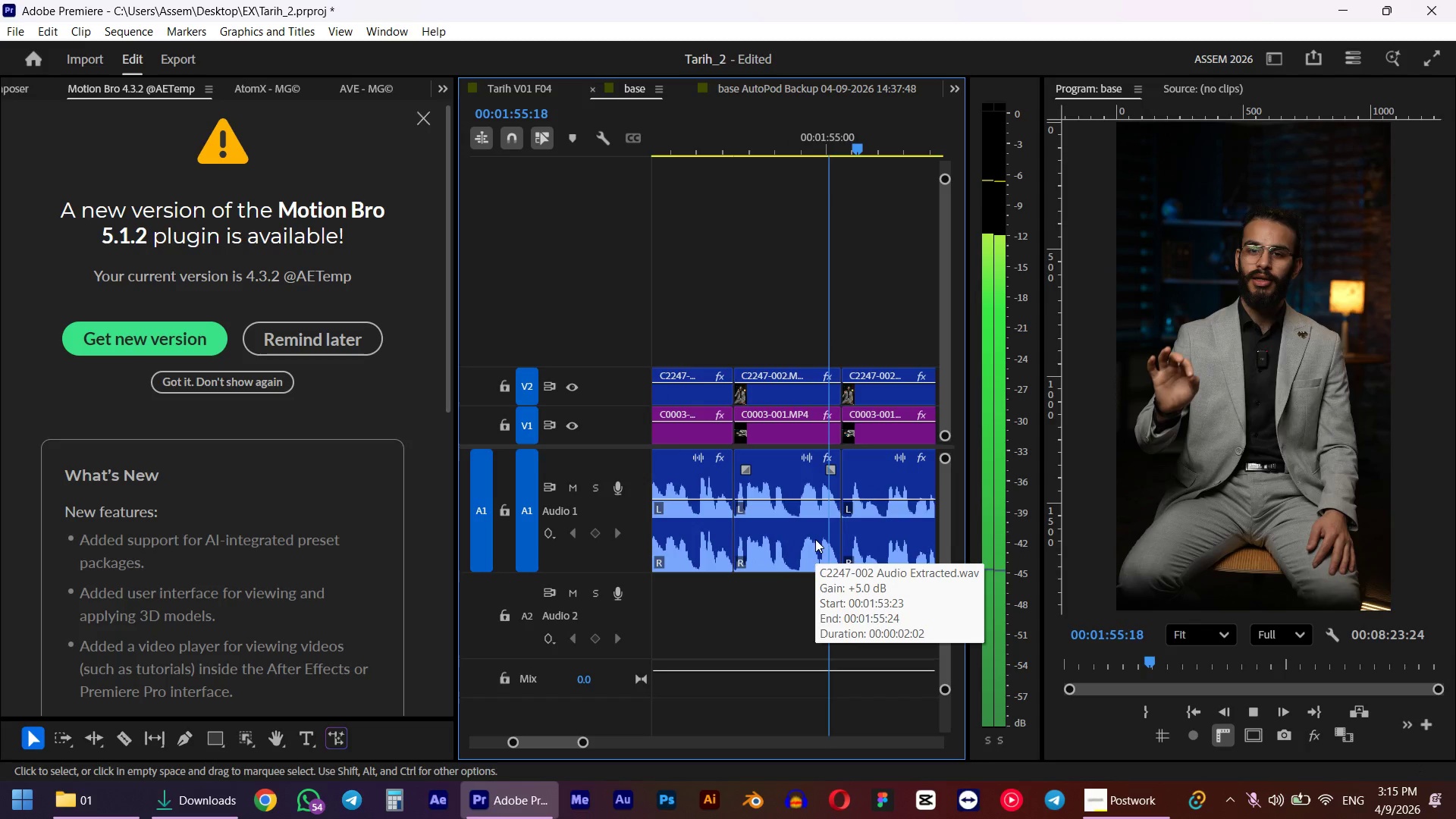 
hold_key(key=AltLeft, duration=0.34)
scroll: coordinate [810, 554], scroll_direction: down, amount: 10.0
 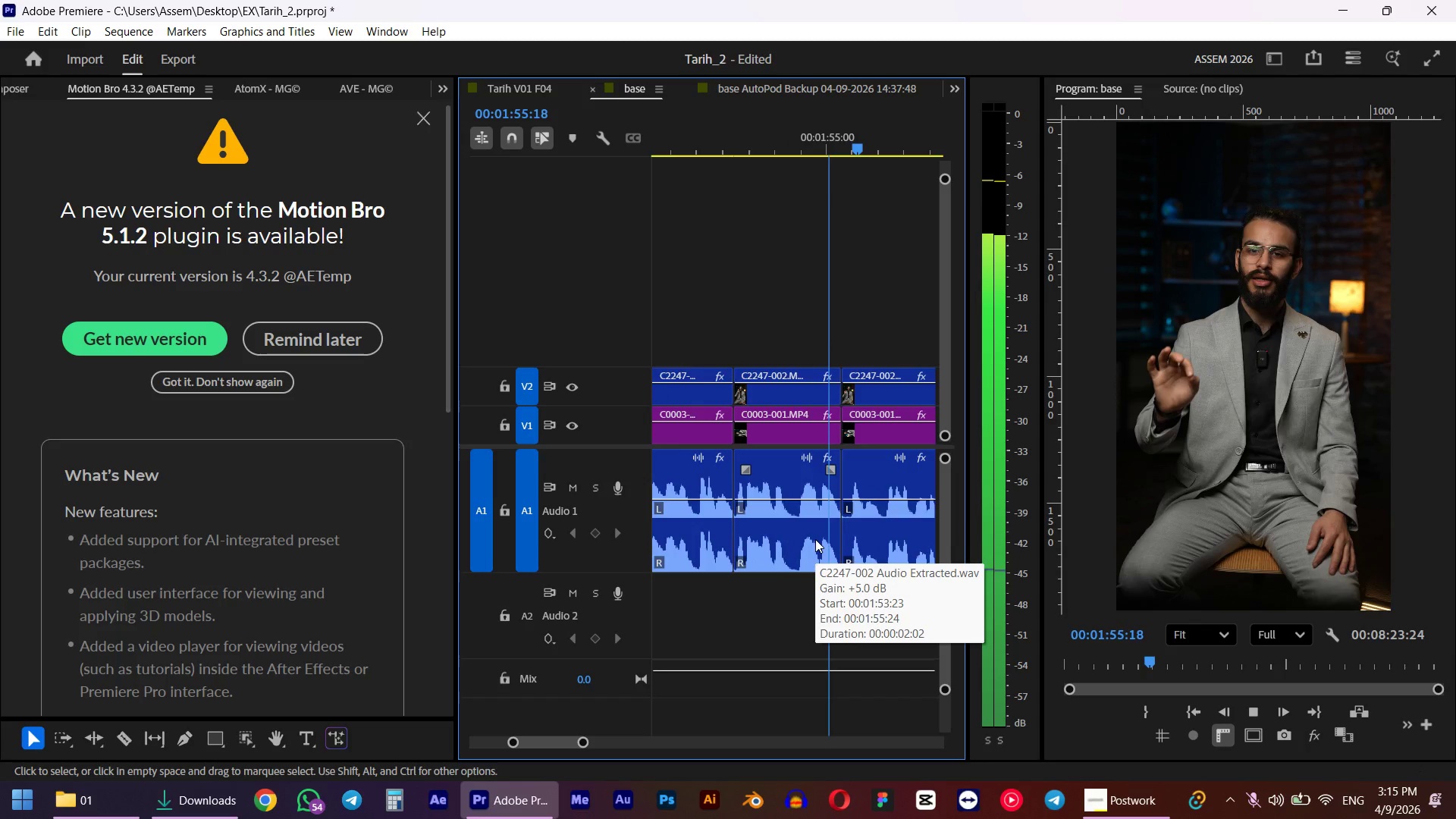 
left_click([811, 554])
 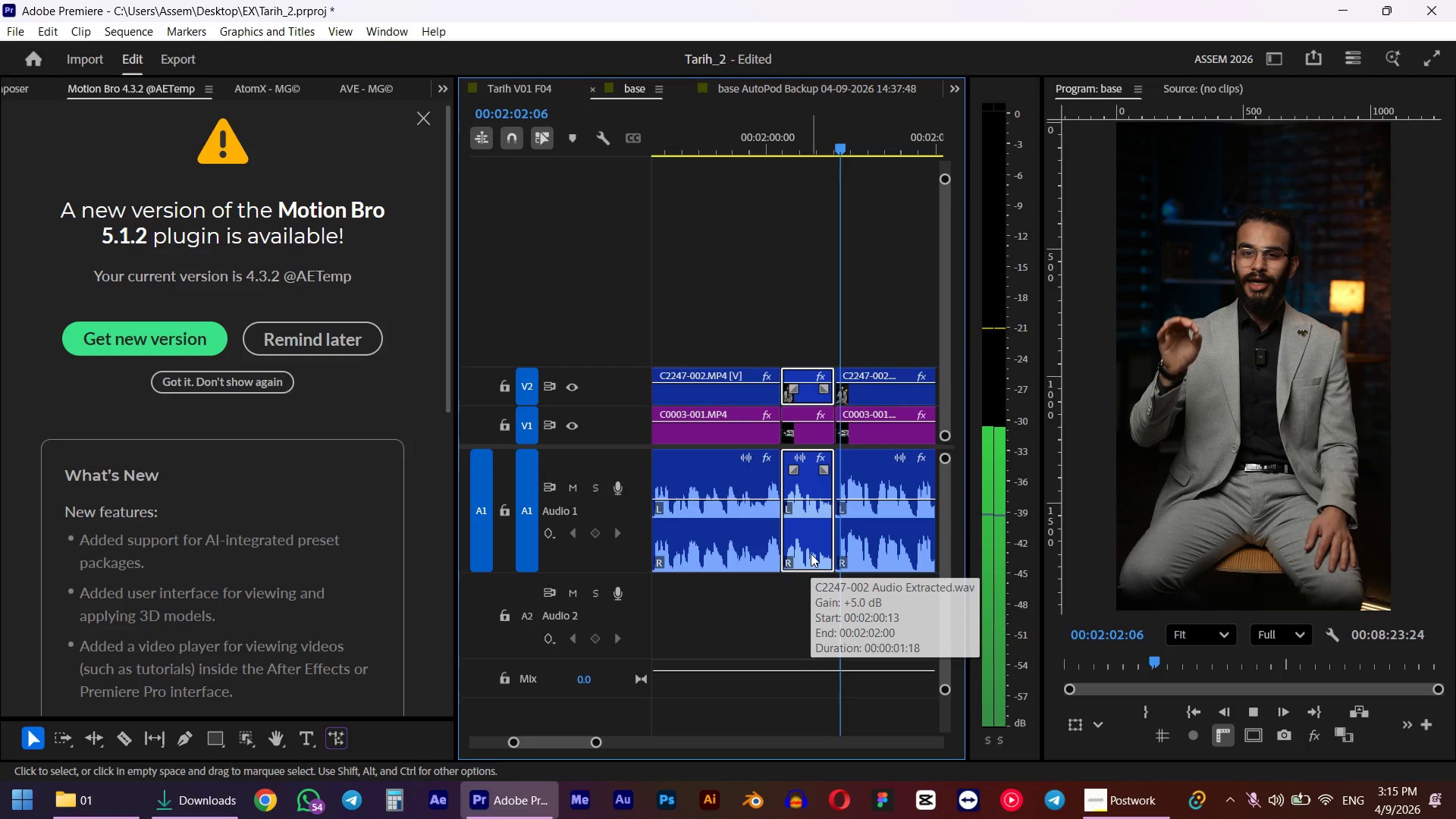 
hold_key(key=AltLeft, duration=0.47)
 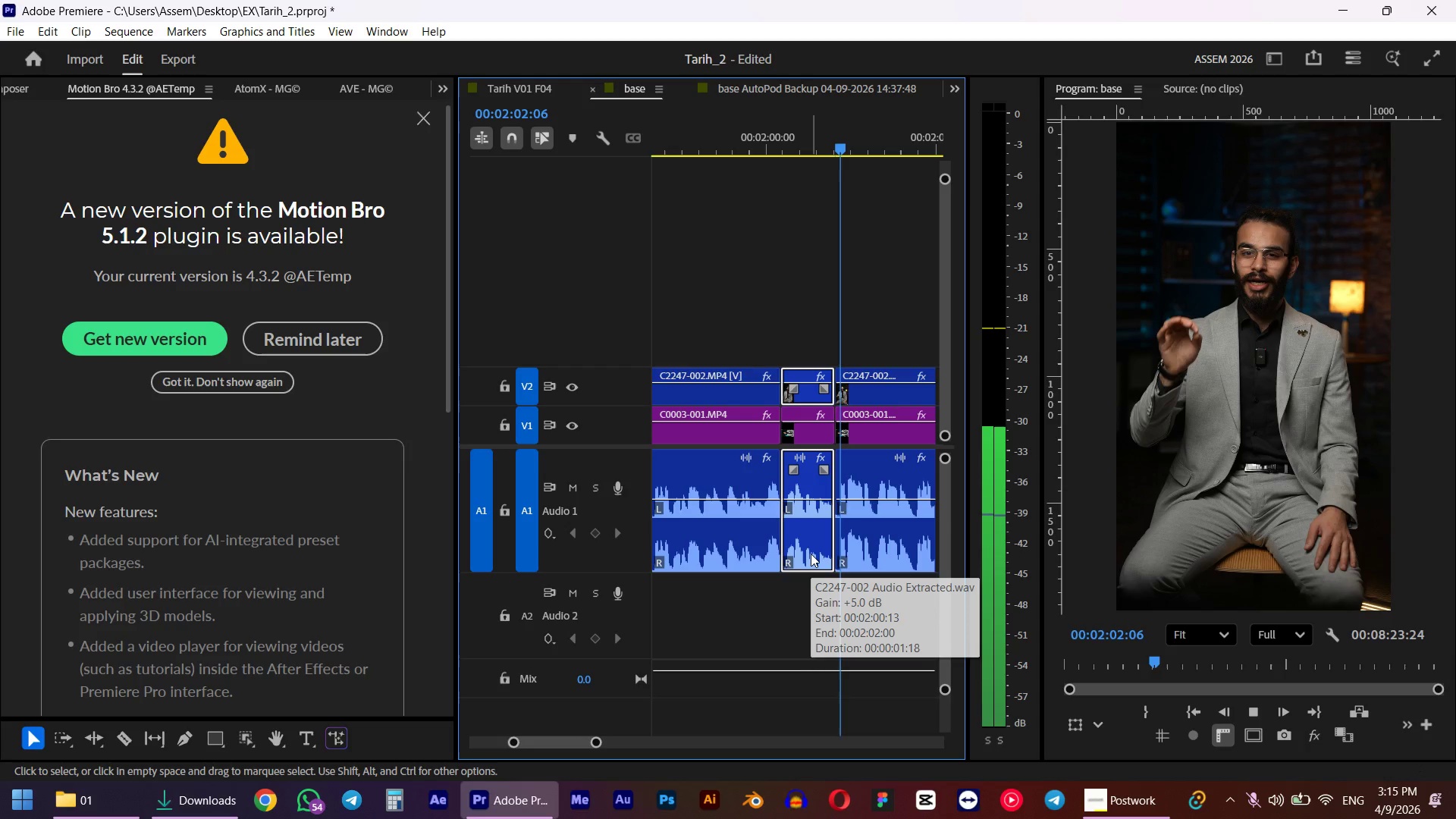 
hold_key(key=ShiftLeft, duration=0.42)
left_click([806, 430])
 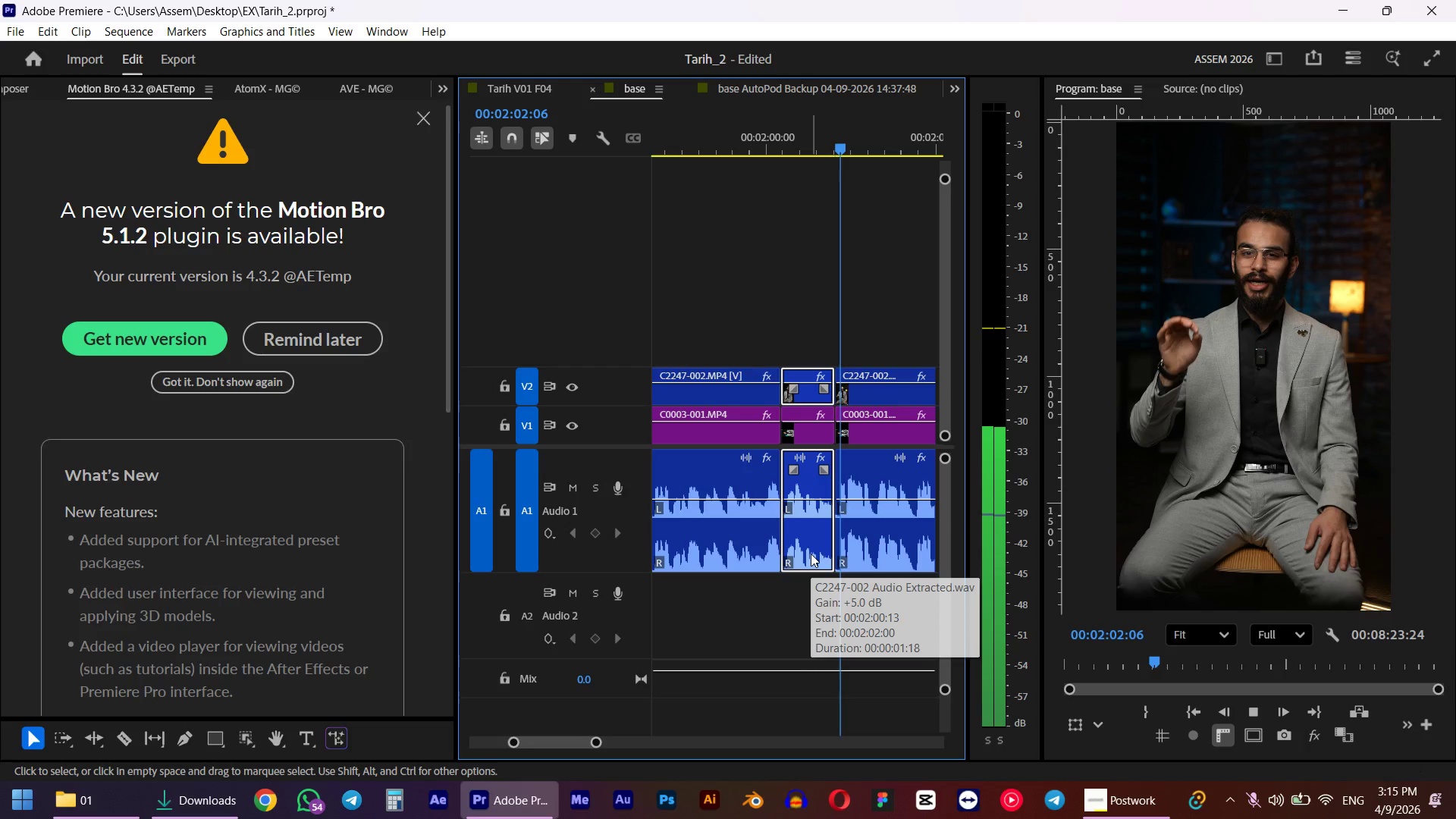 
hold_key(key=AltLeft, duration=1.19)
scroll: coordinate [843, 498], scroll_direction: down, amount: 6.0
 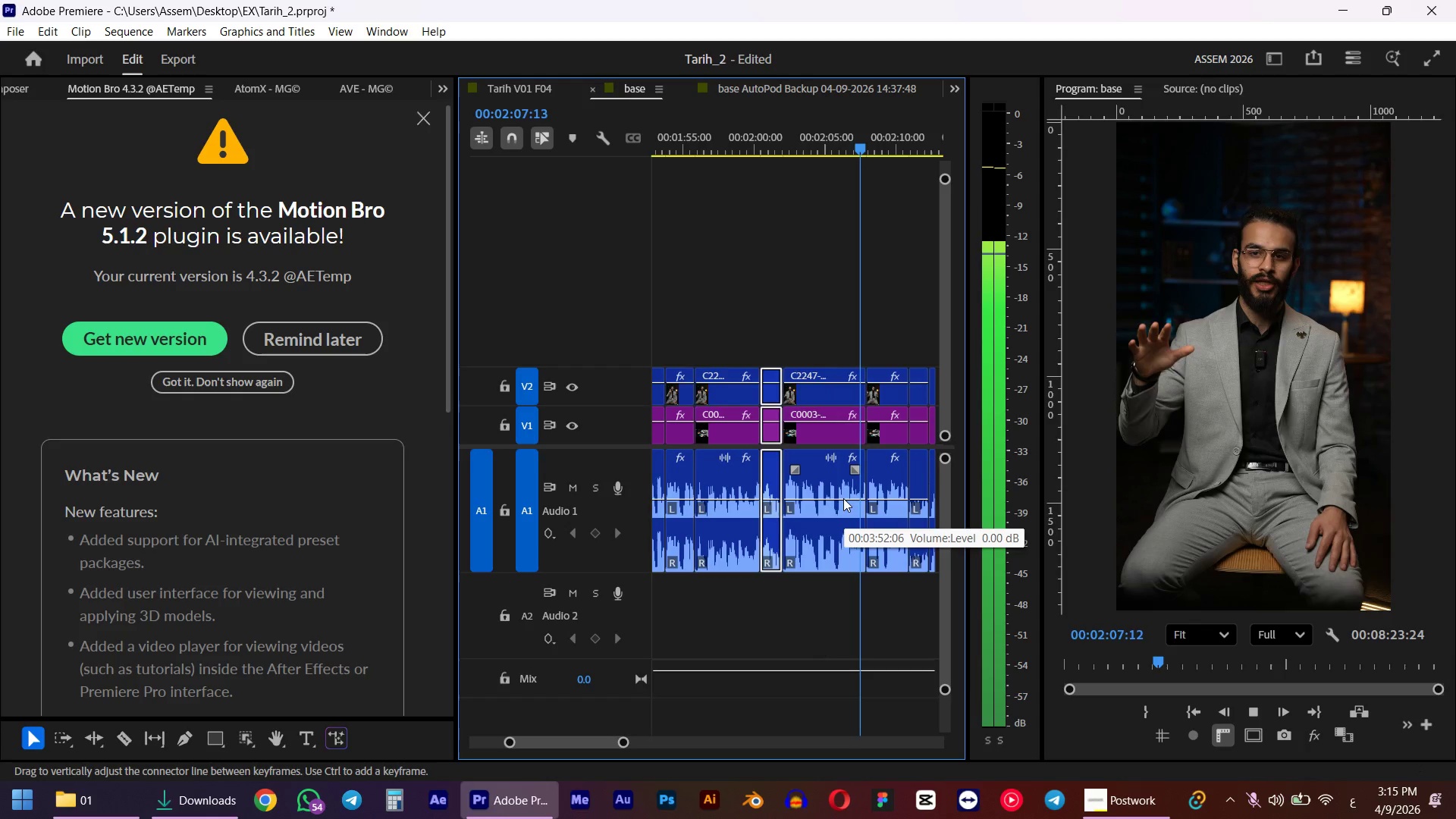 
key(Space)
 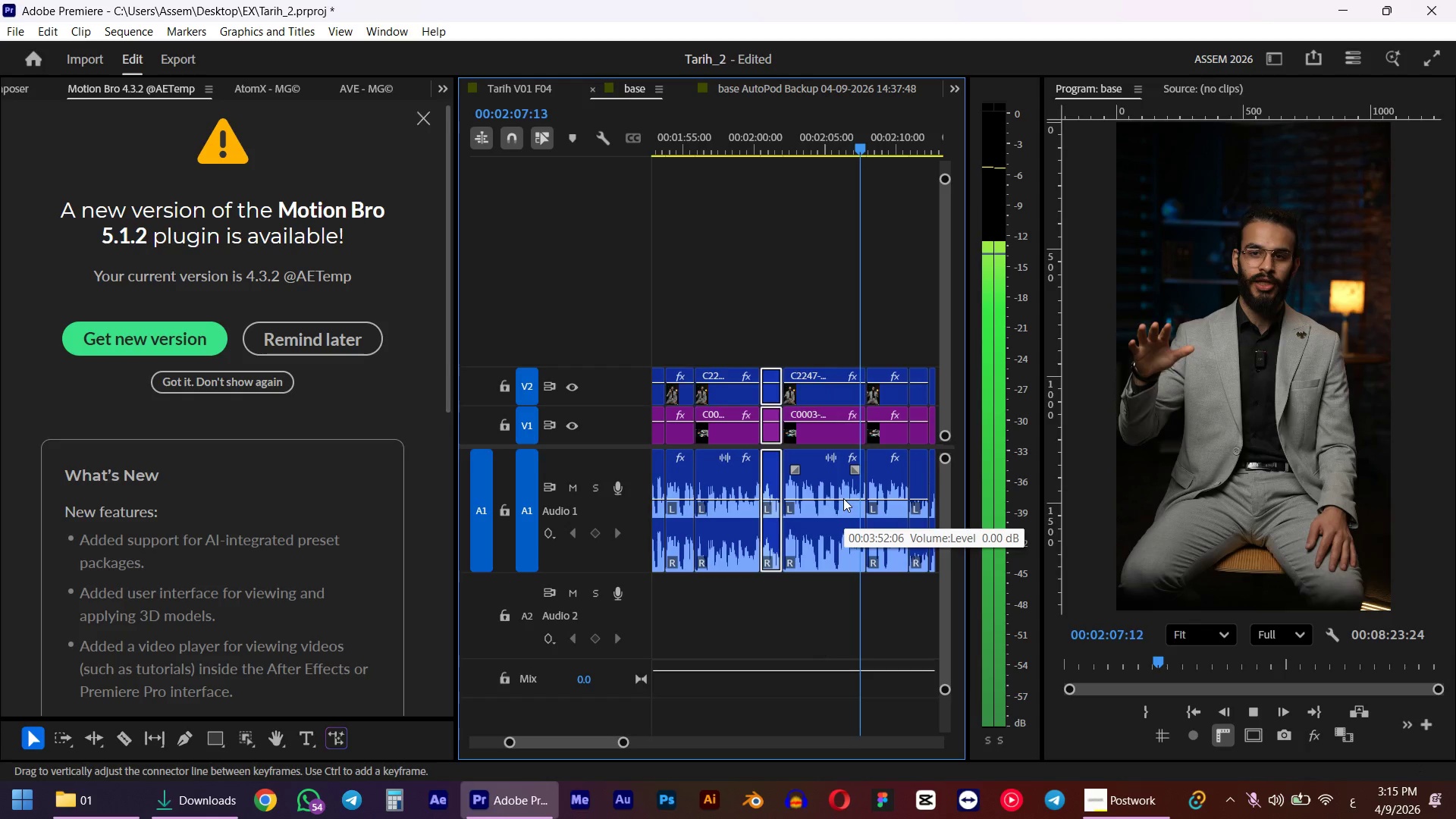 
scroll: coordinate [827, 500], scroll_direction: up, amount: 3.0
 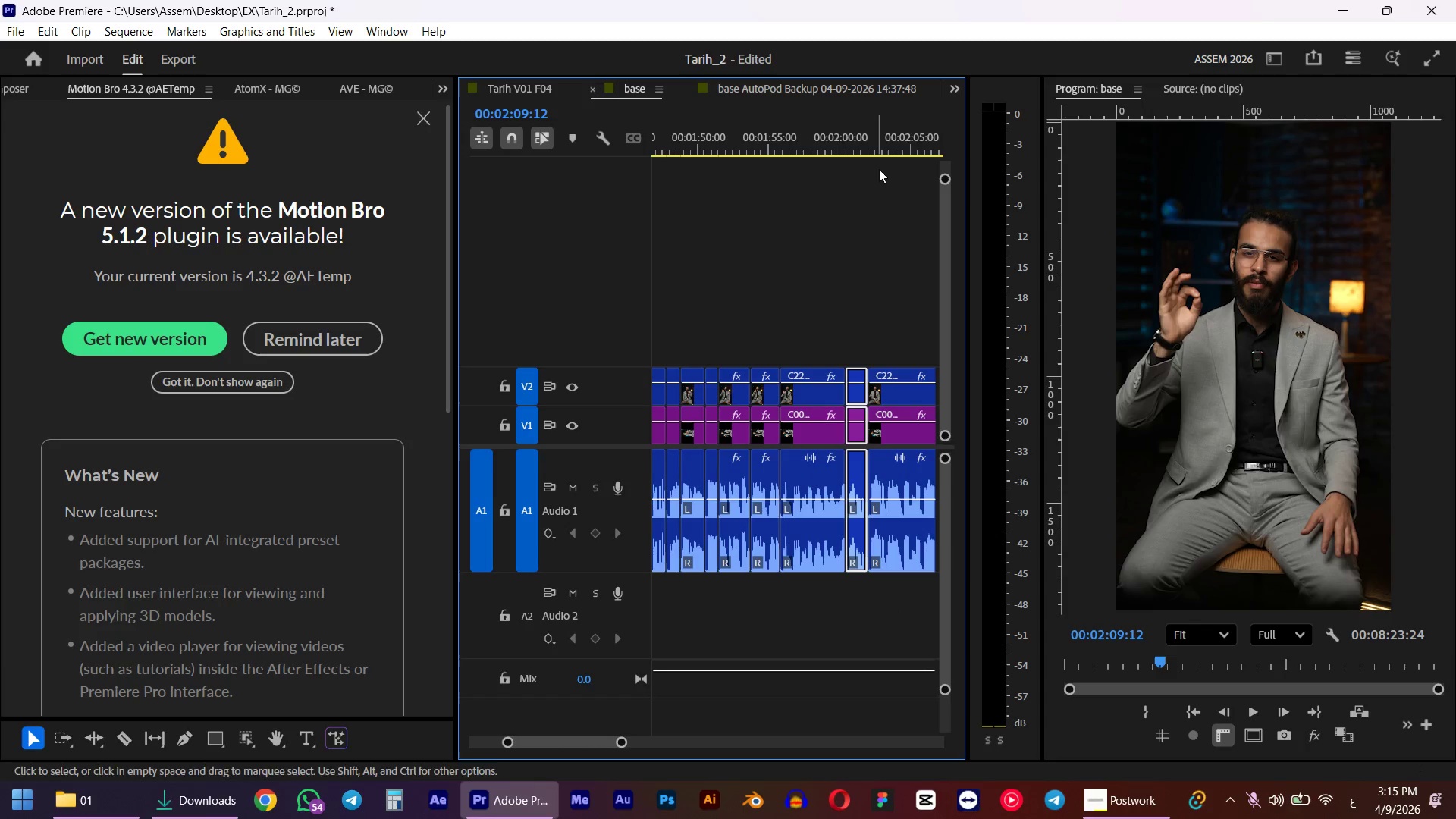 
left_click_drag(start_coordinate=[908, 127], to_coordinate=[861, 144])
 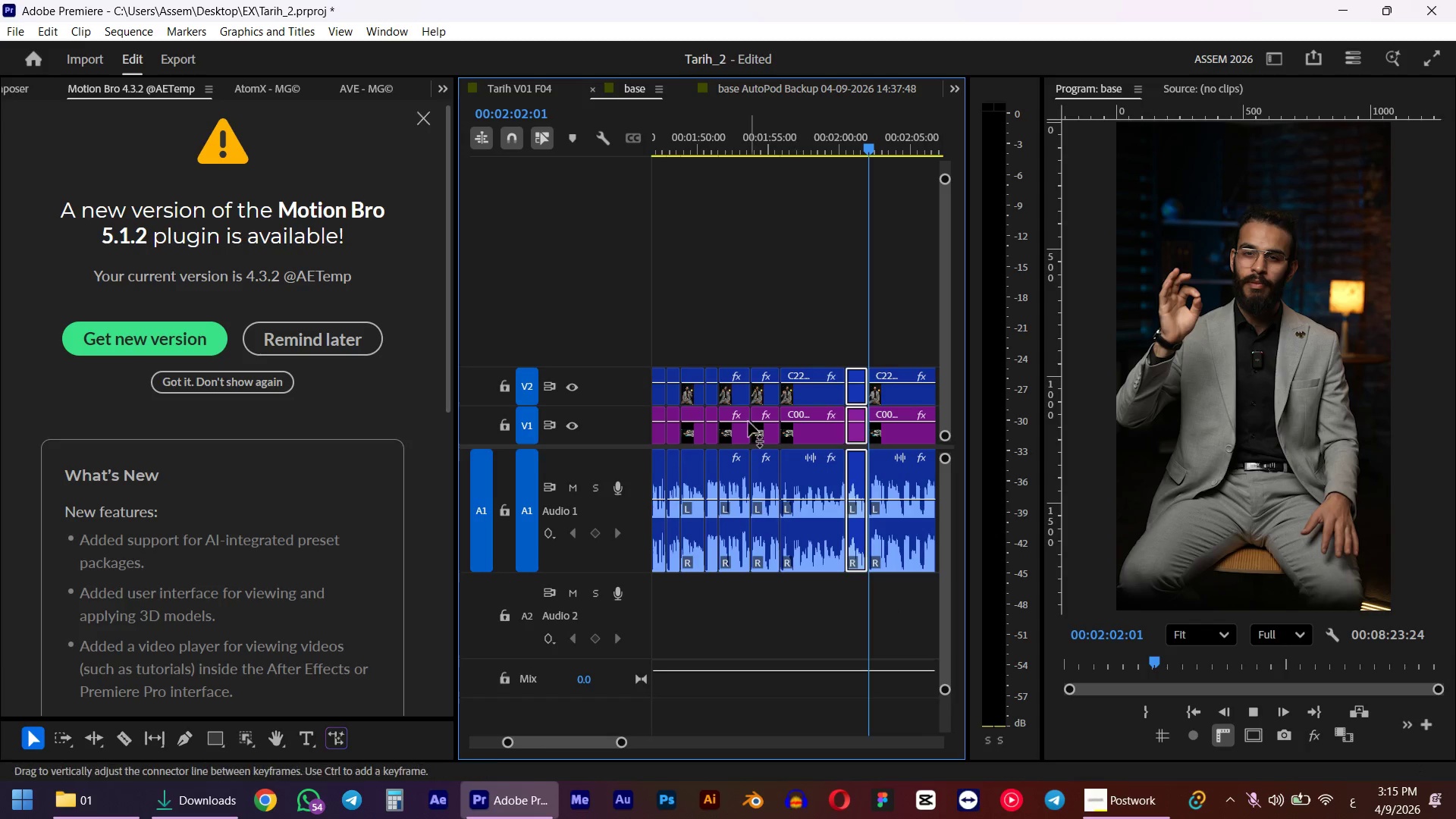 
hold_key(key=ShiftLeft, duration=0.39)
 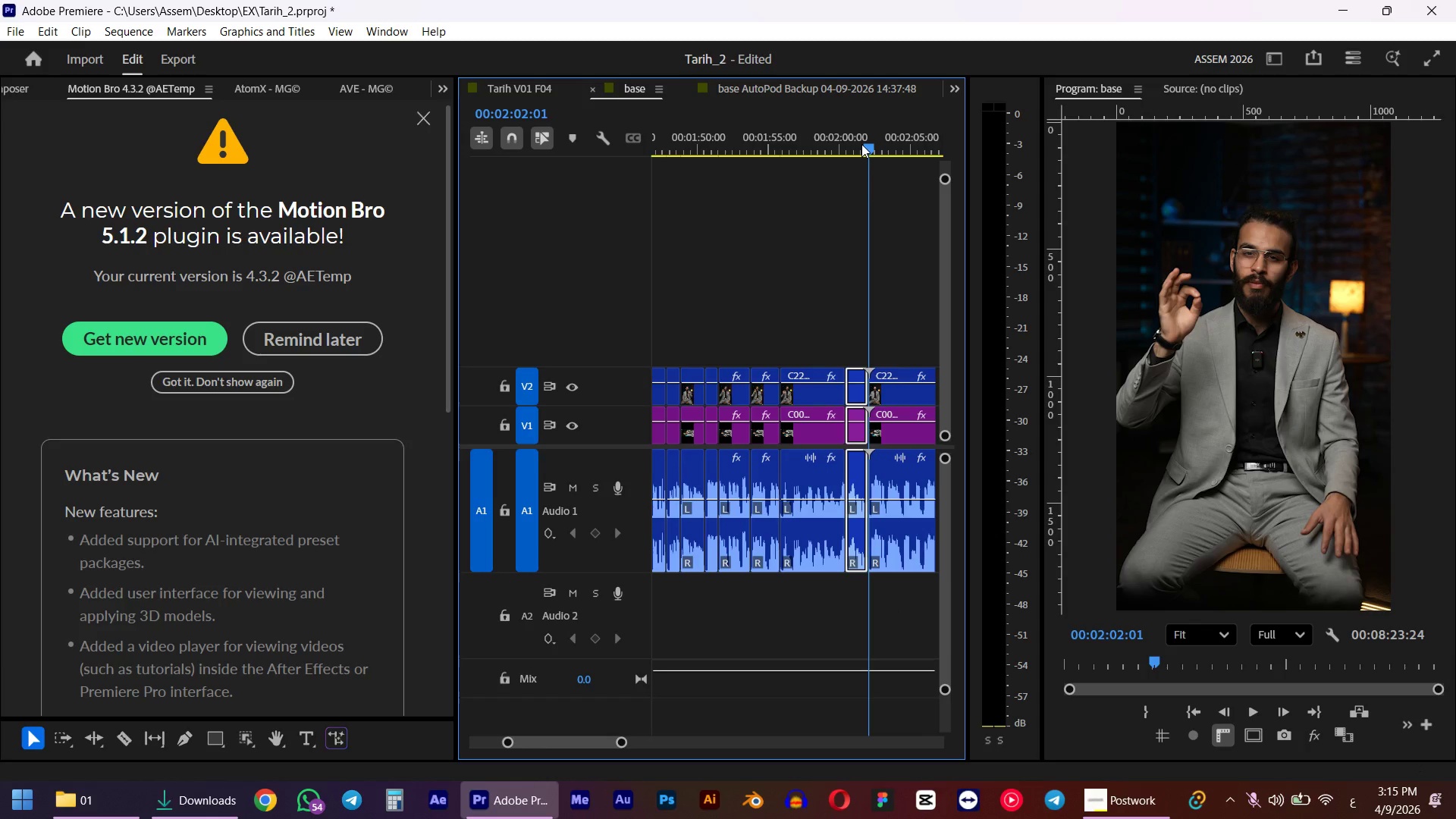 
key(Space)
 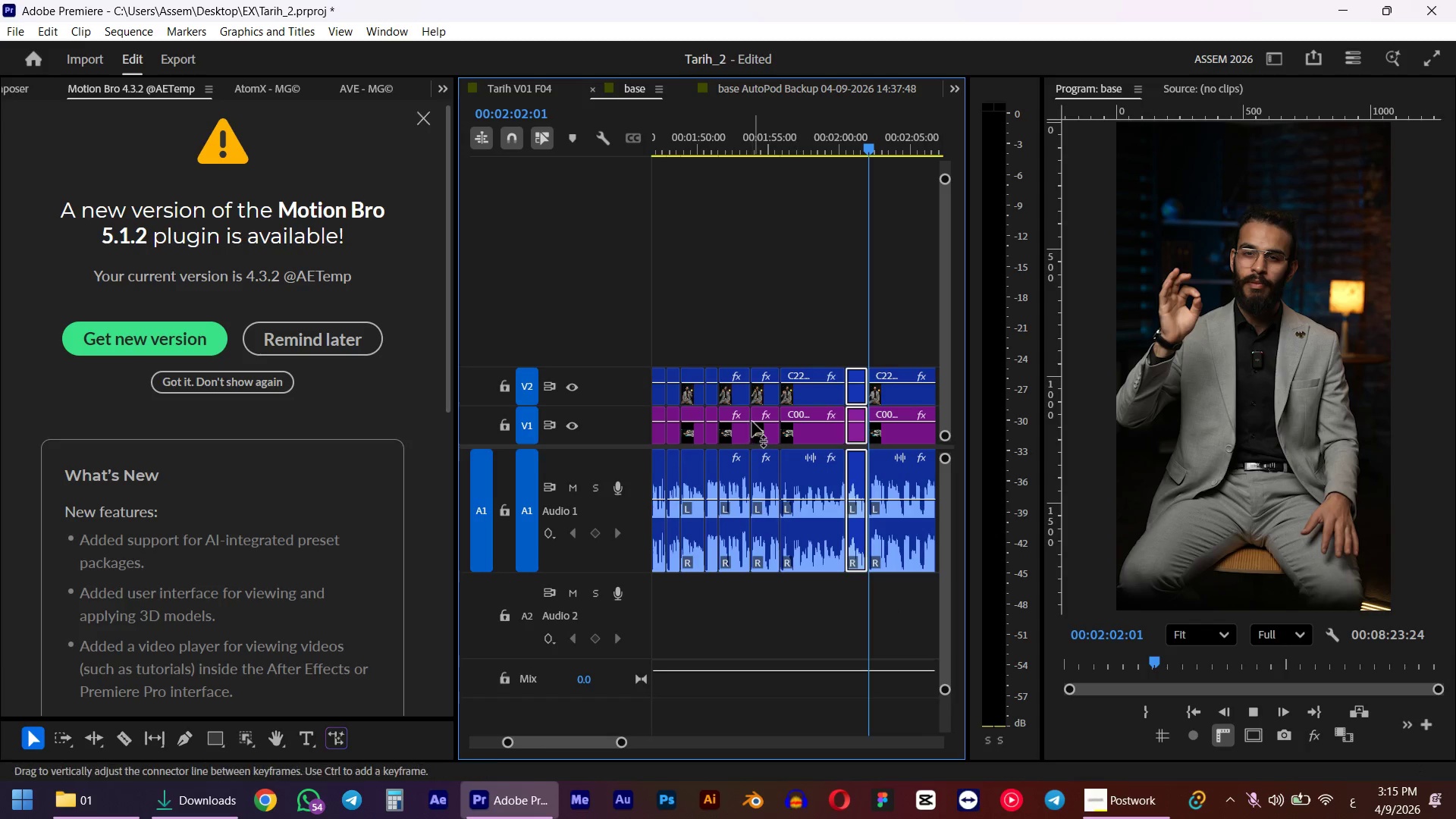 
hold_key(key=AltLeft, duration=0.36)
 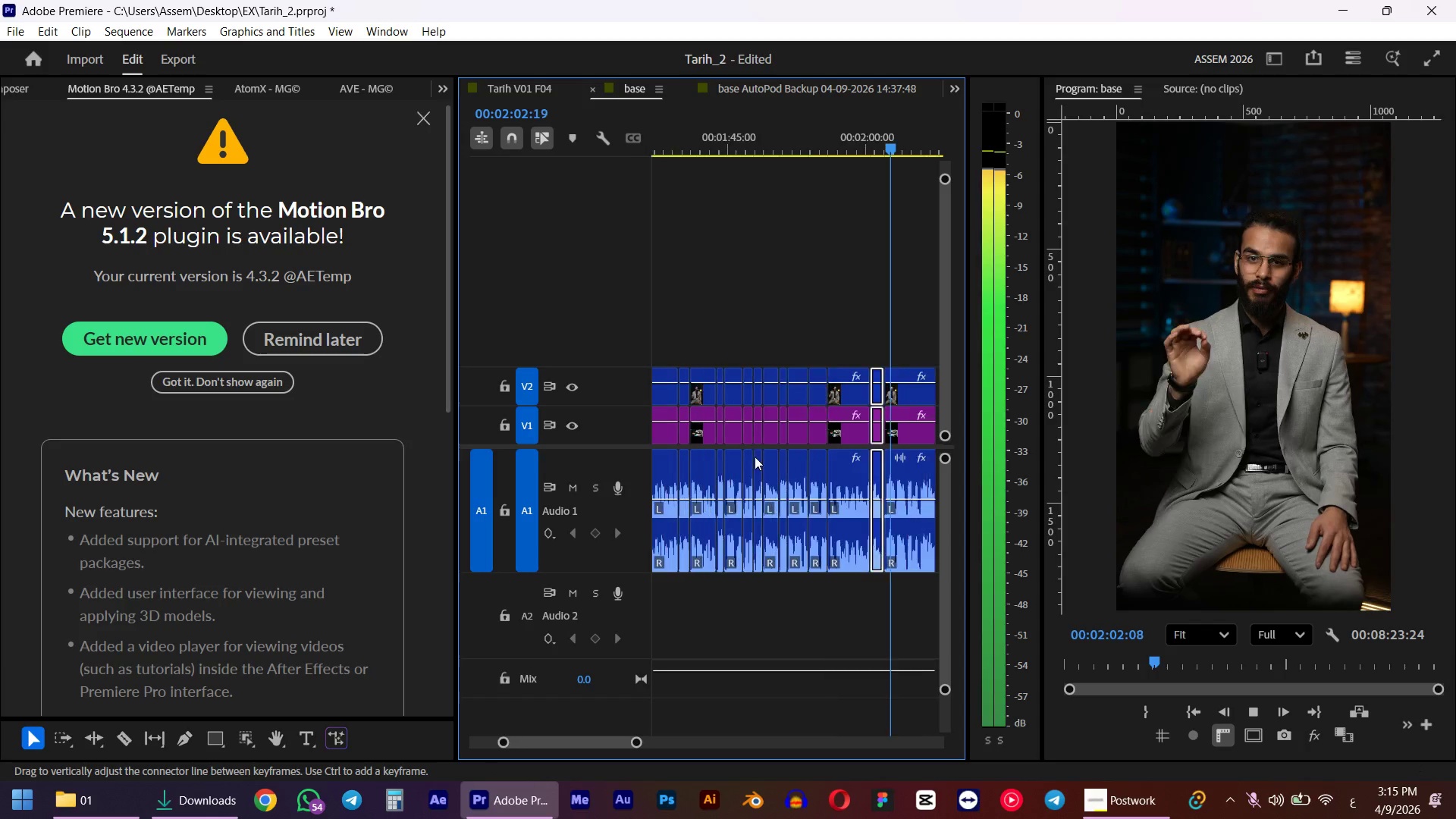 
key(Space)
 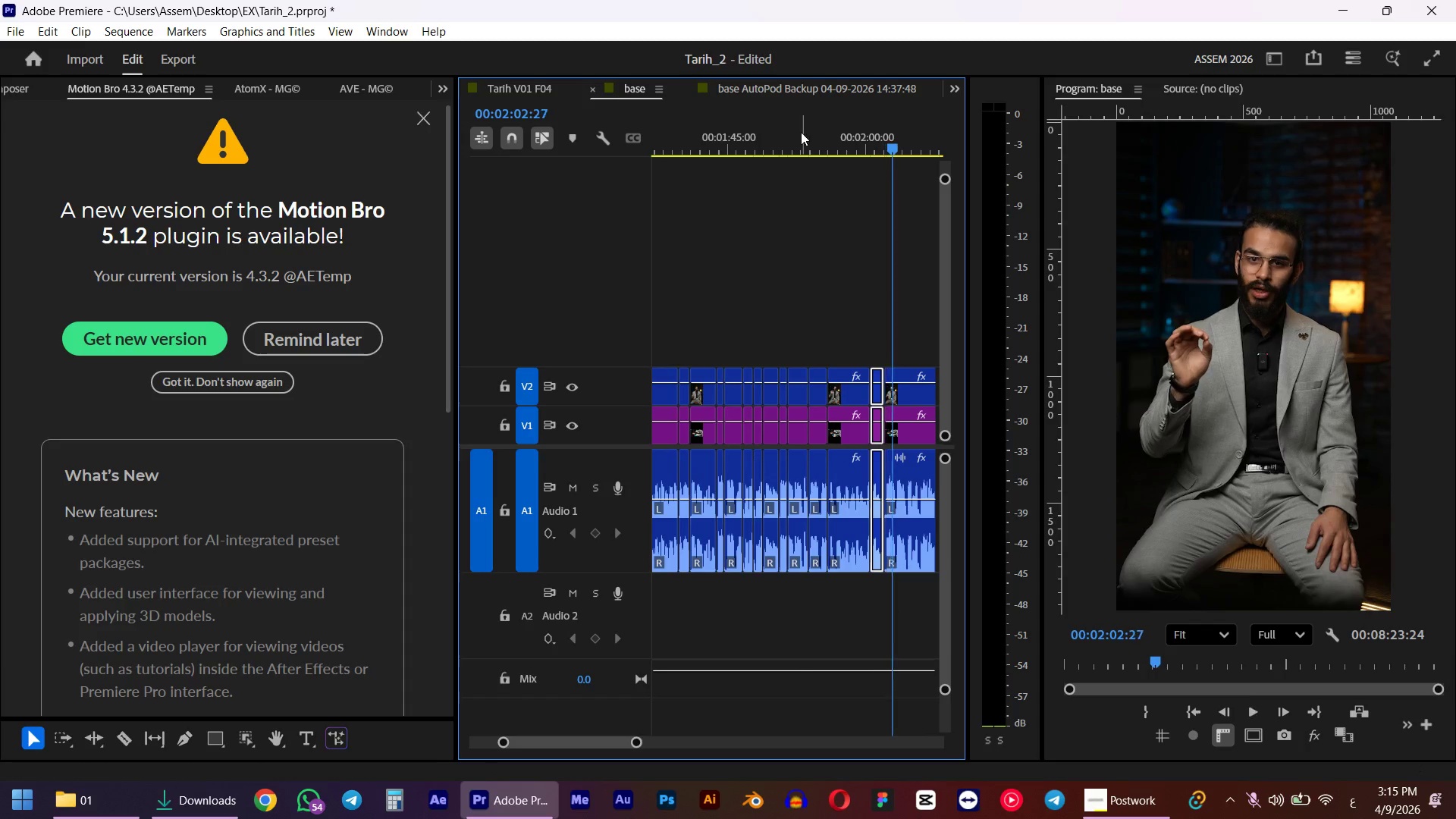 
scroll: coordinate [755, 457], scroll_direction: down, amount: 2.0
 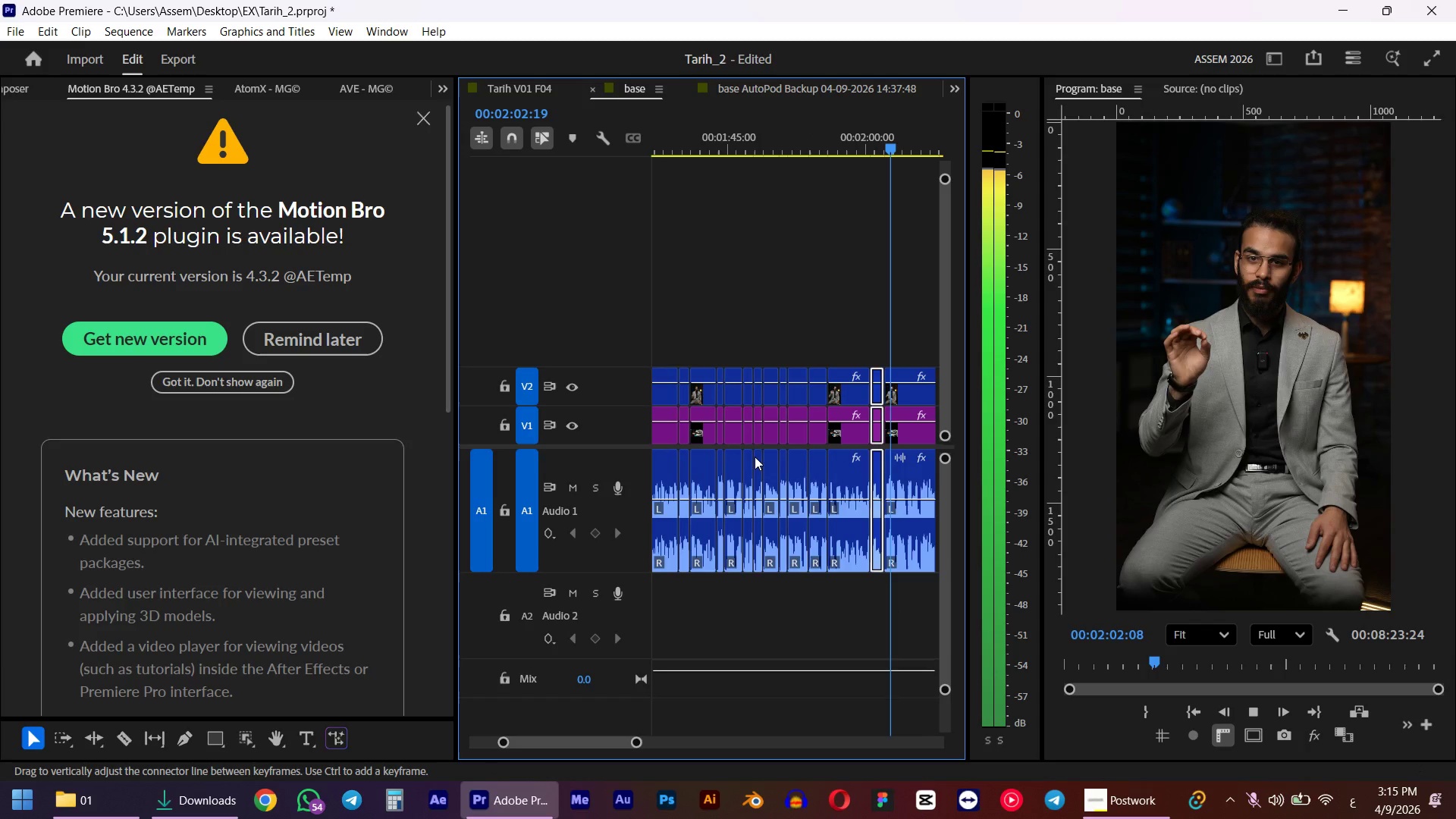 
left_click_drag(start_coordinate=[801, 132], to_coordinate=[751, 149])
 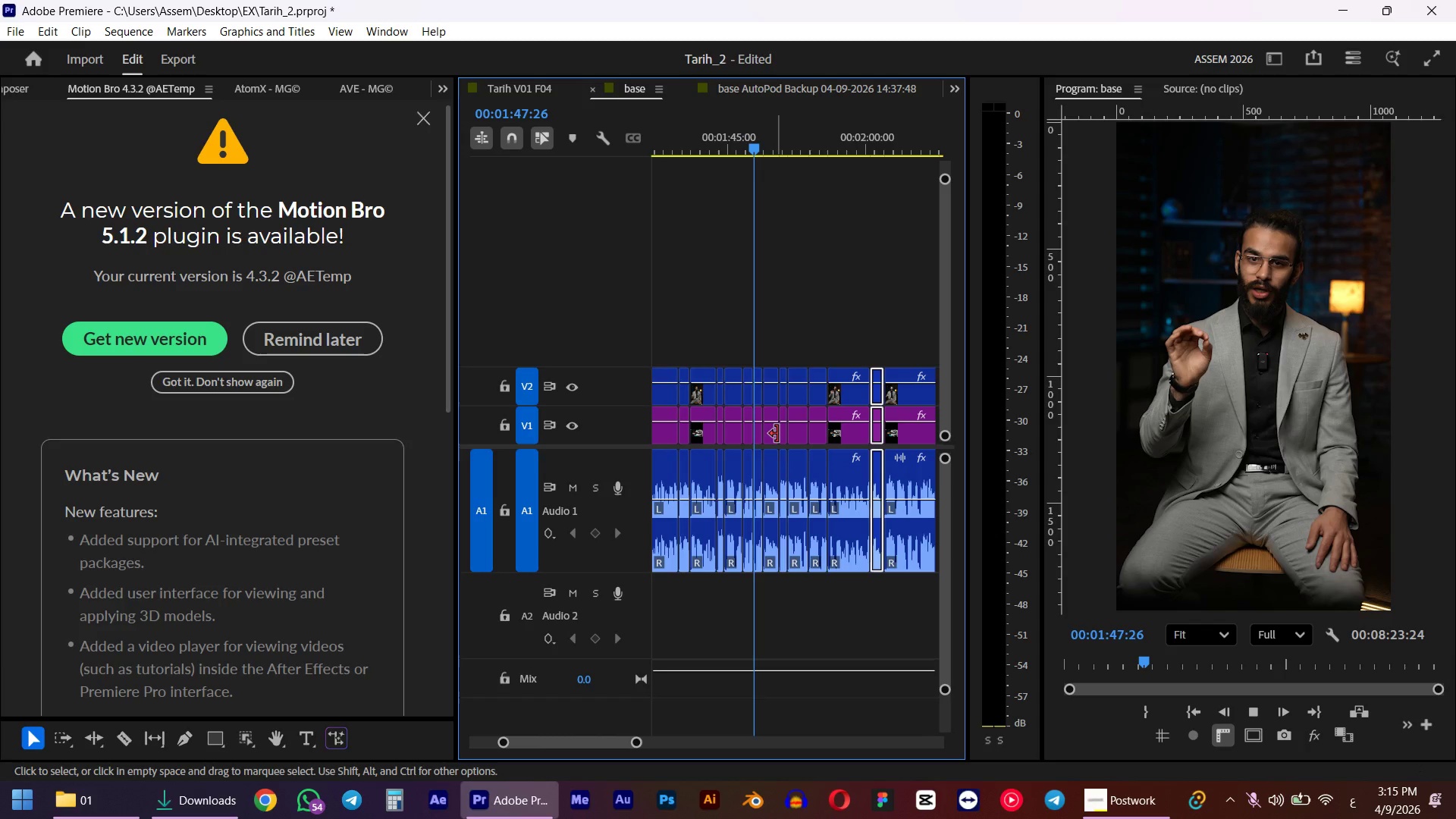 
hold_key(key=ShiftLeft, duration=0.36)
 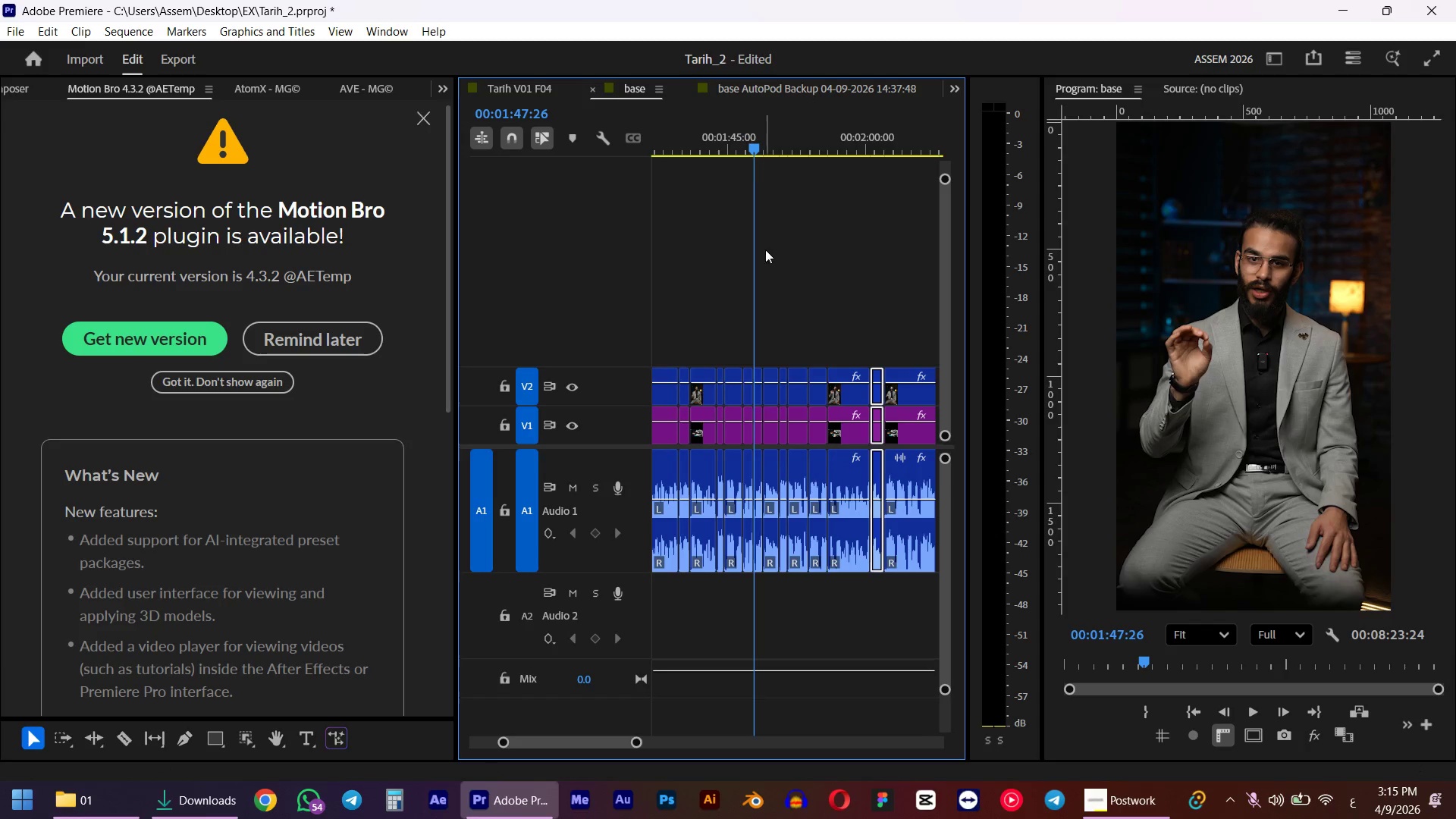 
key(Space)
 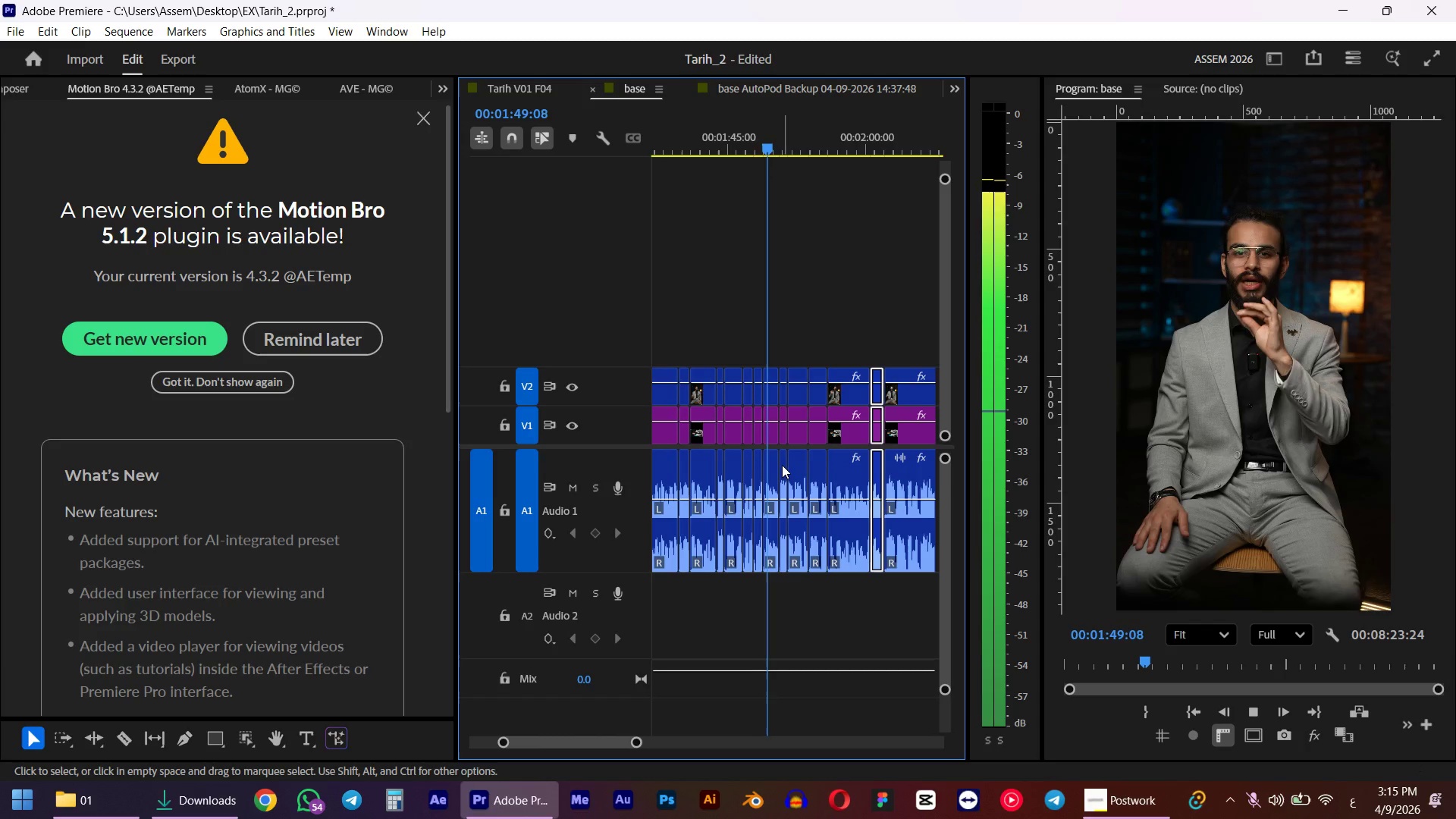 
hold_key(key=AltLeft, duration=0.58)
scroll: coordinate [782, 504], scroll_direction: up, amount: 3.0
 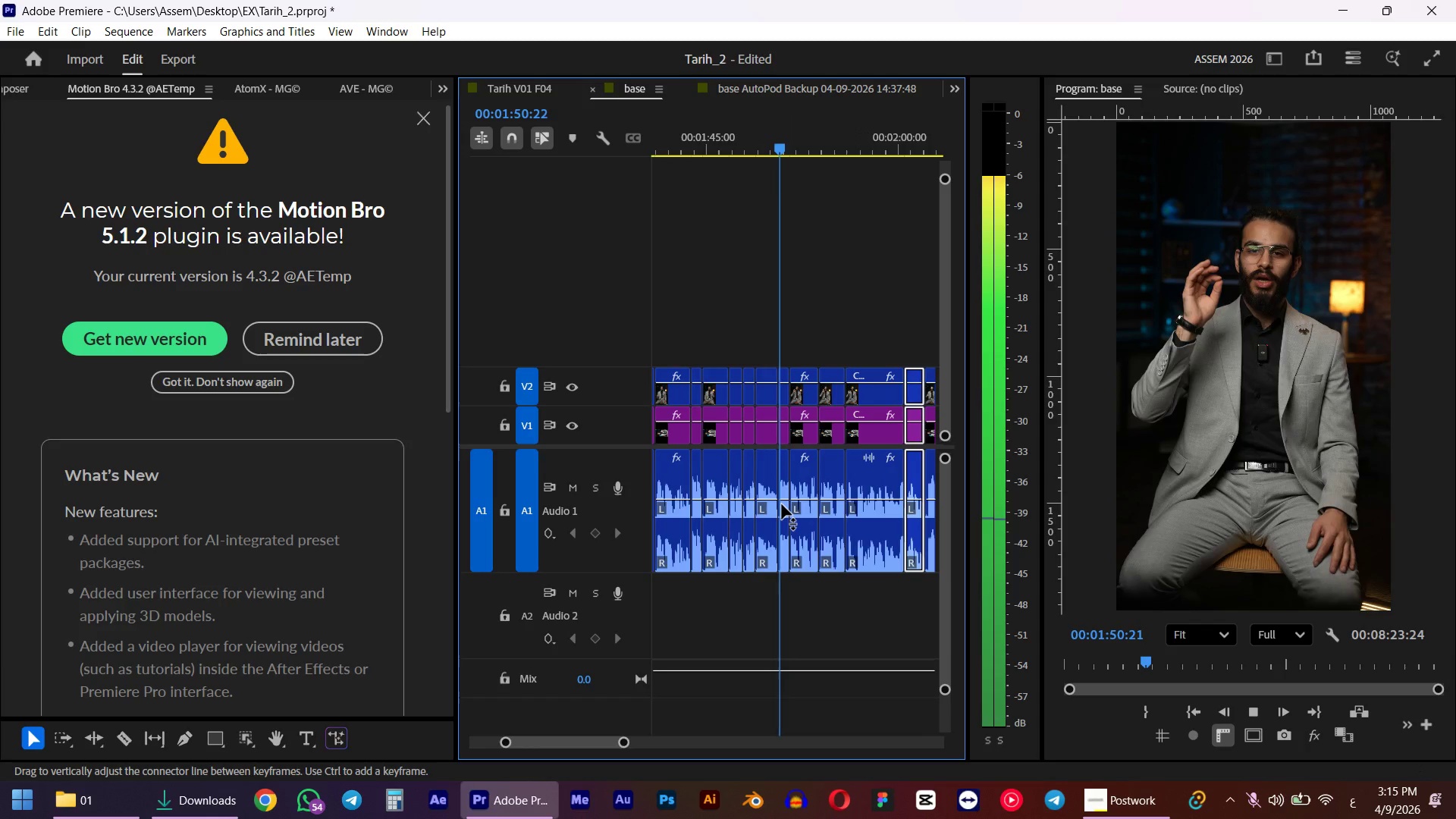 
key(Space)
 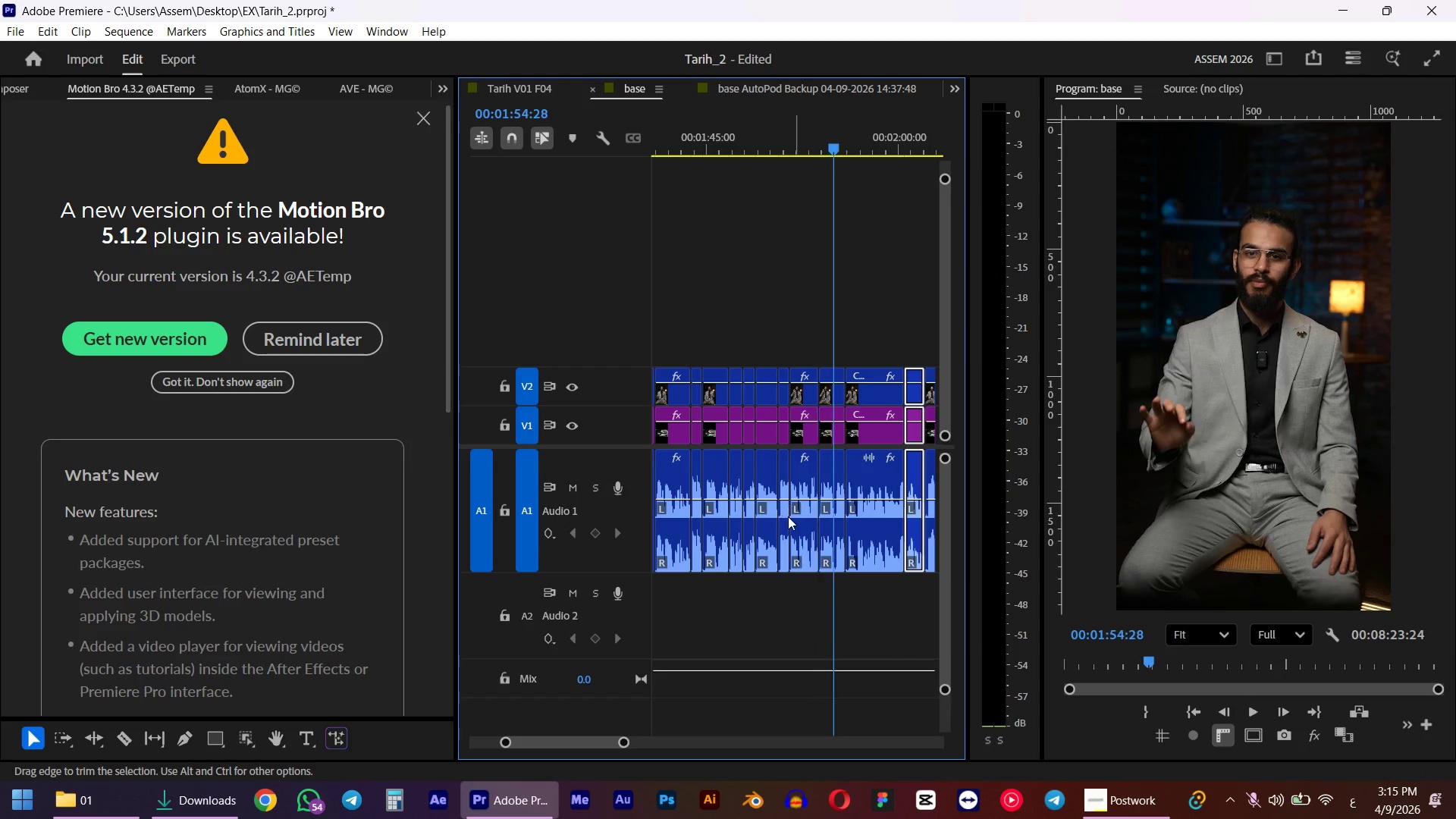 
hold_key(key=ShiftLeft, duration=1.22)
left_click_drag(start_coordinate=[843, 350], to_coordinate=[875, 532])
 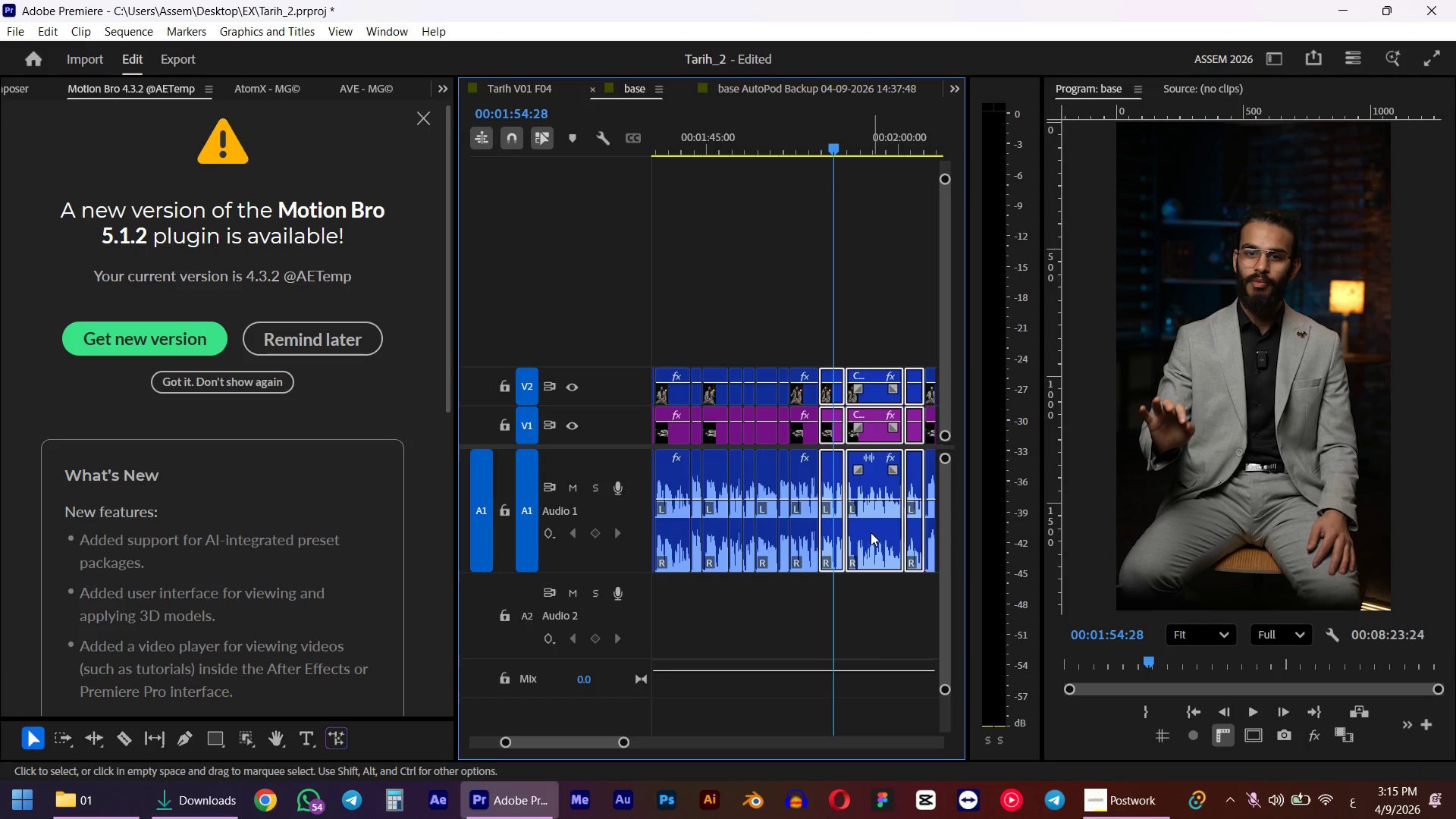 
key(D)
 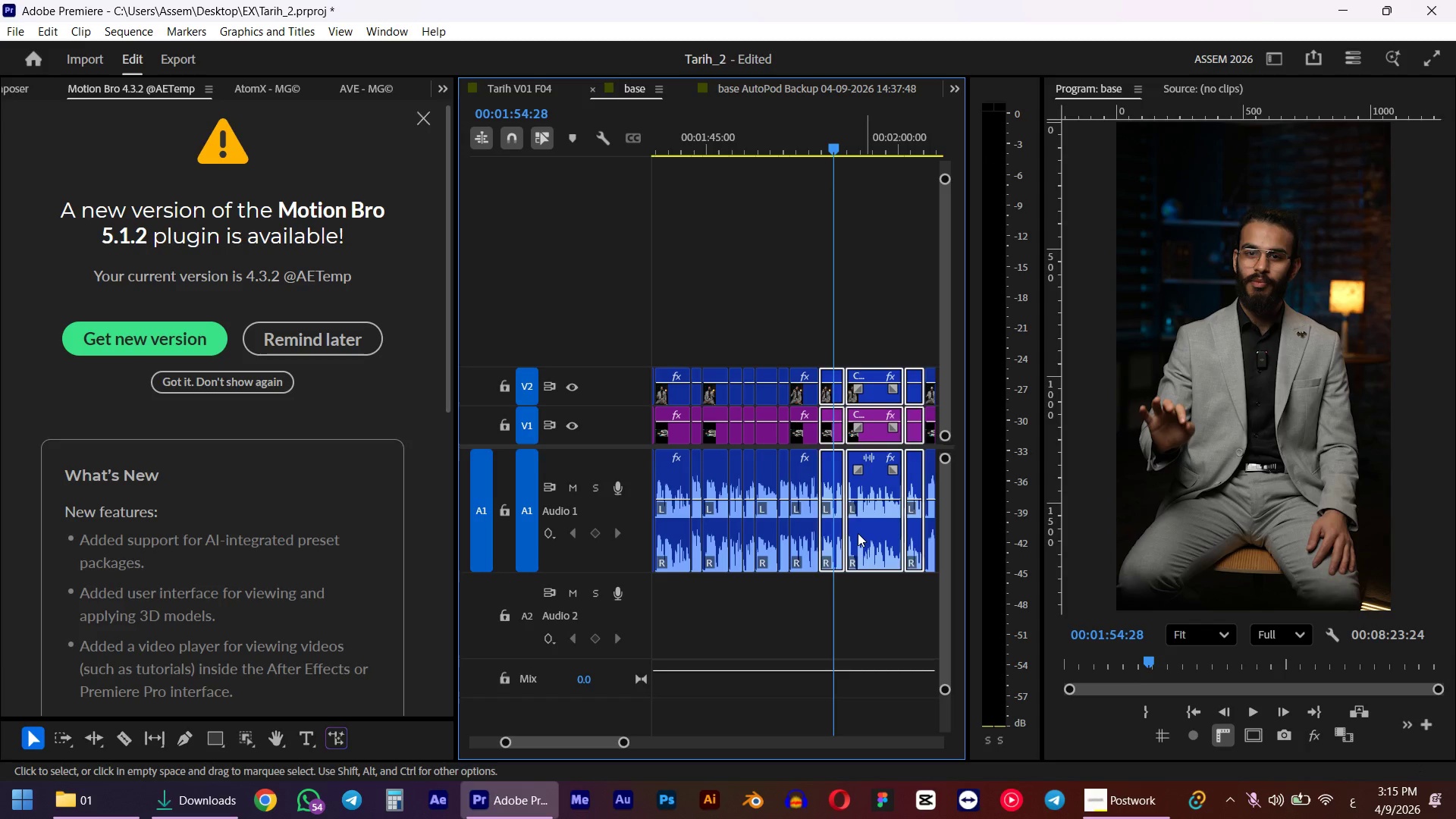 
key(Space)
 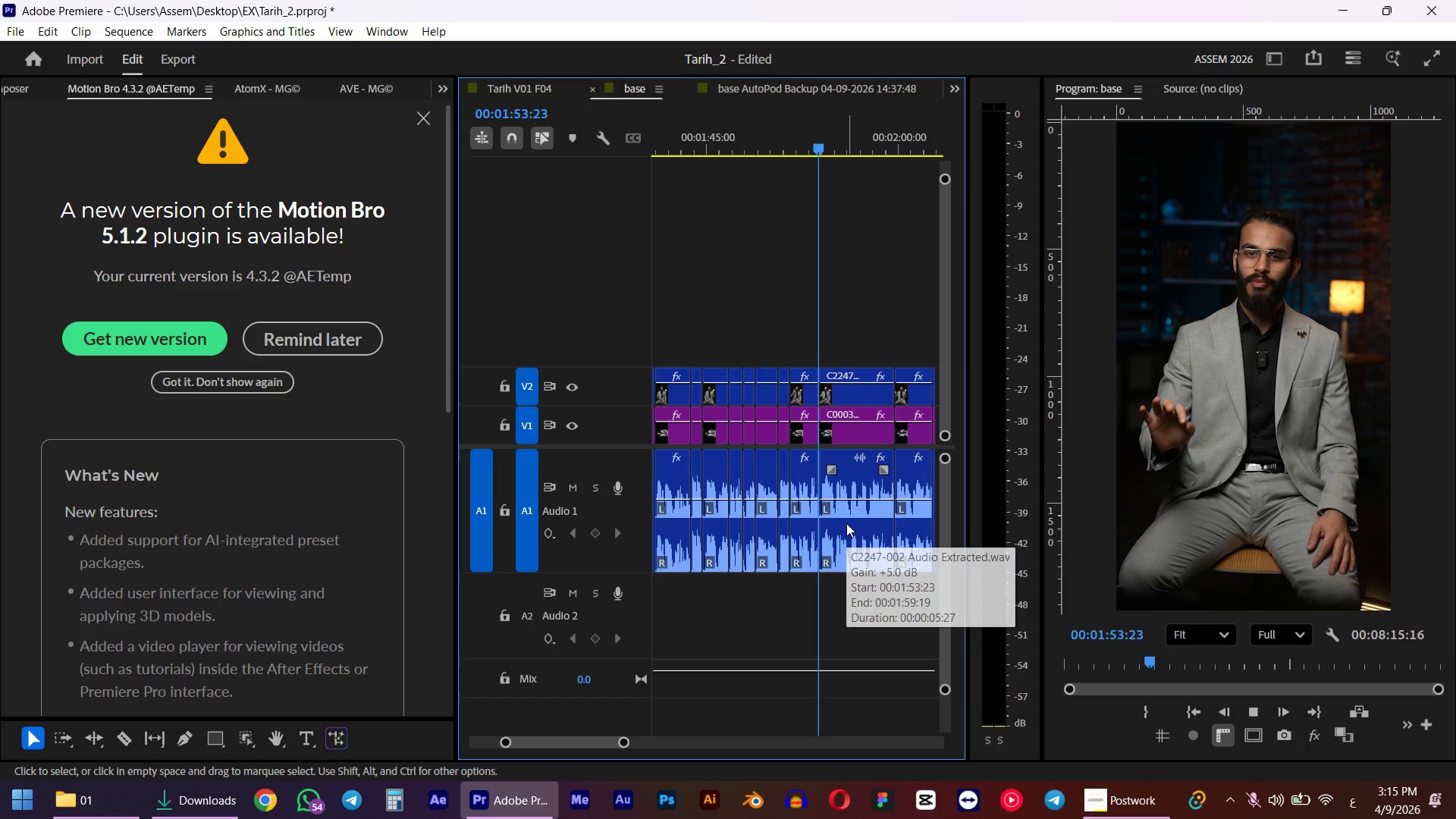 
scroll: coordinate [838, 526], scroll_direction: down, amount: 2.0
 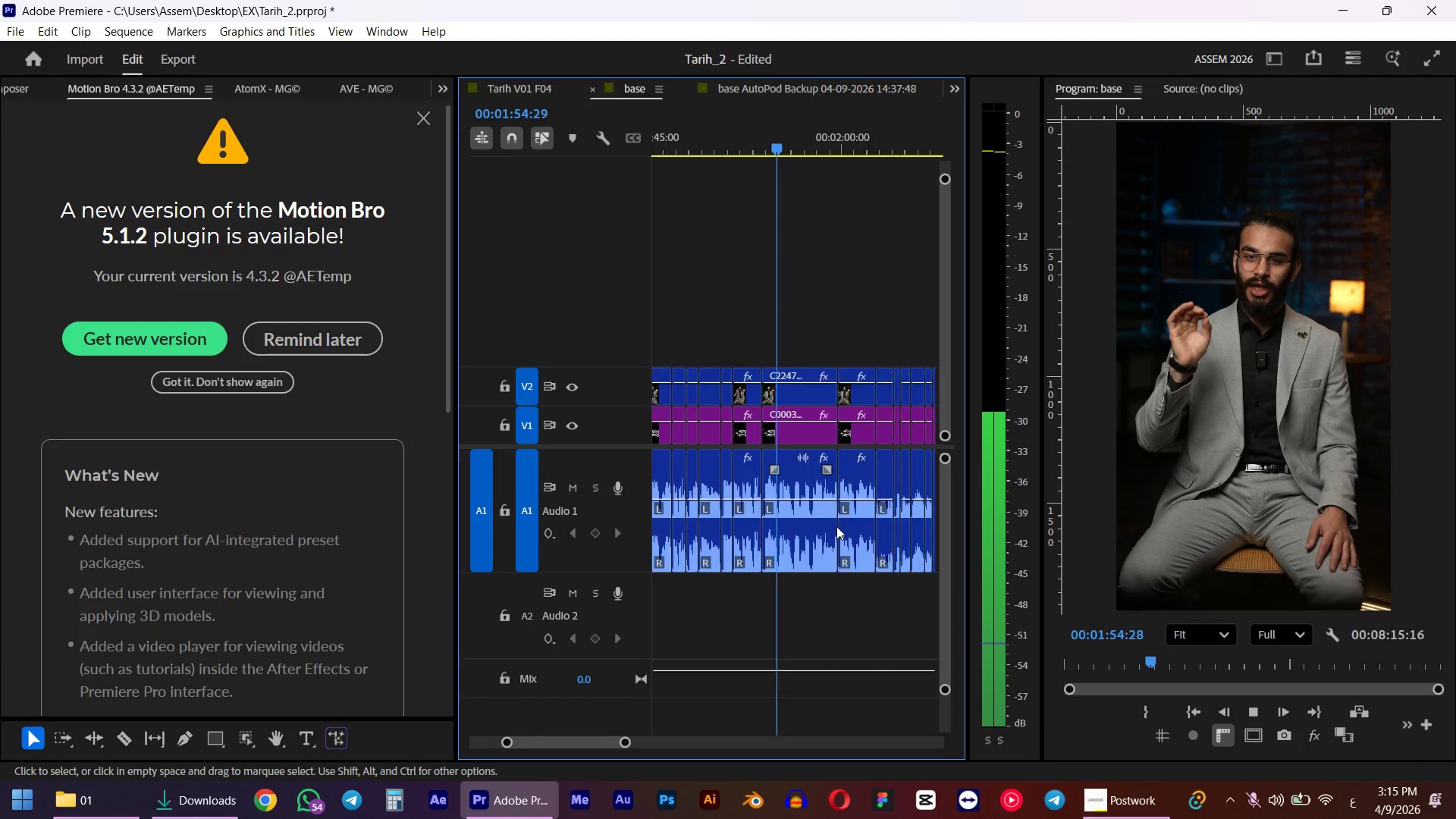 
key(Space)
 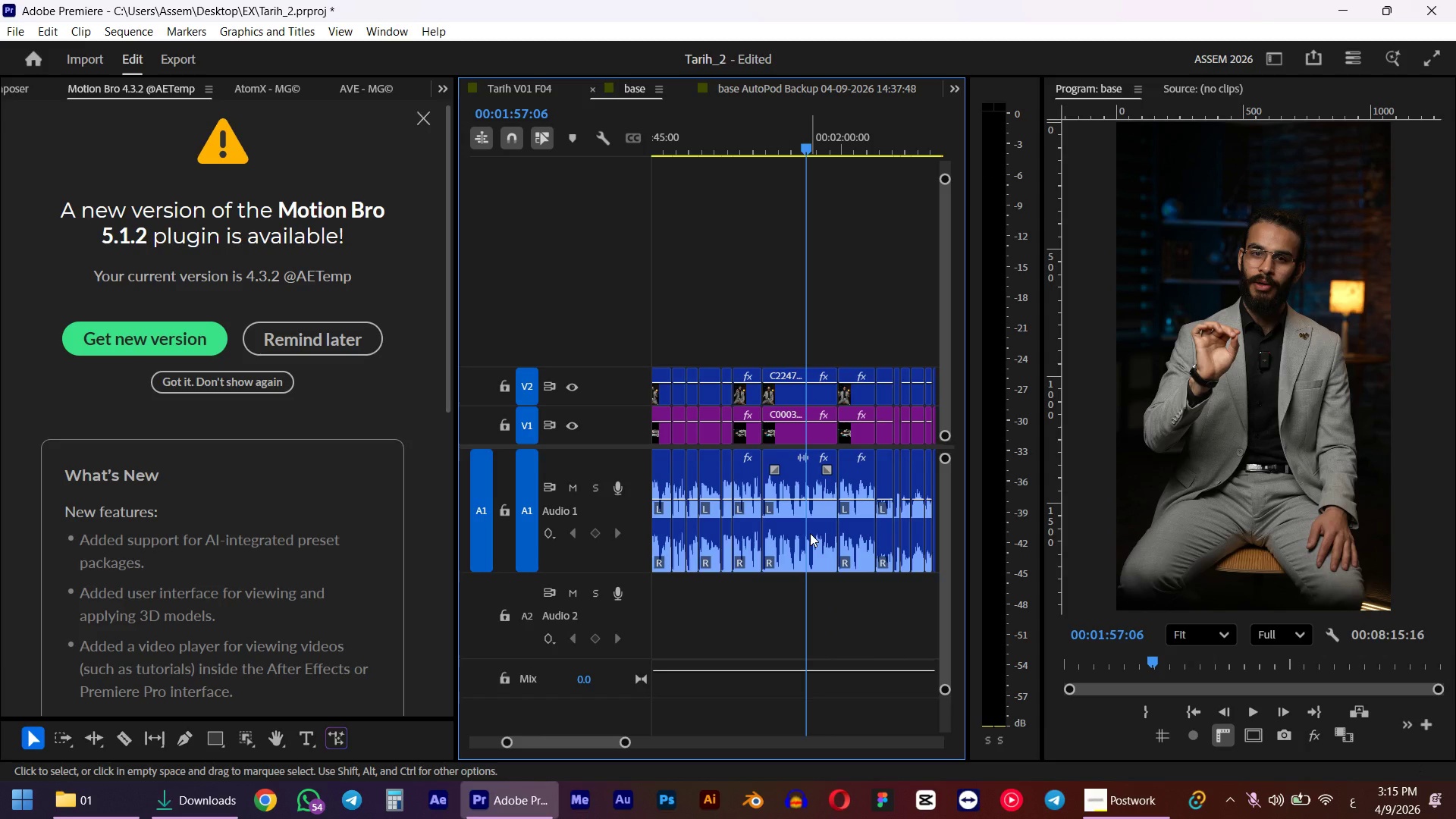 
mouse_move([822, 530])
 